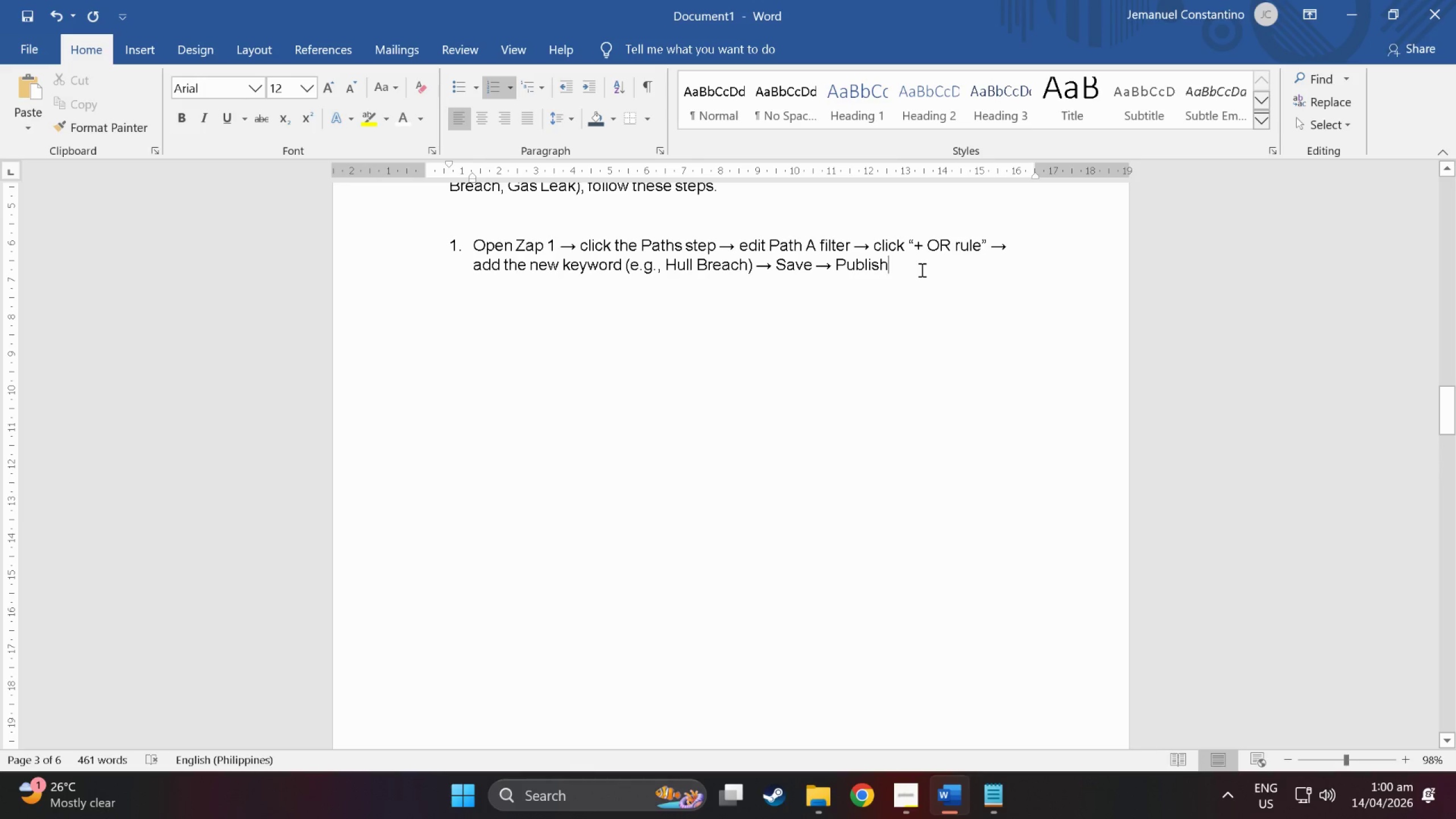 
key(NumpadEnter)
 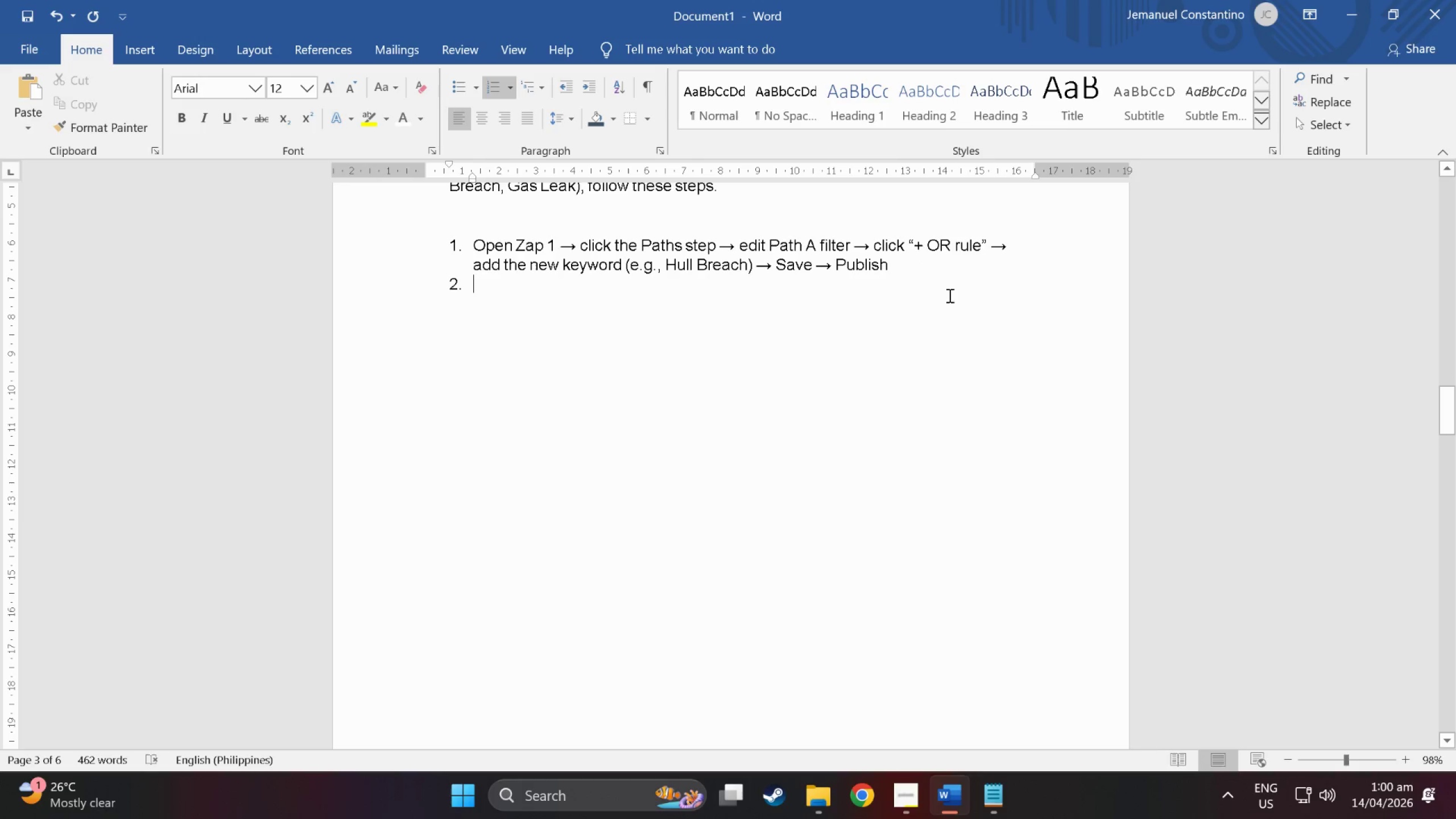 
key(NumpadEnter)
 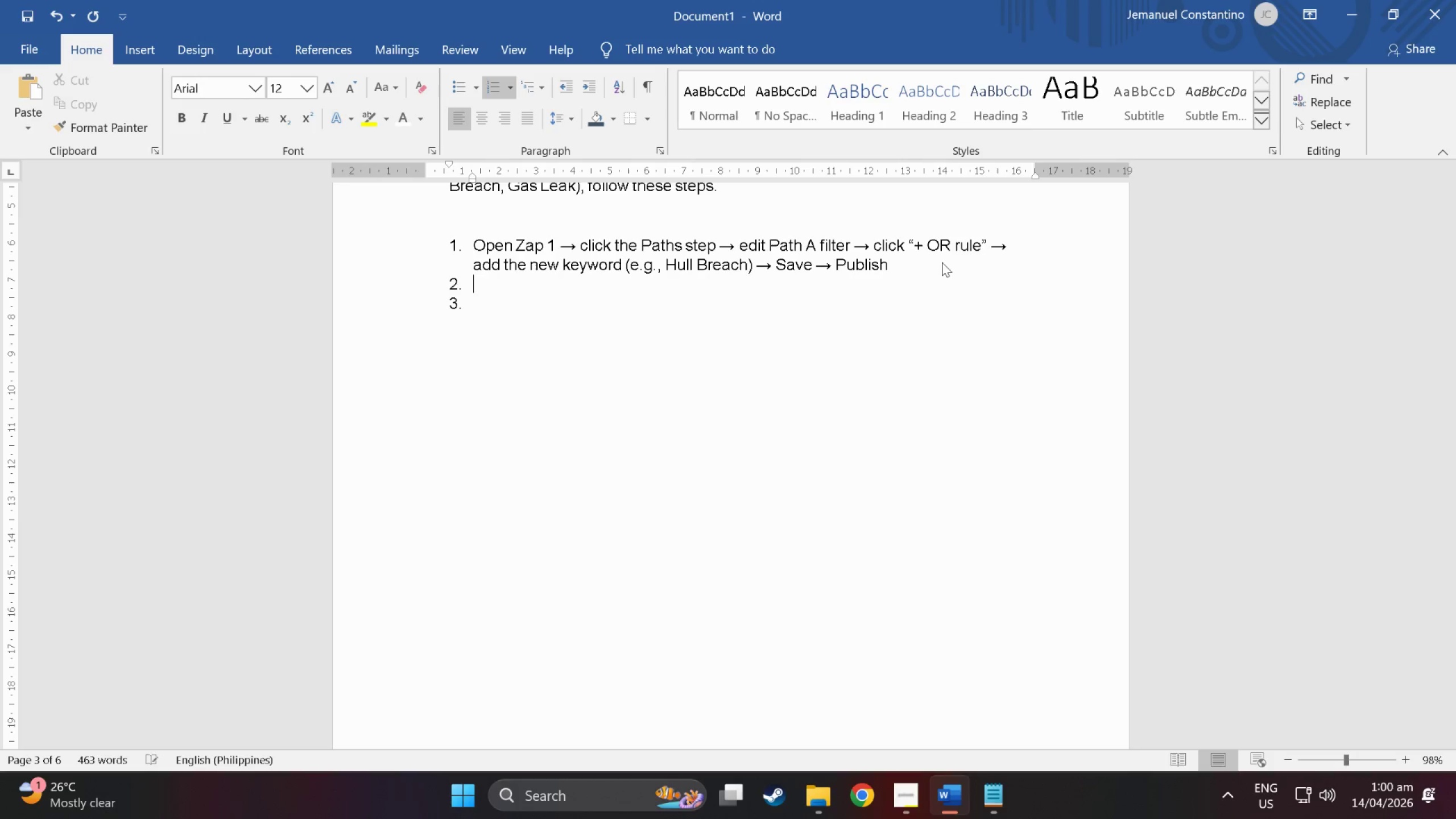 
key(Backspace)
 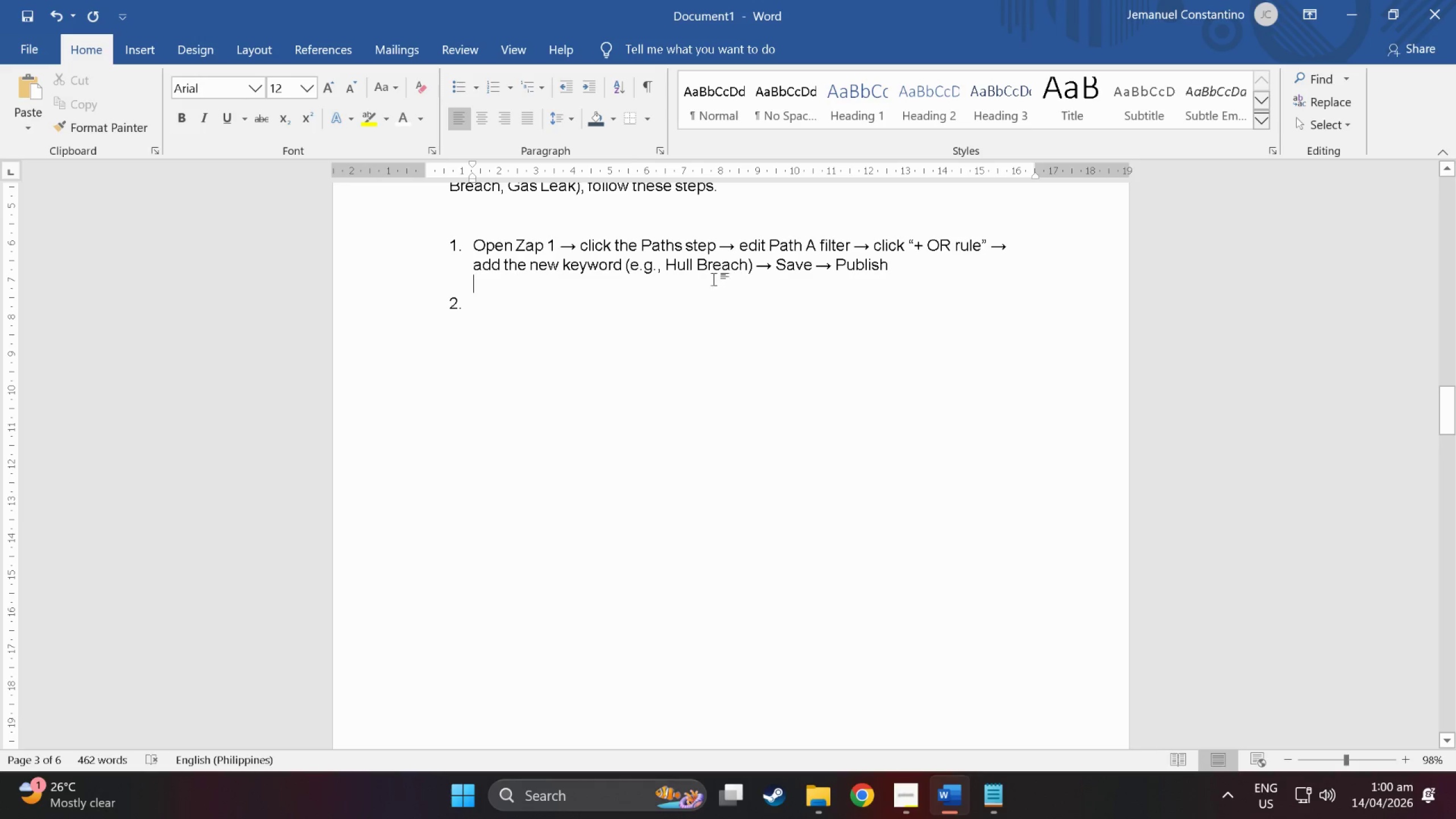 
left_click([572, 320])
 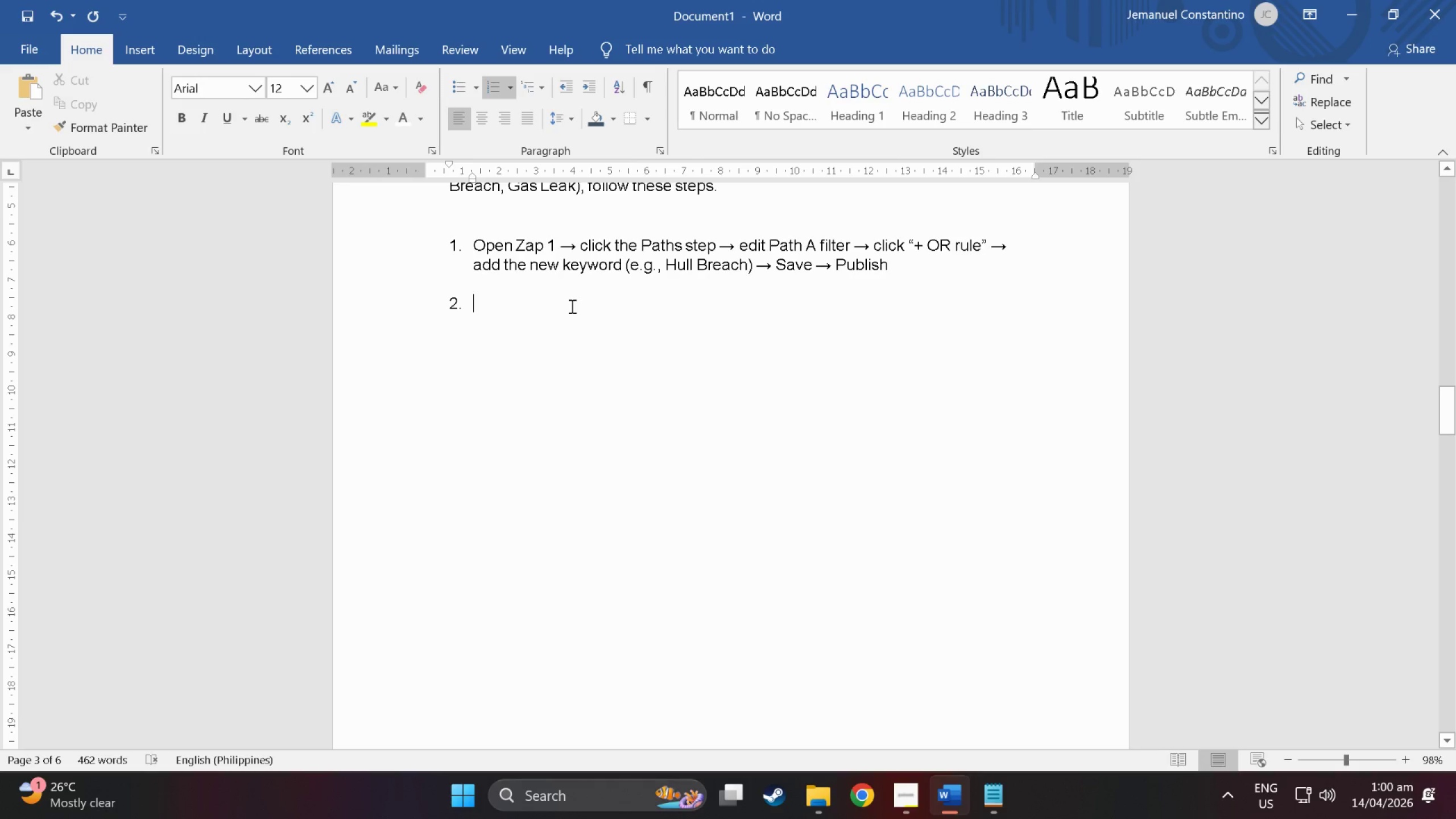 
type(Update the Google Sheets Dropdown (((o)
key(Backspace)
key(Backspace)
key(Backspace)
type(optional but not recommended))
 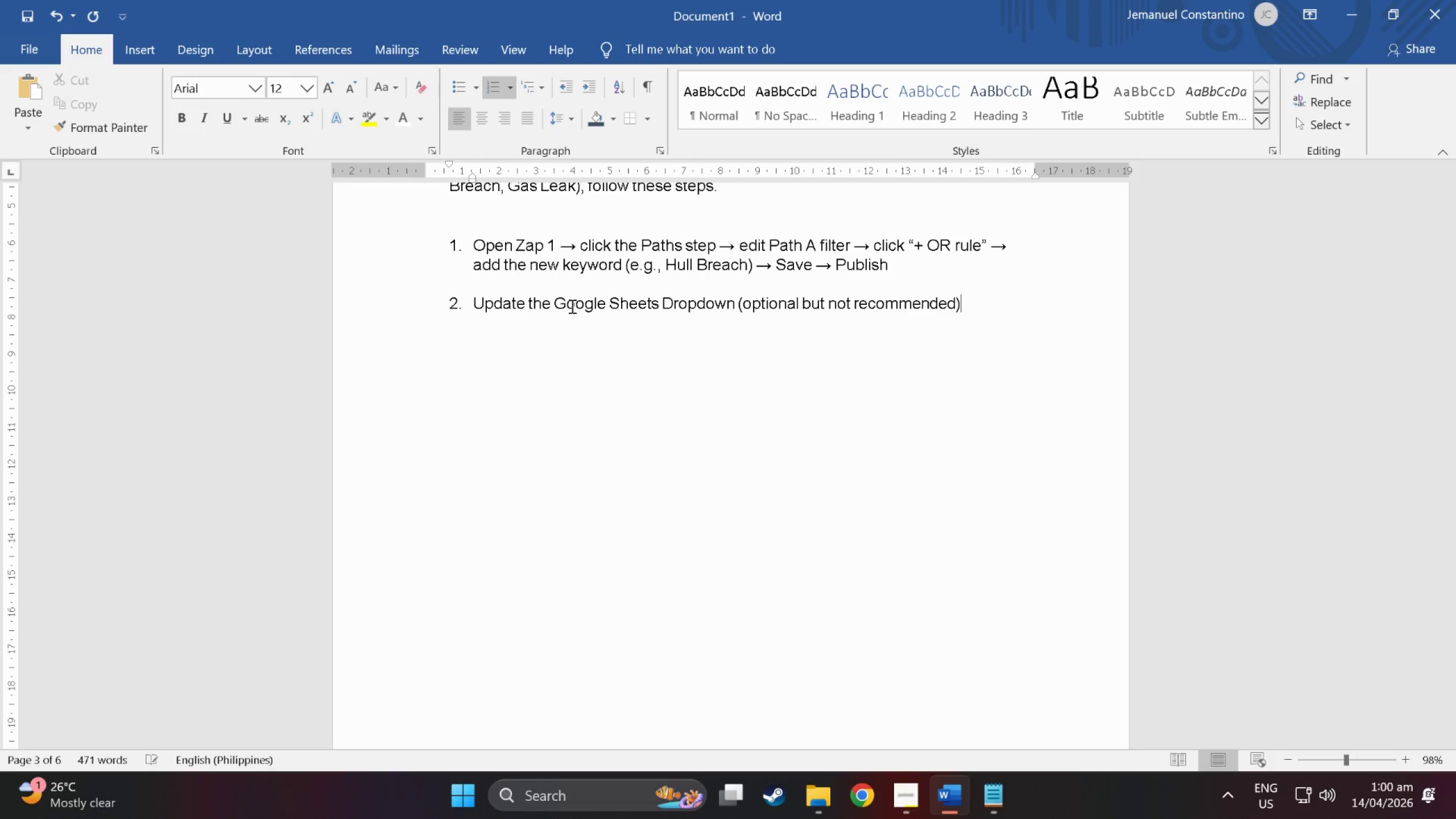 
wait(5.92)
 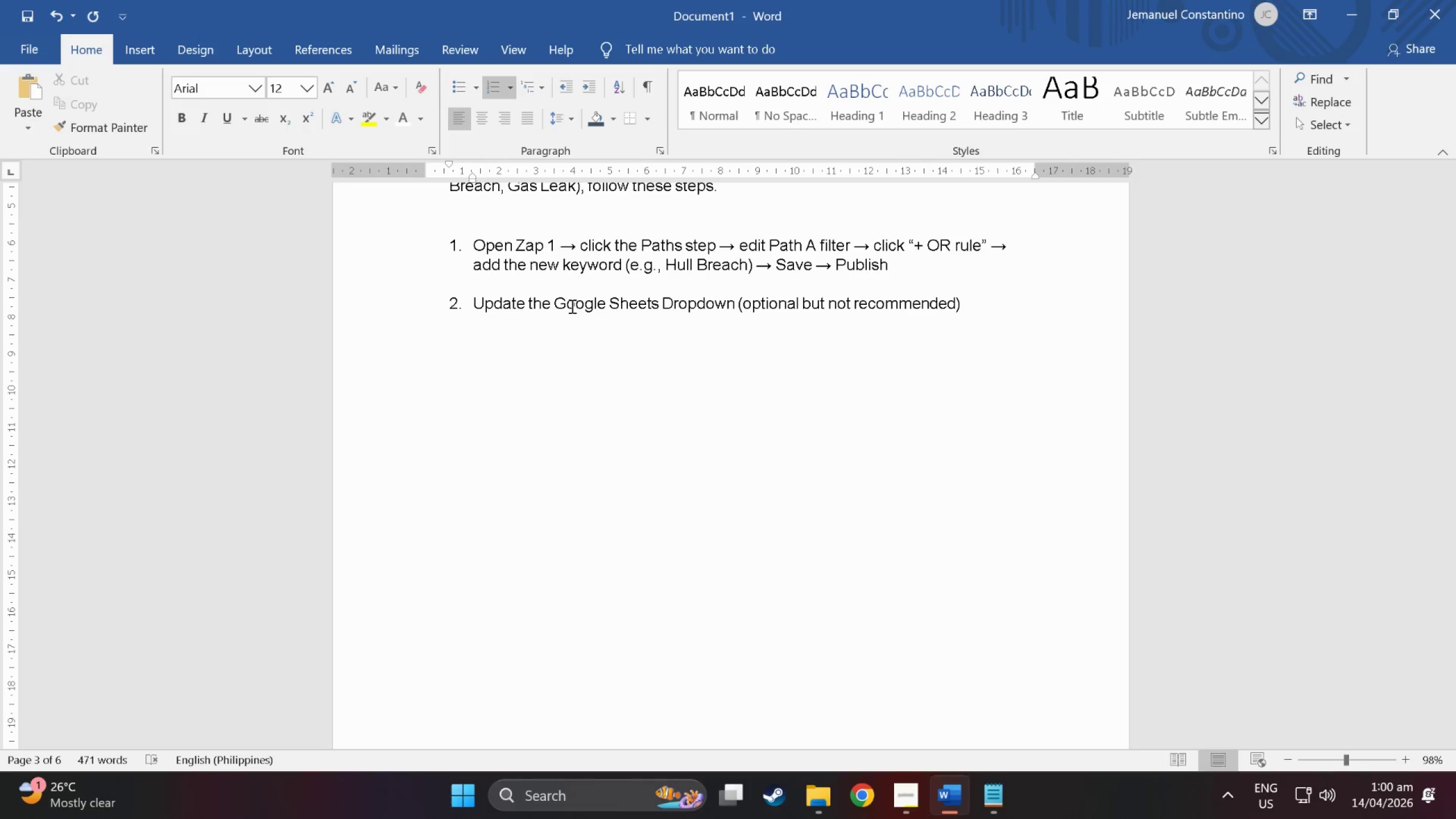 
key(Space)
 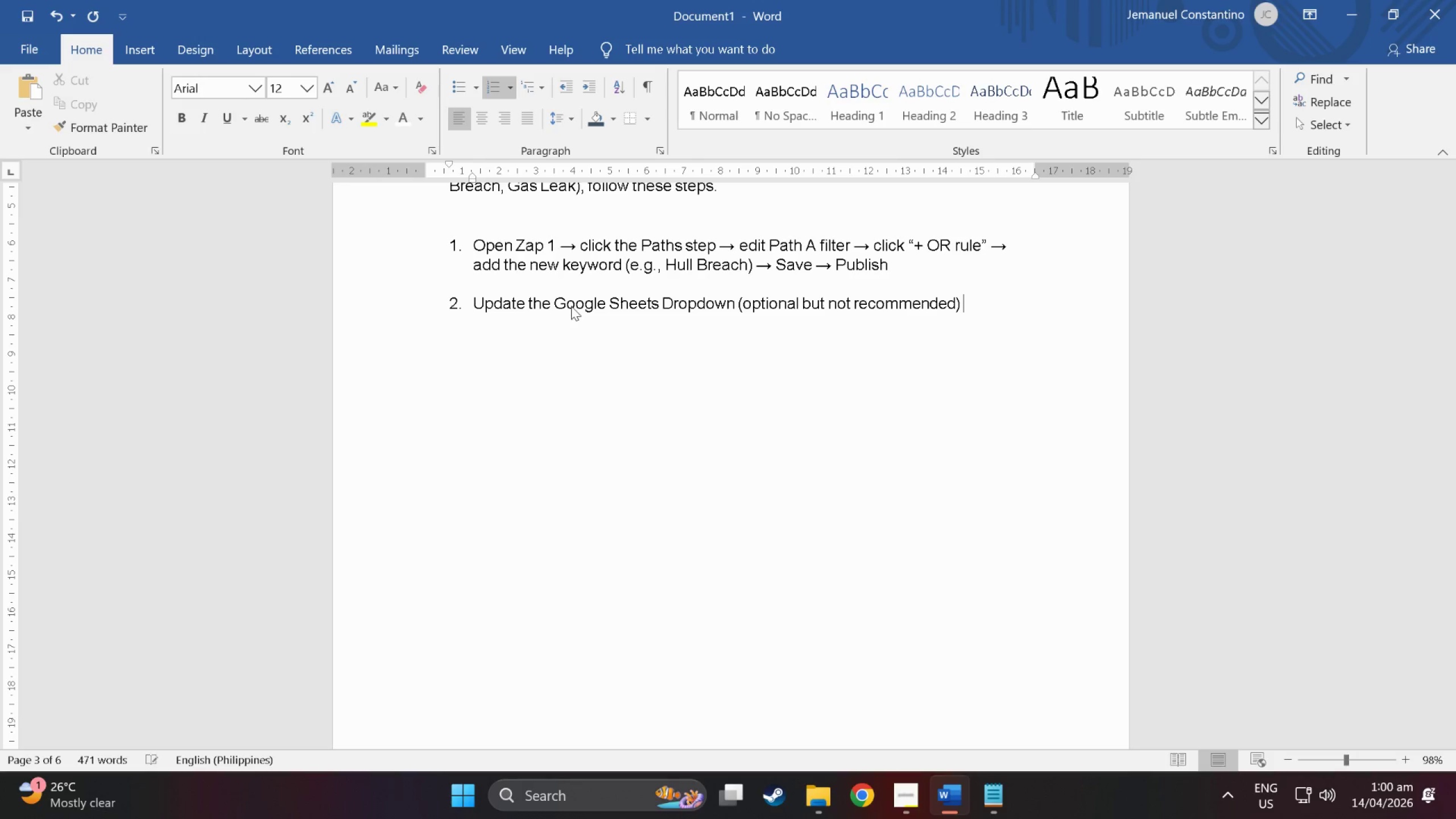 
key(T)
 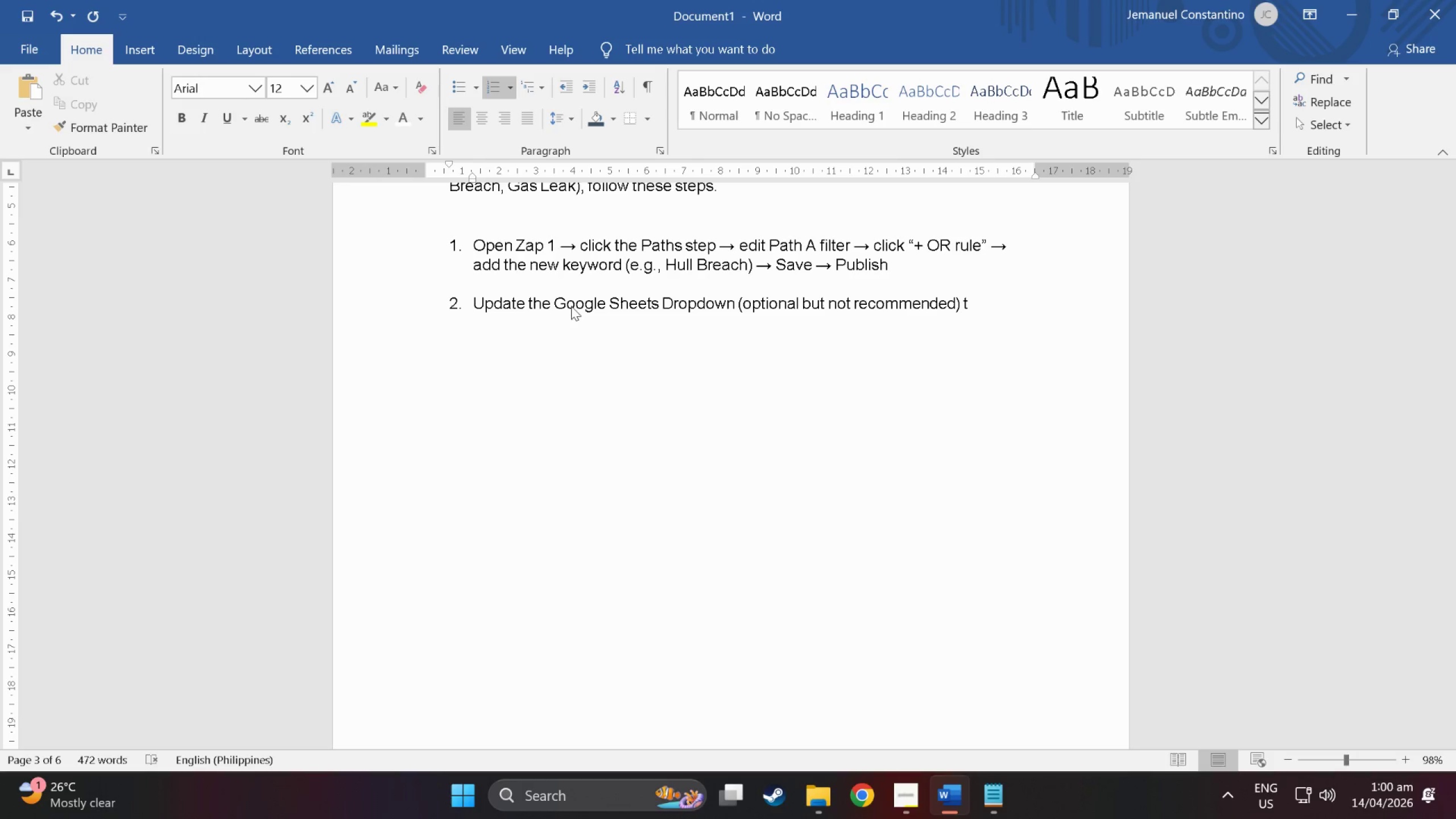 
key(Backspace)
 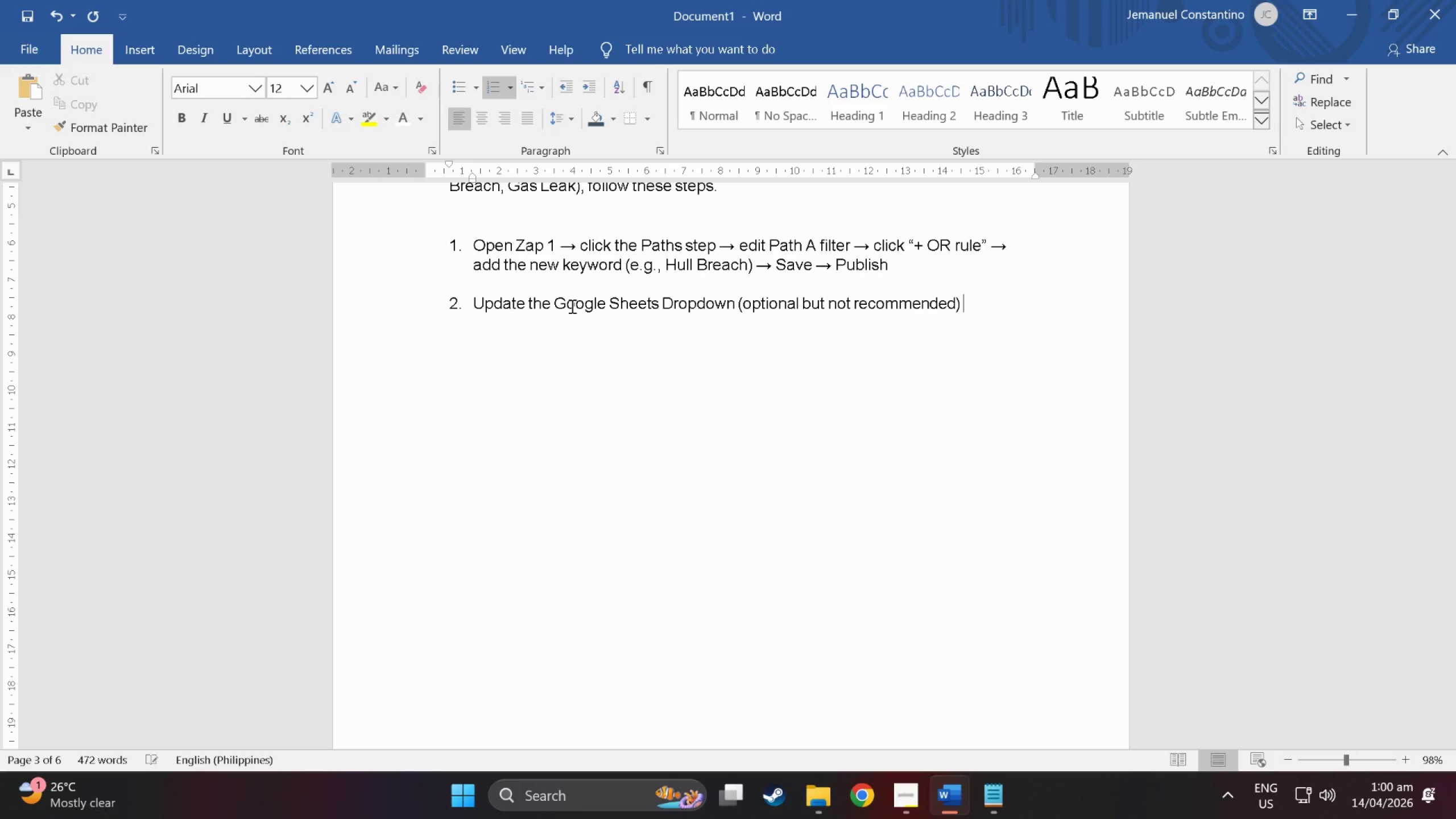 
hold_key(key=ShiftLeft, duration=1.5)
 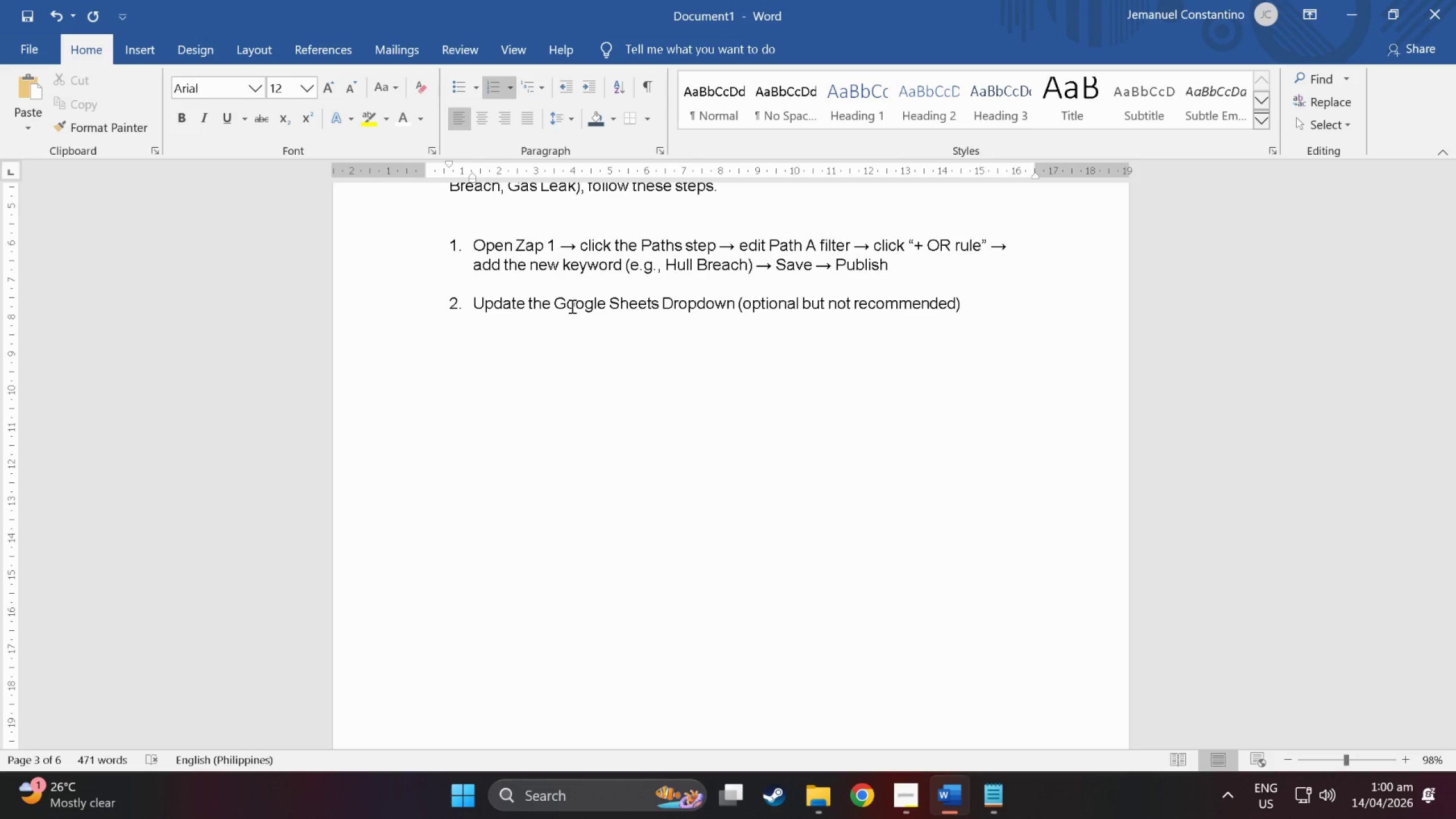 
hold_key(key=ShiftLeft, duration=0.53)
 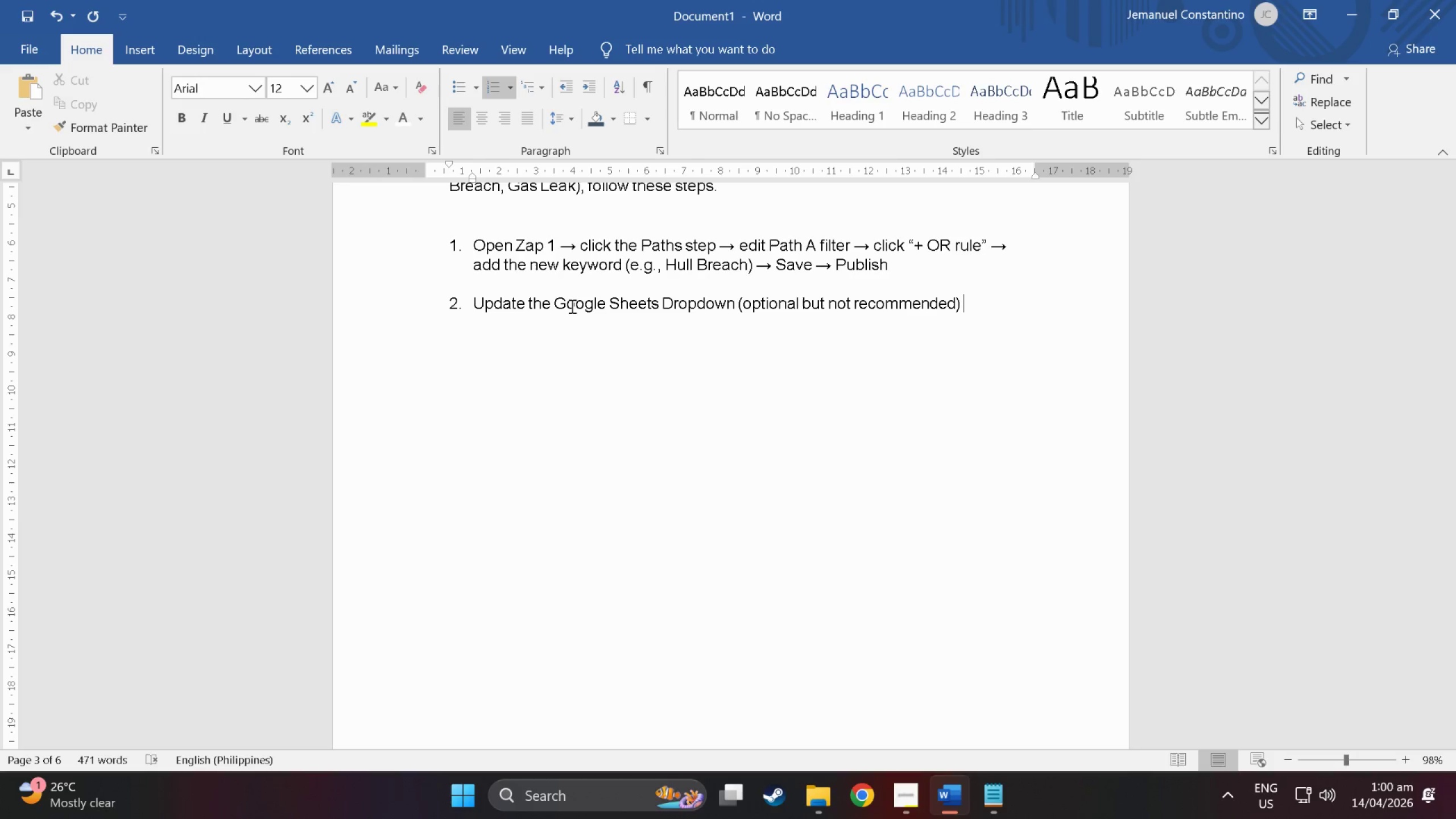 
key(Enter)
 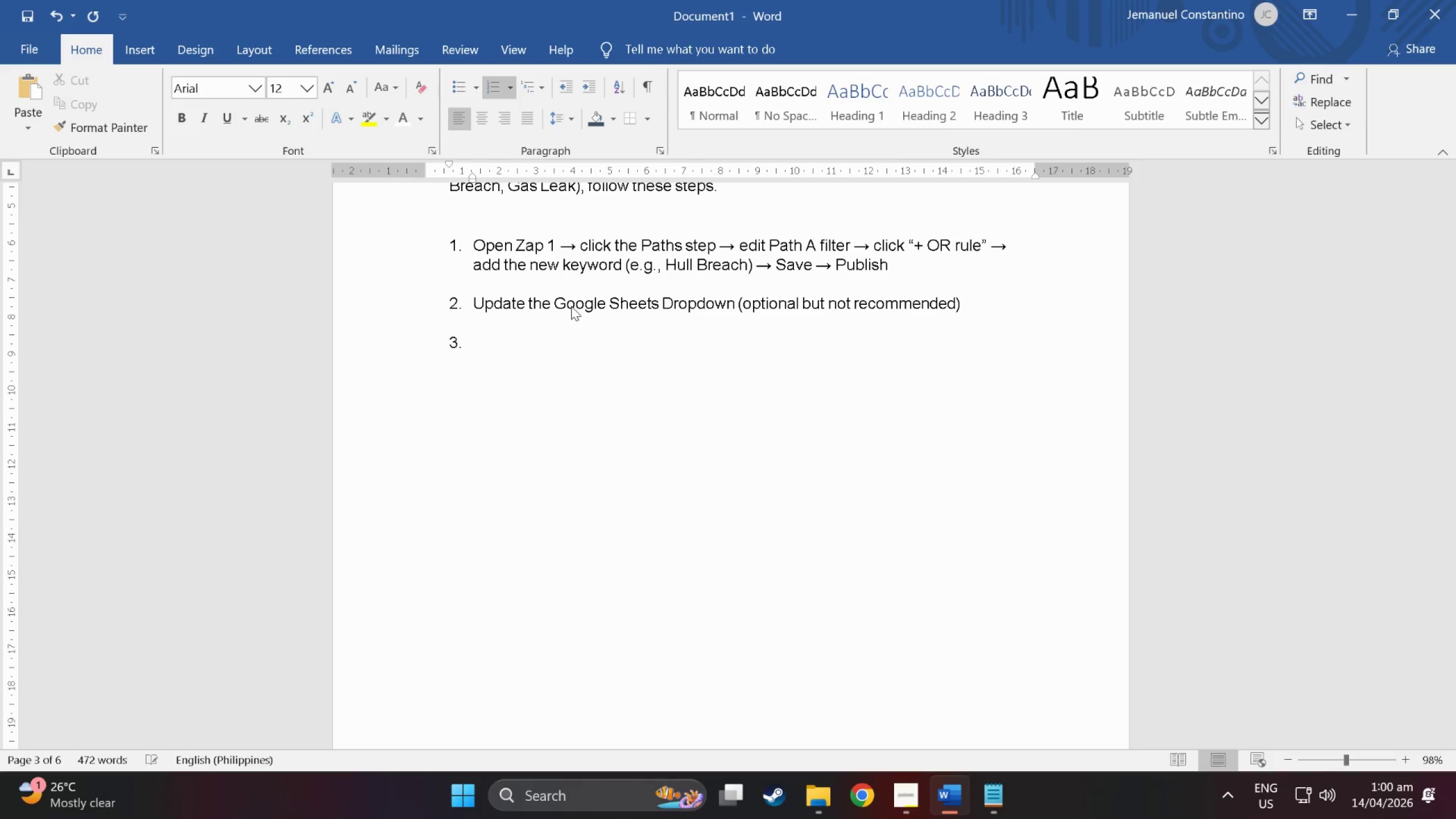 
key(Backspace)
type(to mae)
key(Backspace)
type(ke data entry consistent, add the new categoe)
key(Backspace)
type(ry to the Request Type columns)
key(Backspace)
type('s)
key(Backspace)
key(Backspace)
type(s' data)
key(Backspace)
key(Backspace)
key(Backspace)
key(Backspace)
key(Backspace)
key(Backspace)
key(Backspace)
type('s data validation dropdown in Google Sheets:)
 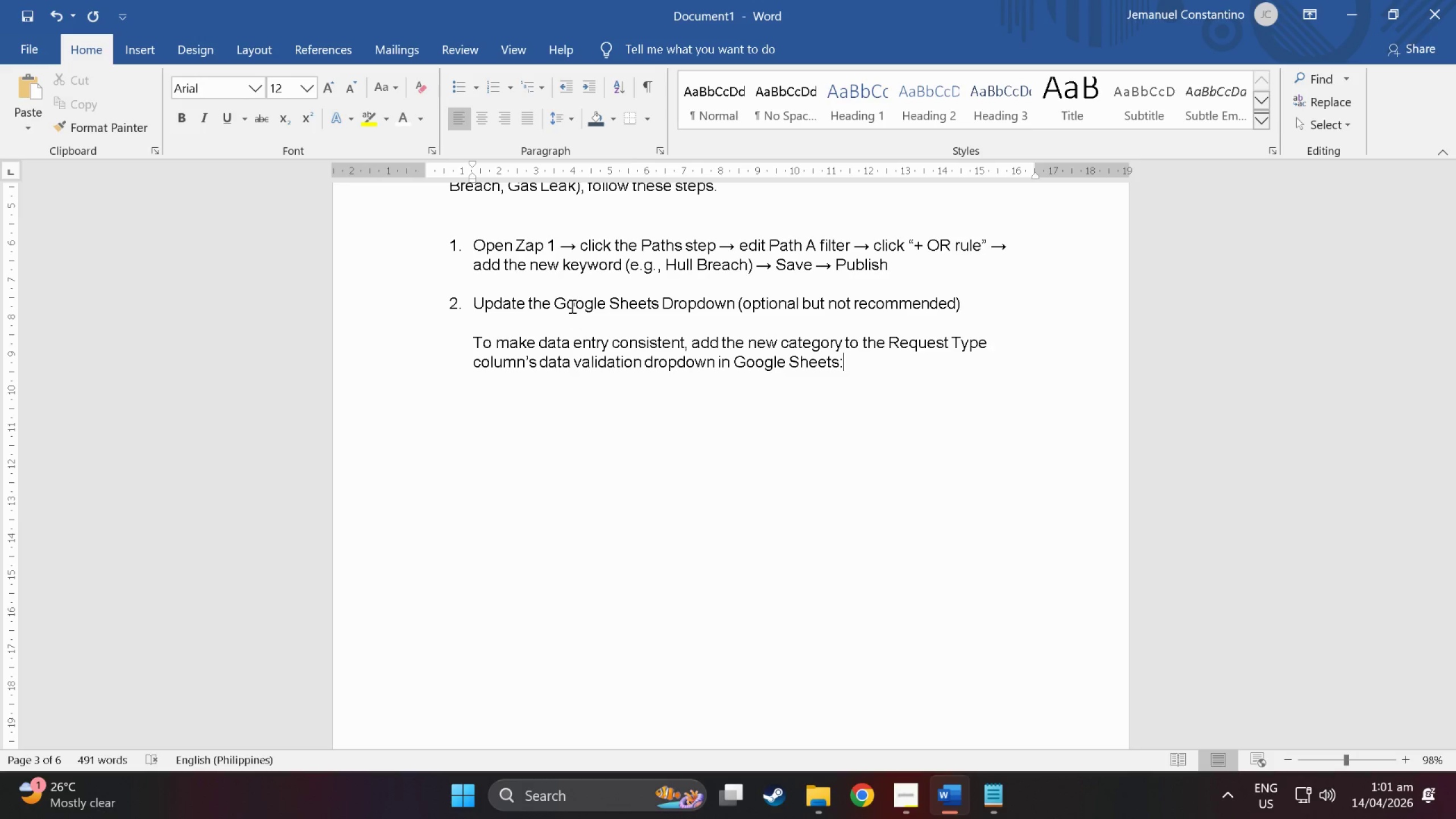 
key(Enter)
 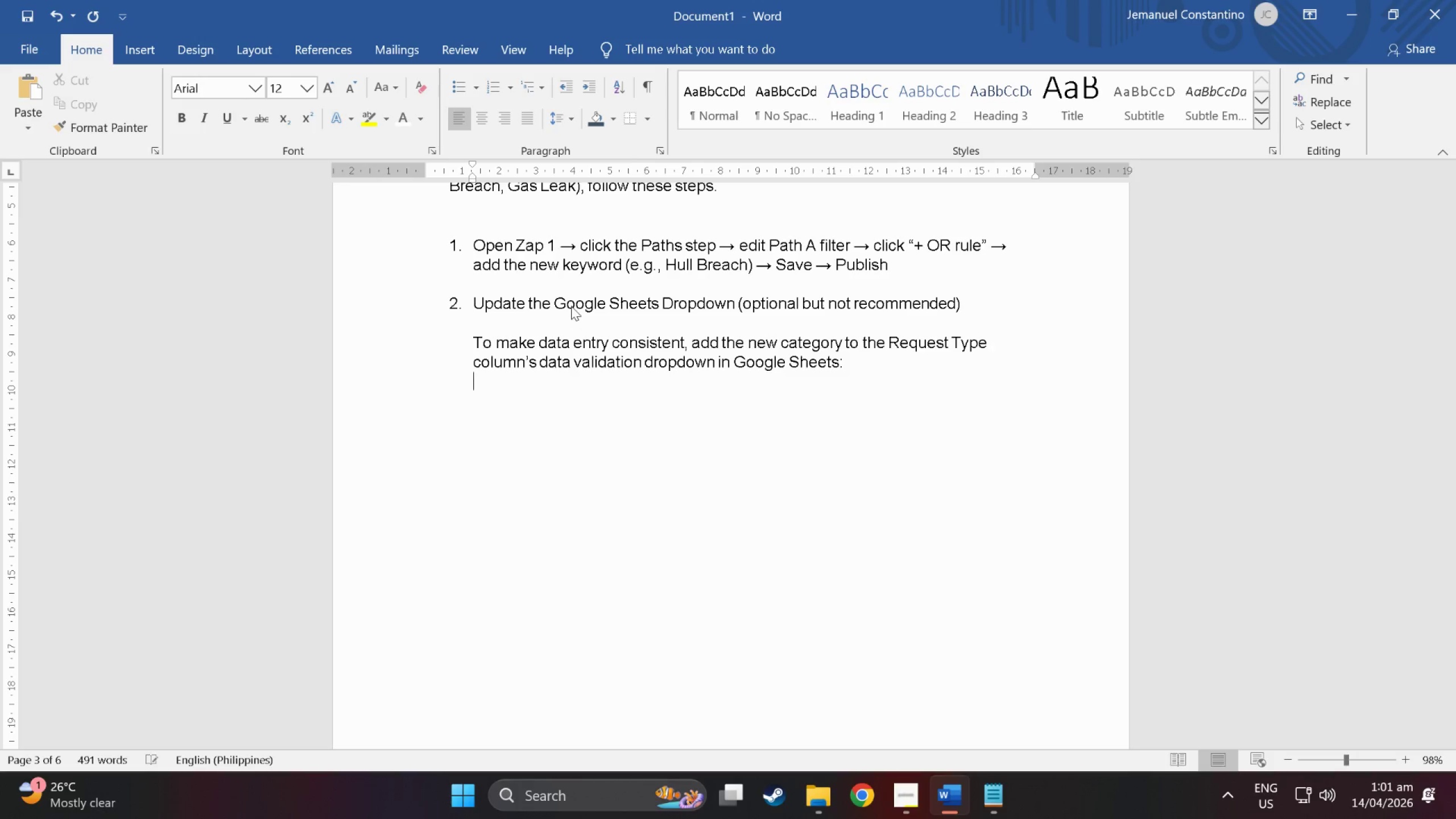 
key(Enter)
 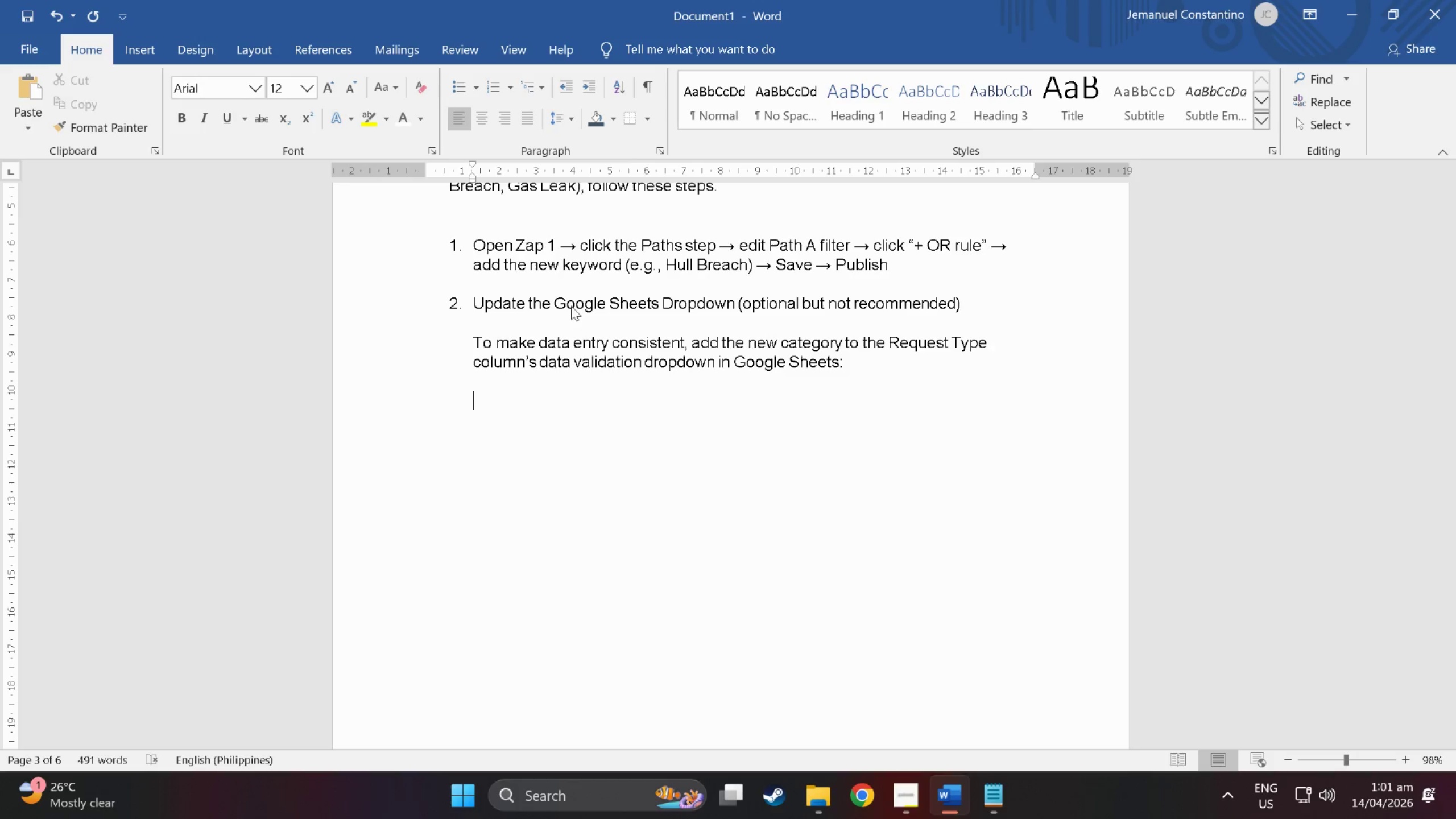 
type(Open)
key(Backspace)
type(n Azi)
key(Backspace)
type(ure-Pier_)
key(Backspace)
type(-cR)
key(Backspace)
key(Backspace)
type(CRM in Google Sheets)
 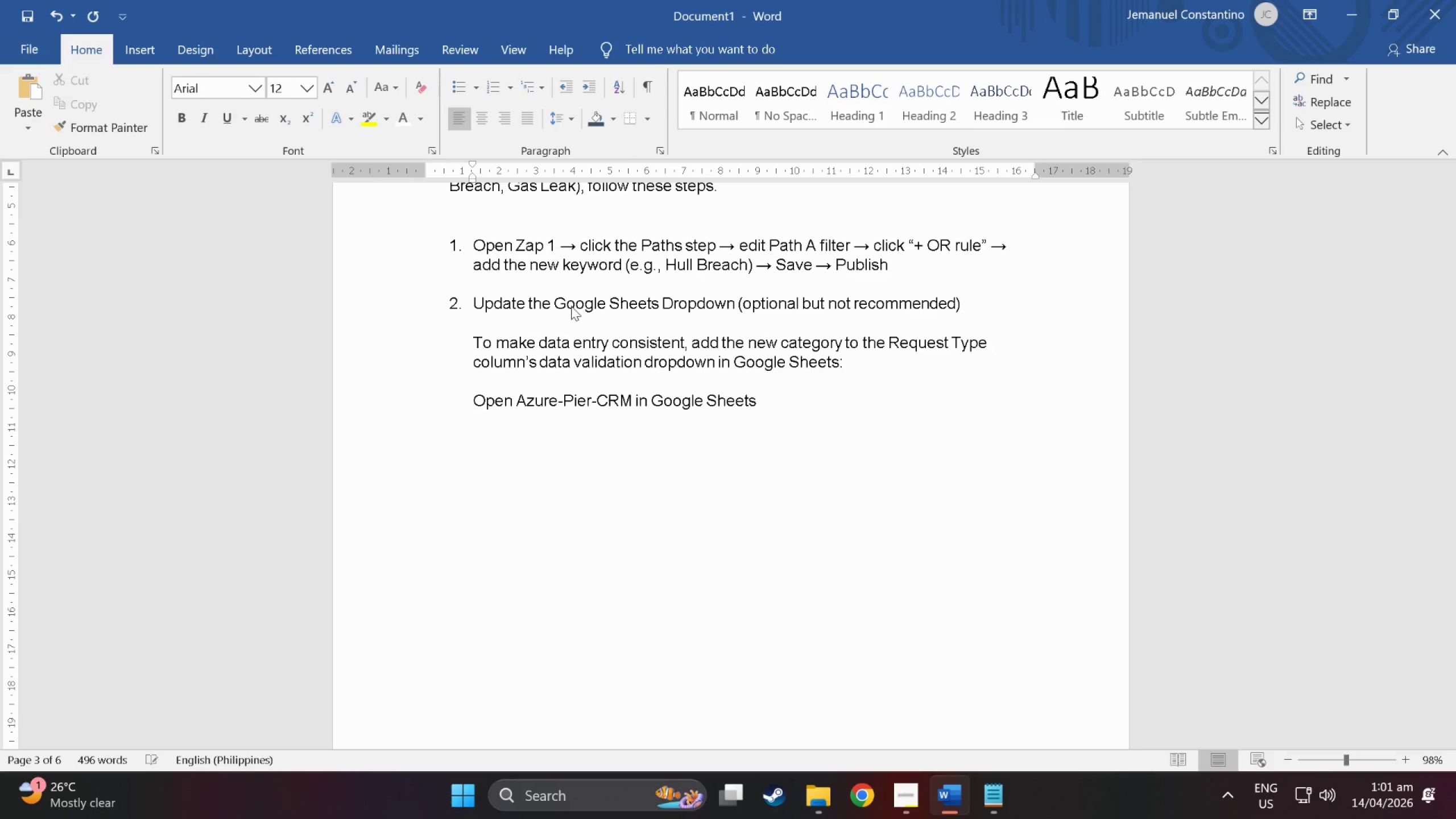 
key(Enter)
 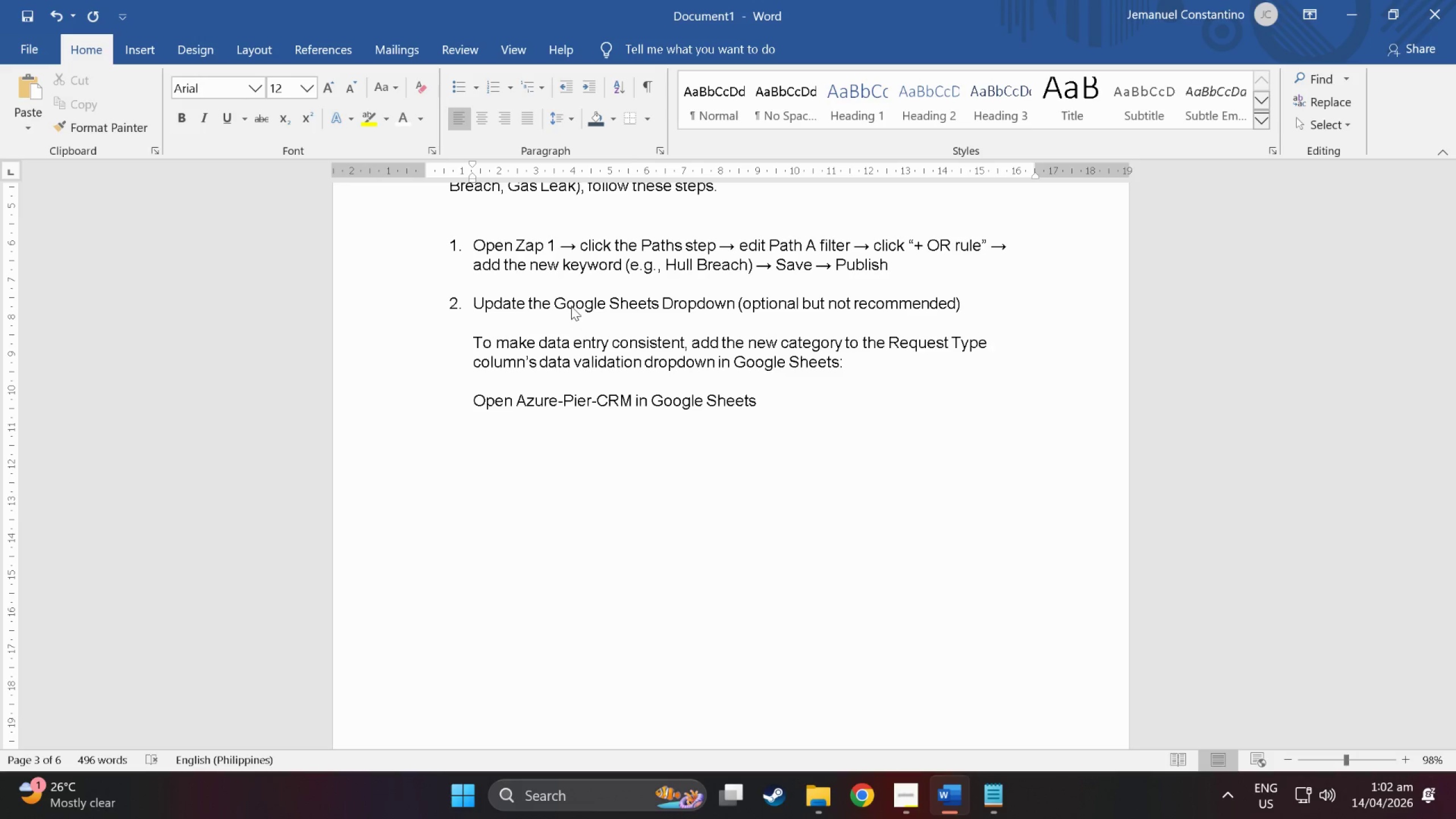 
key(Backspace)
 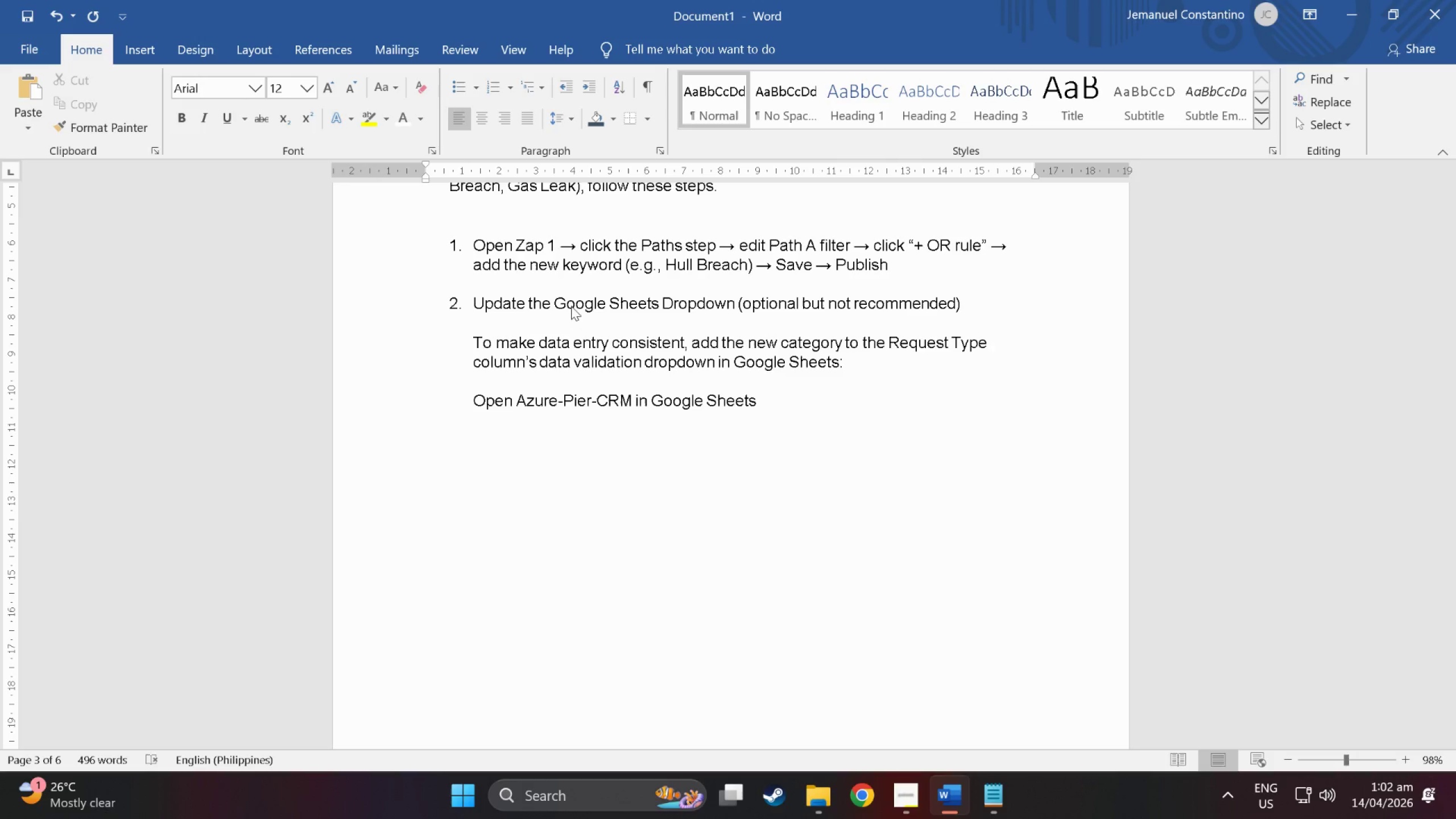 
key(Backspace)
 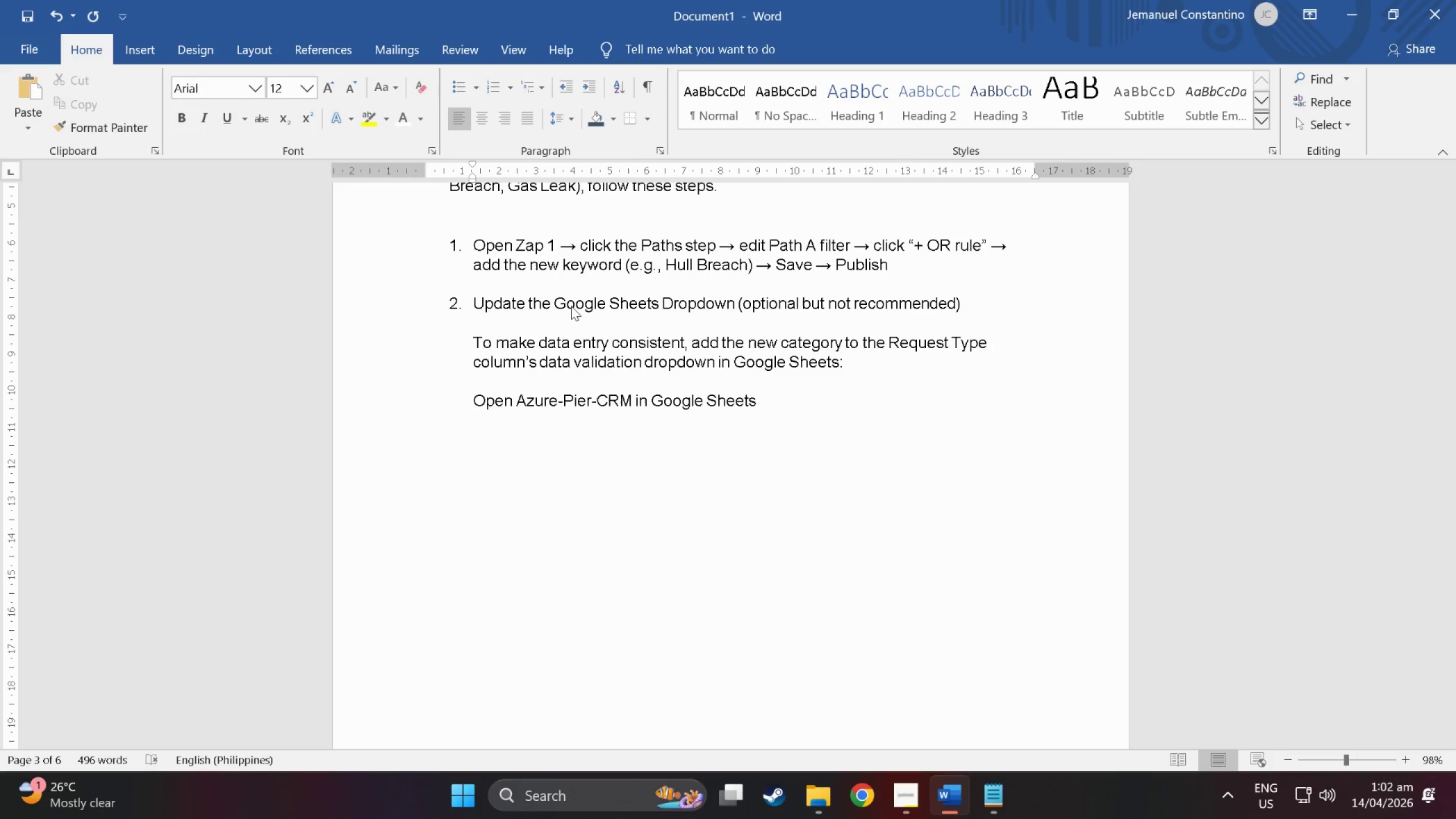 
key(Space)
 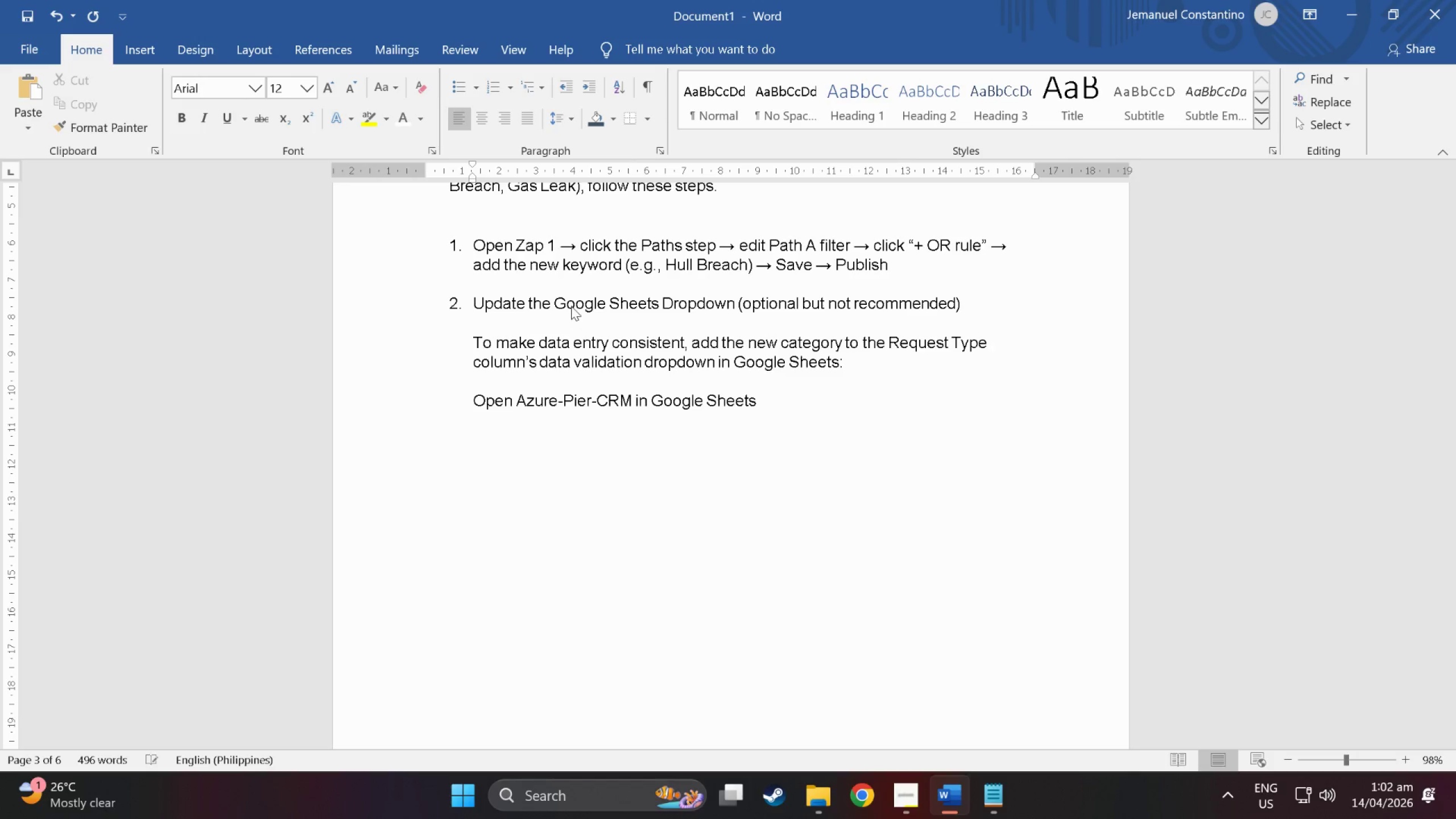 
key(Meta+Period)
 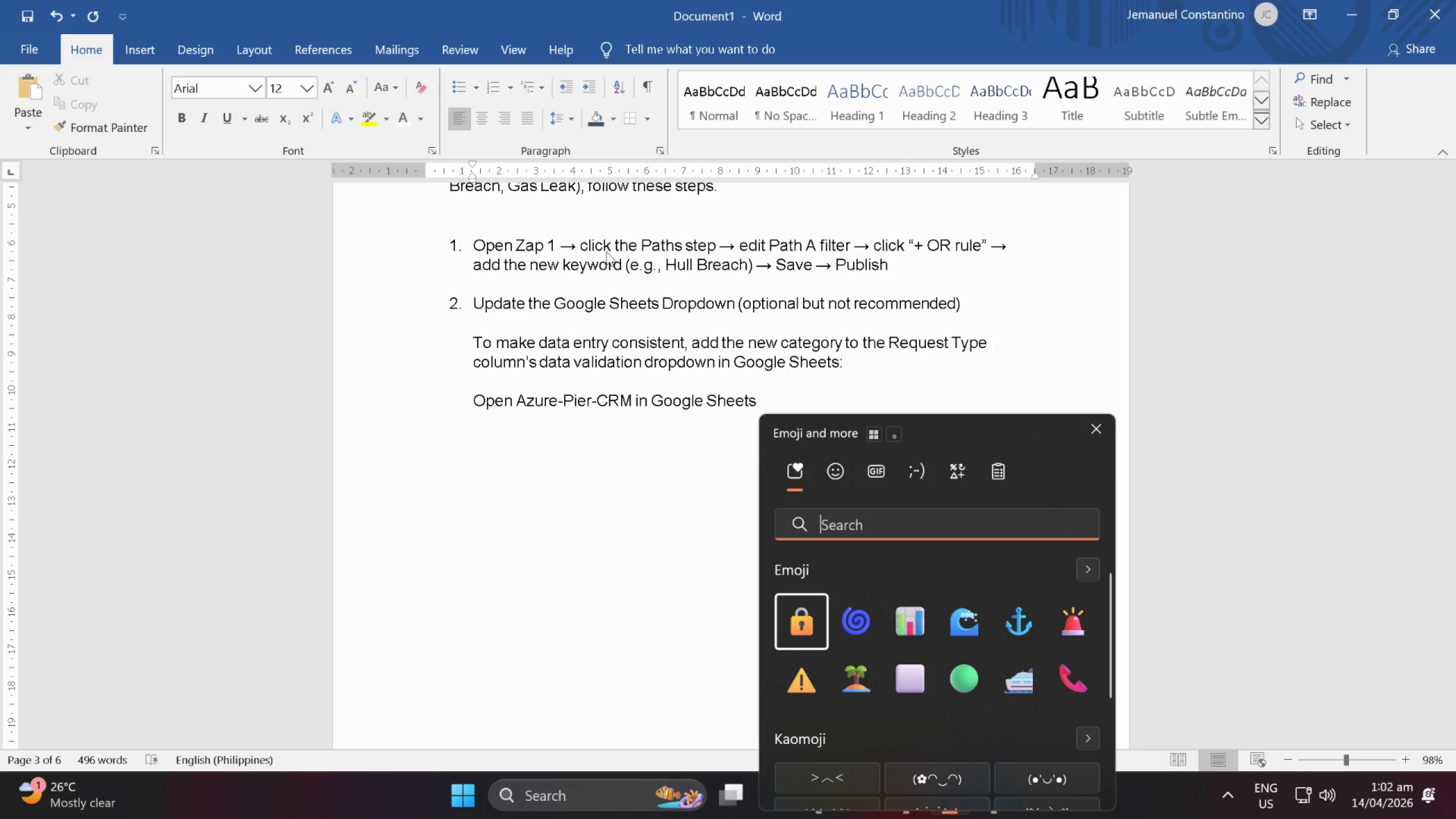 
scroll: coordinate [872, 673], scroll_direction: down, amount: 19.0
 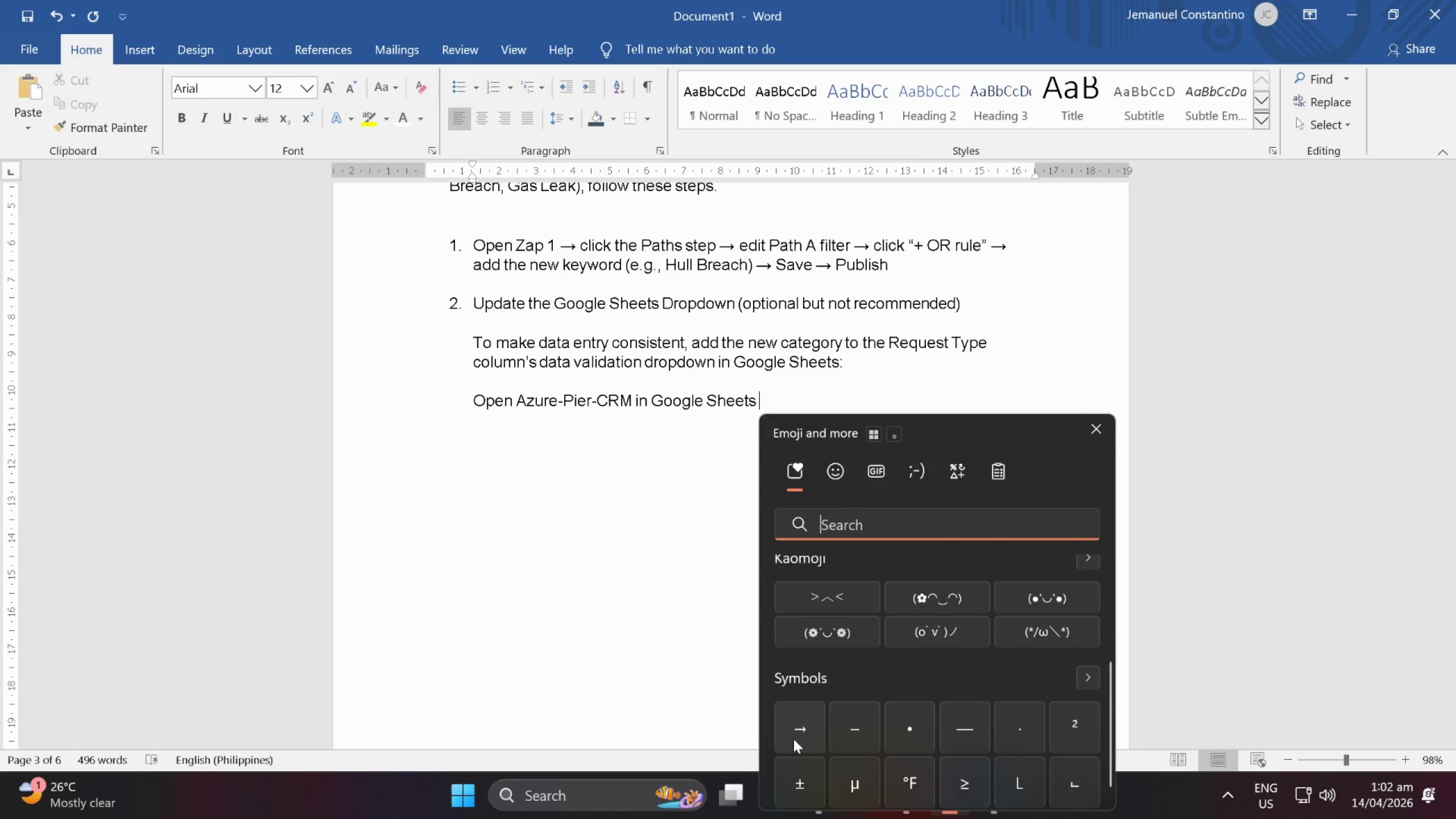 
left_click([793, 739])
 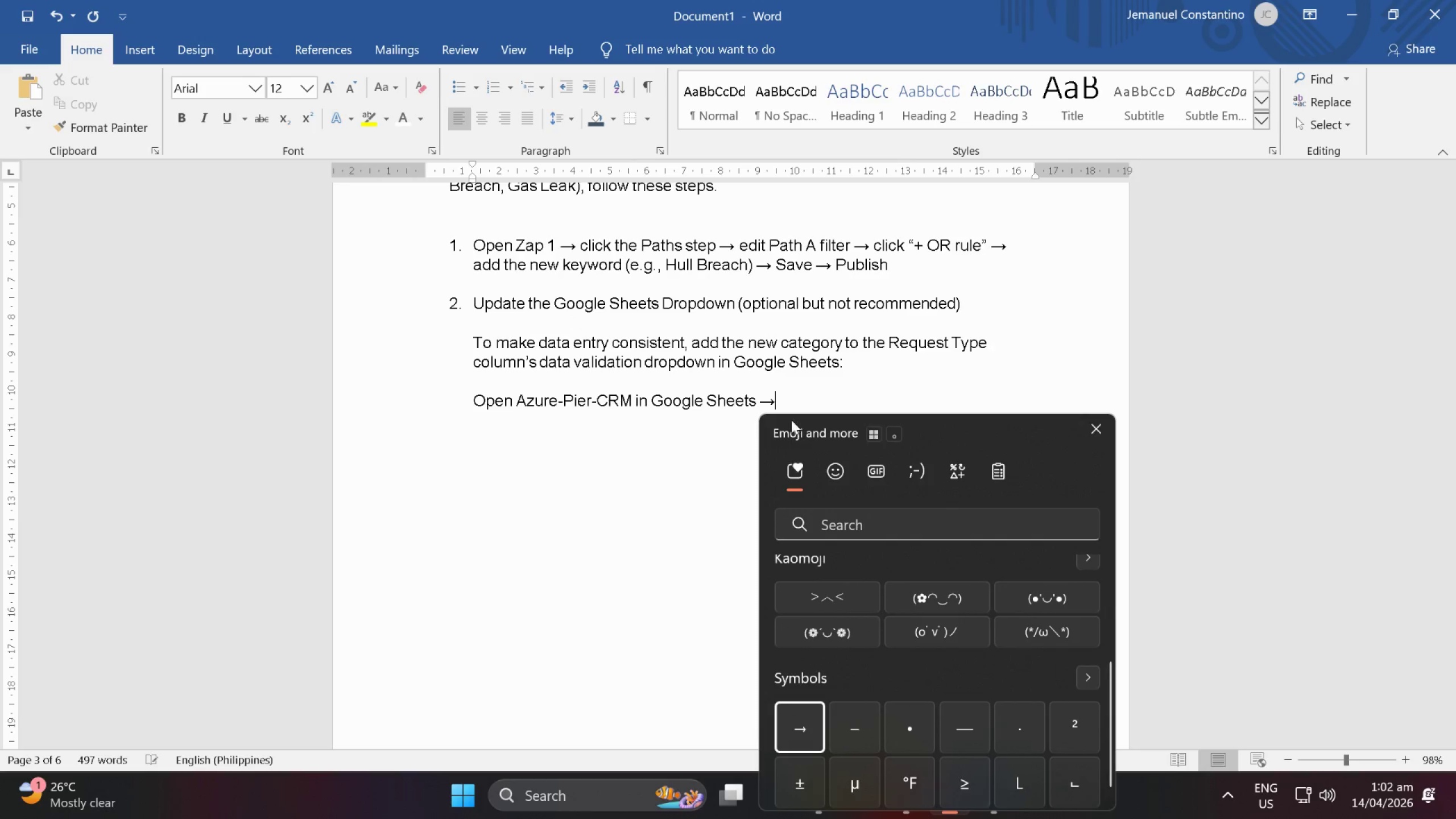 
left_click([795, 391])
 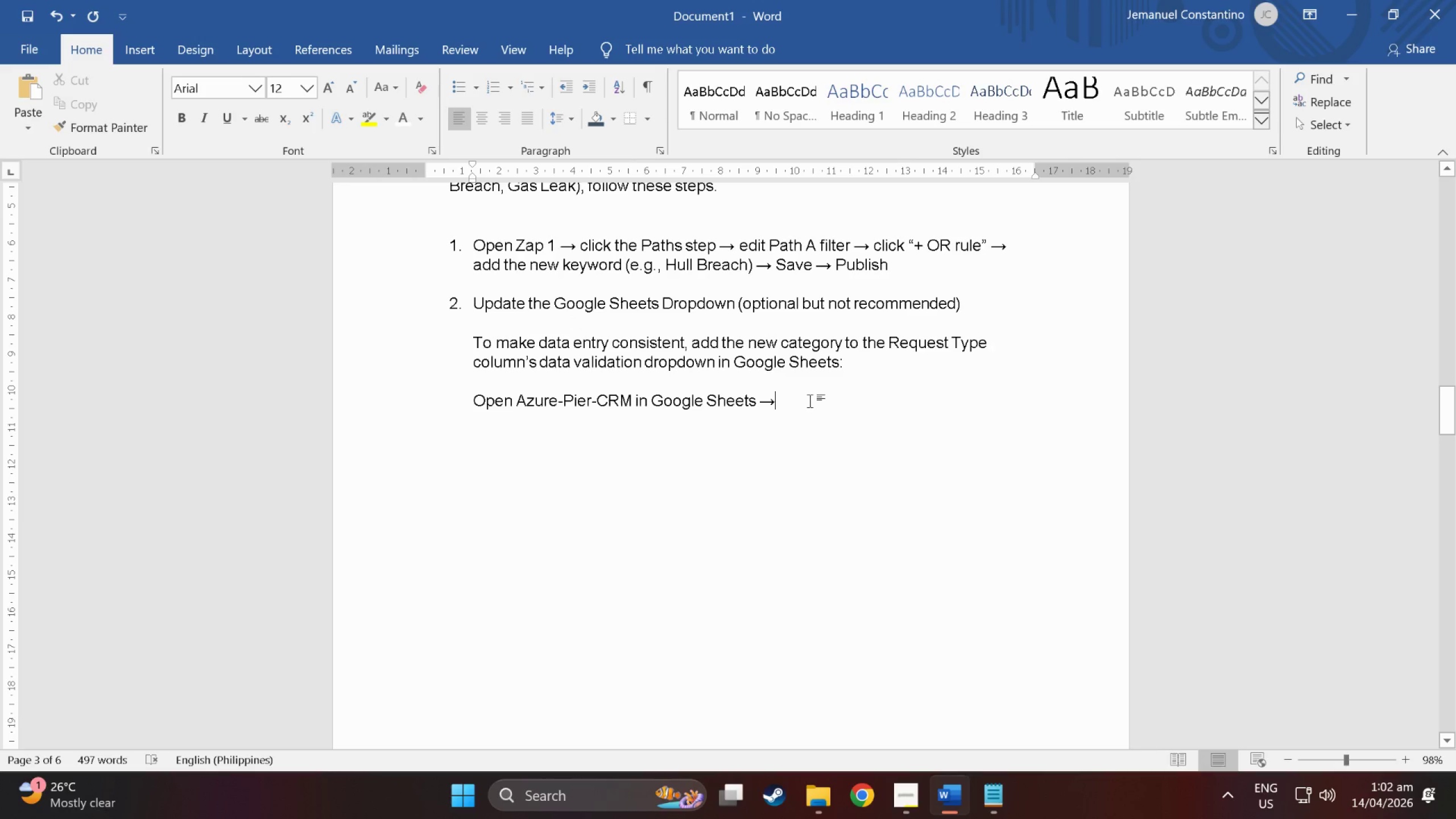 
type( Click)
 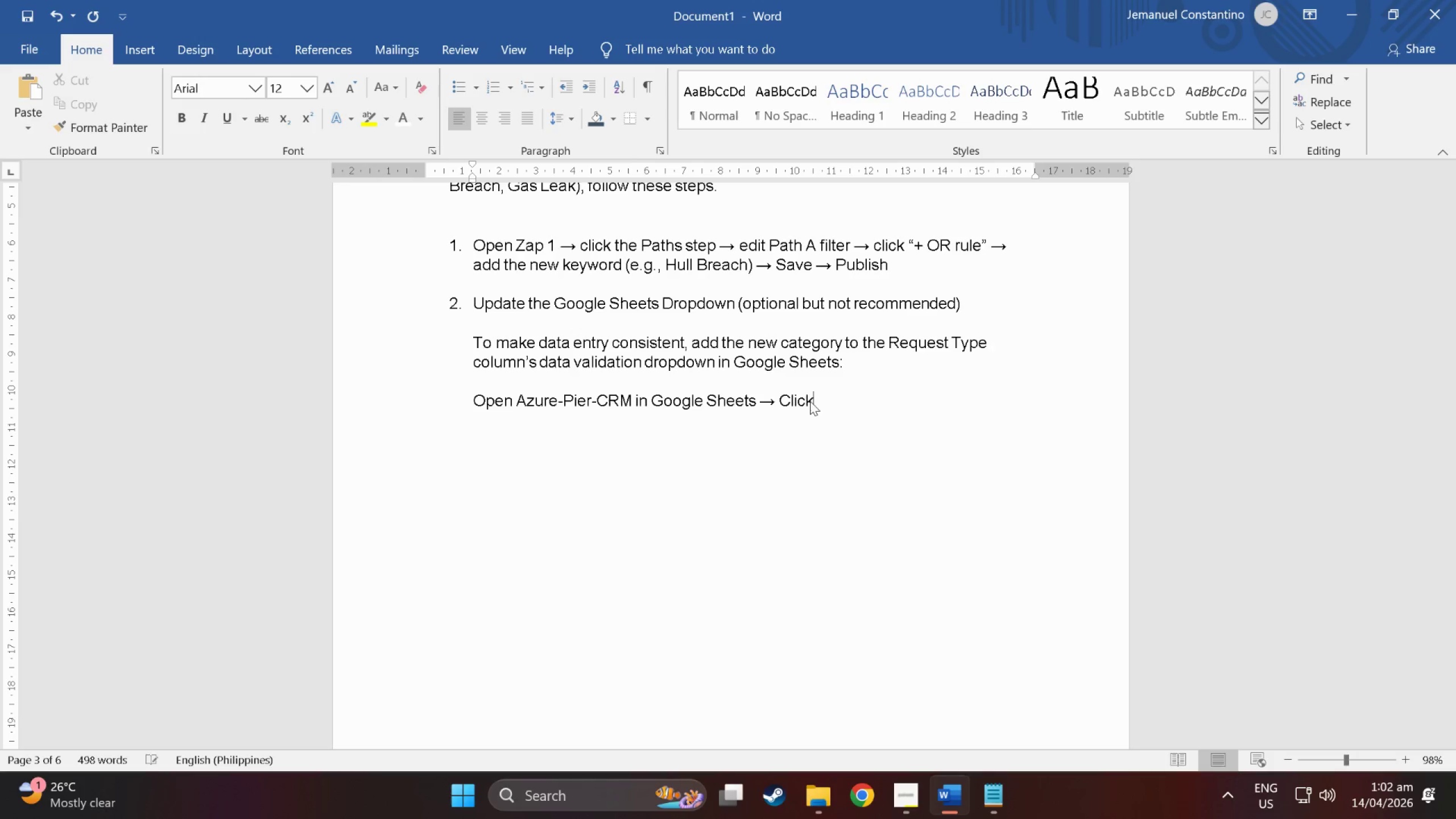 
wait(5.18)
 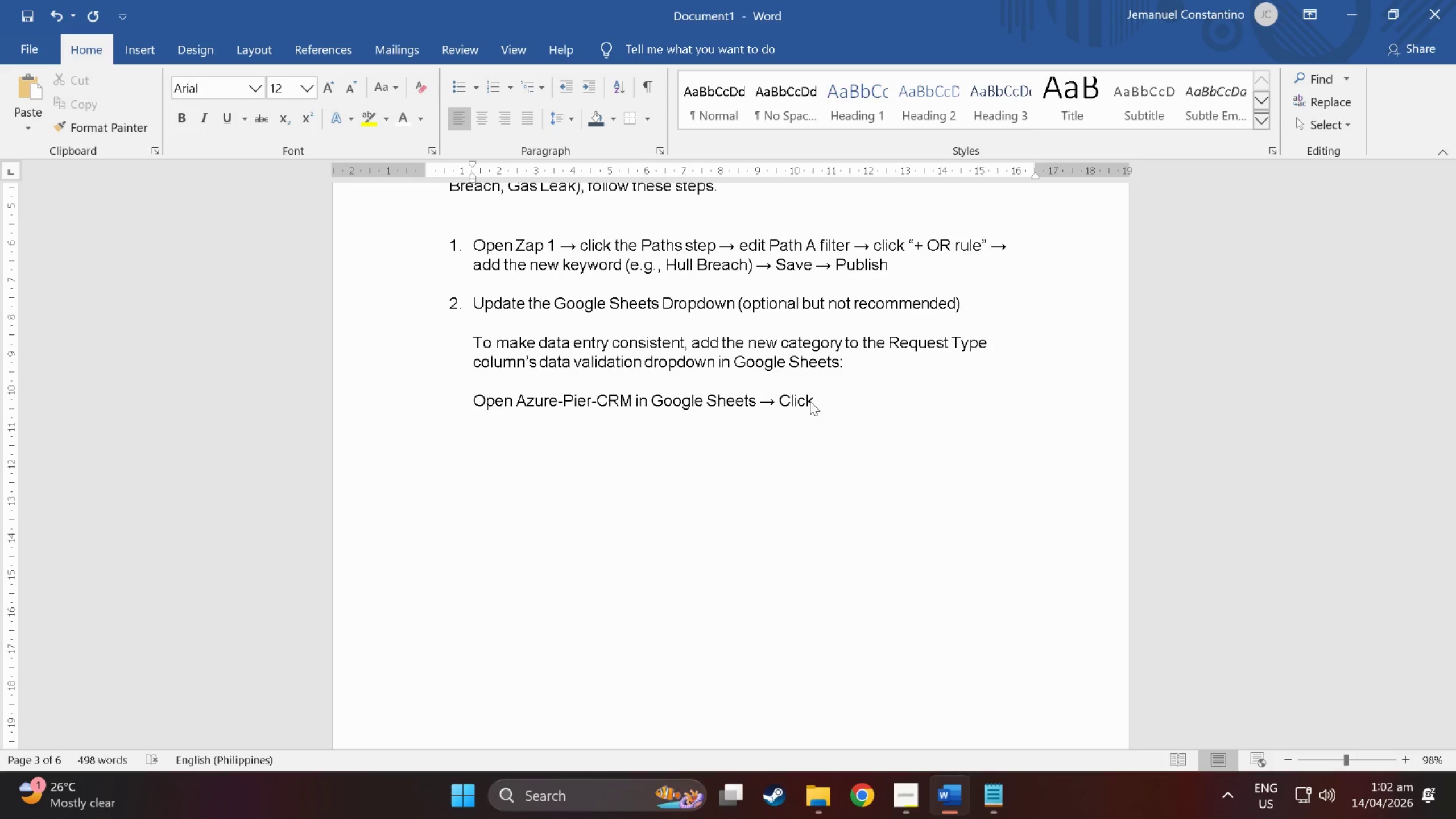 
type( the header of the Request t)
key(Backspace)
type(Type Column)
 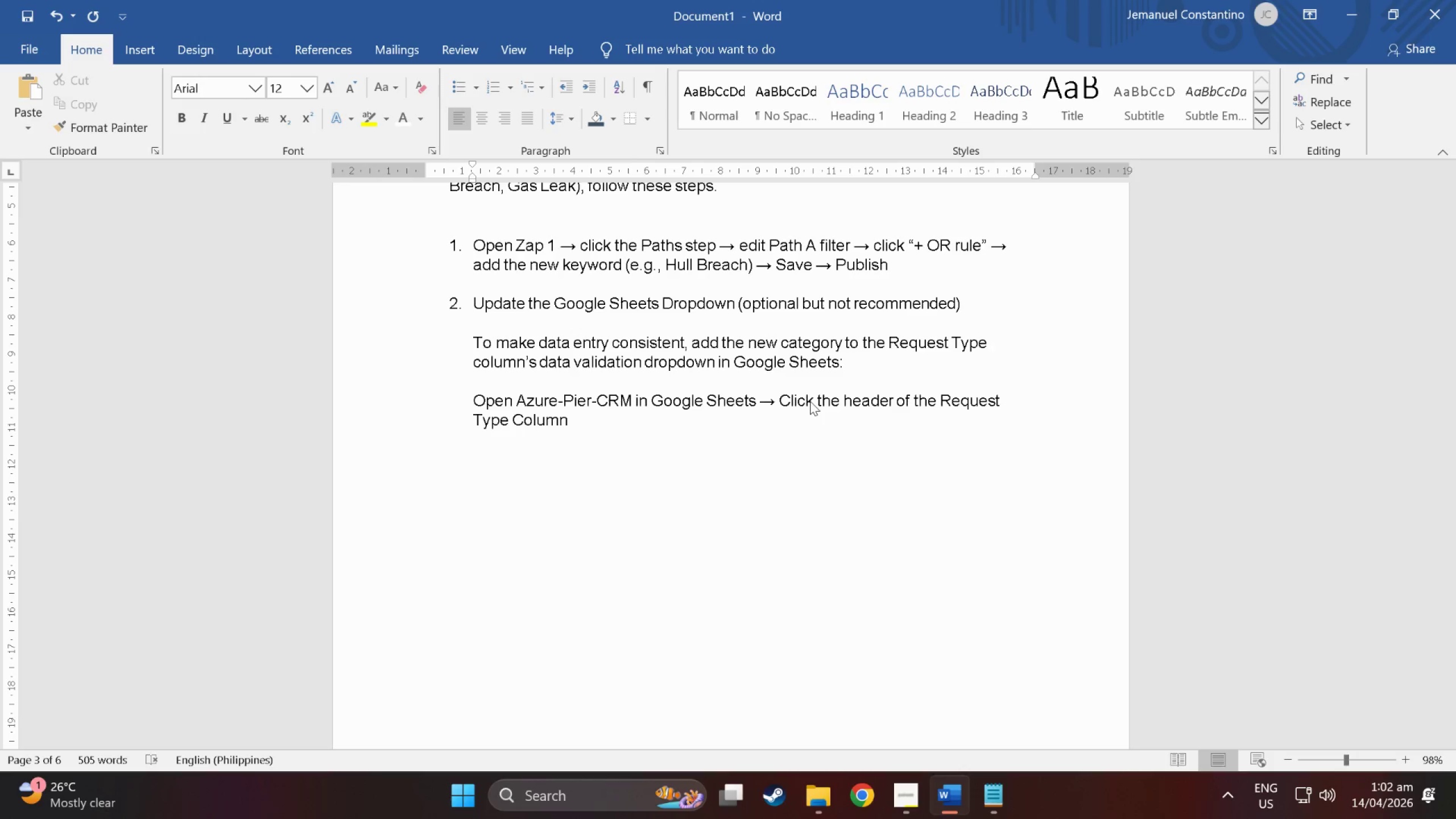 
wait(8.75)
 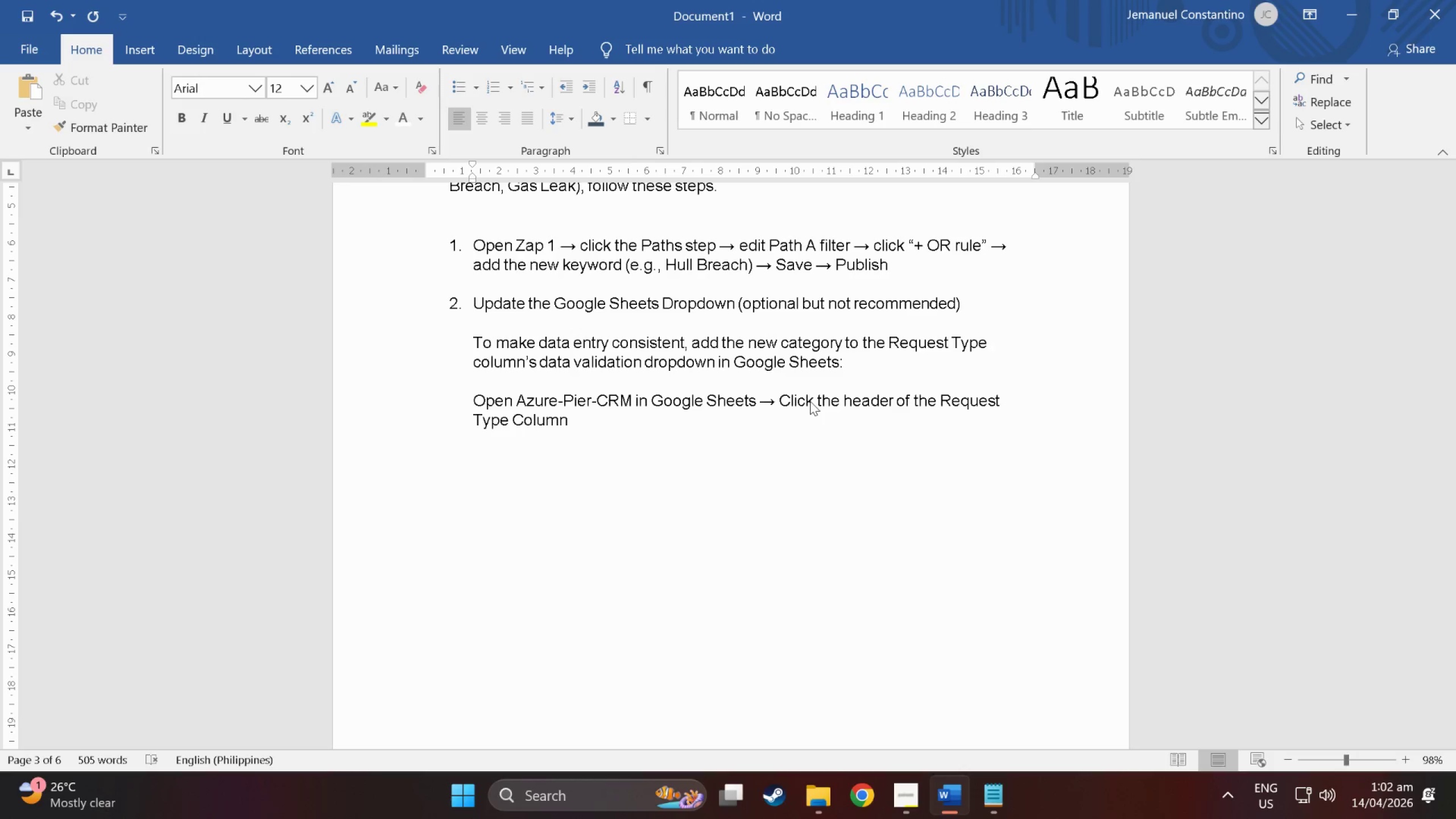 
left_click_drag(start_coordinate=[533, 421], to_coordinate=[530, 421])
 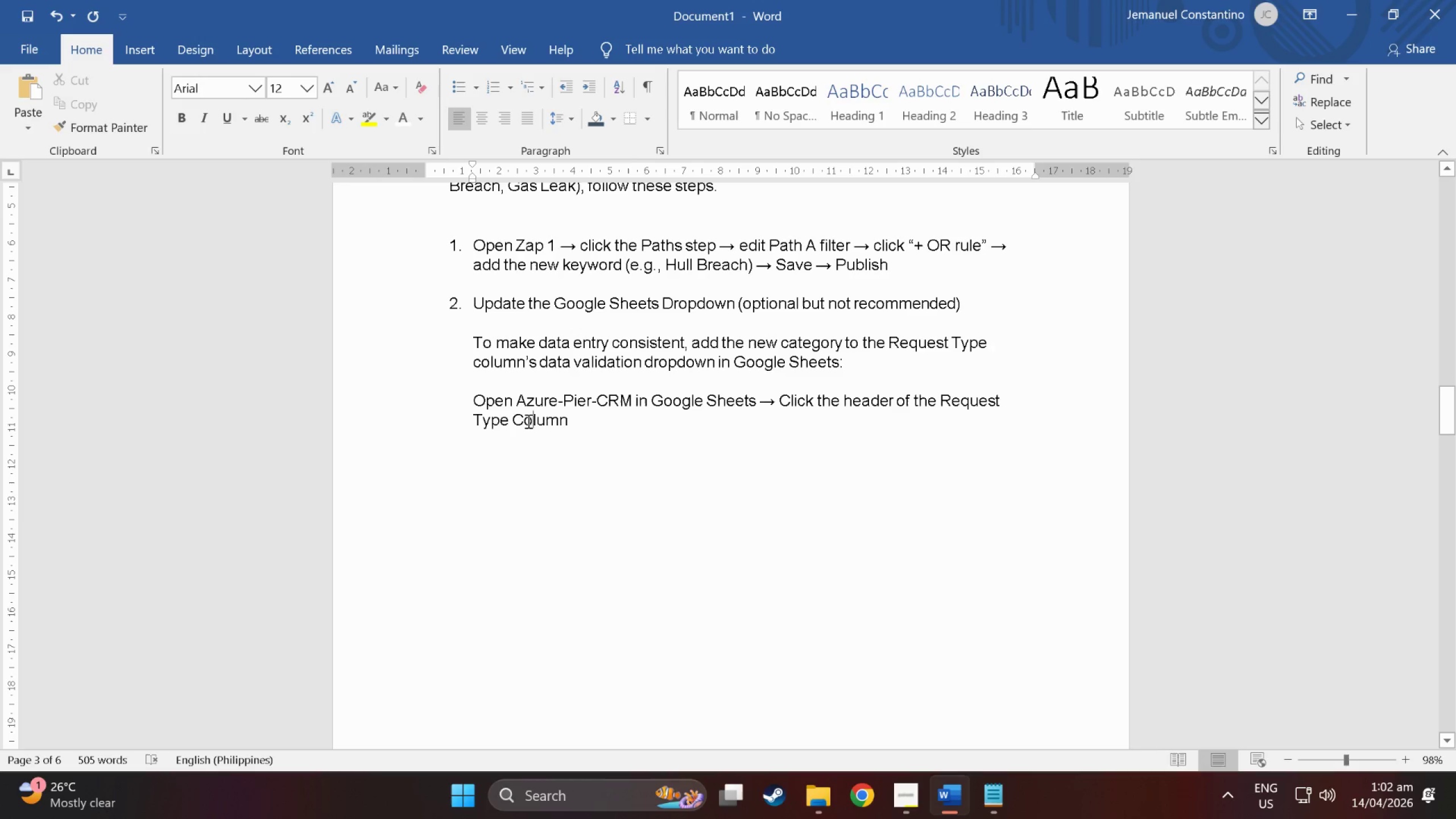 
double_click([527, 421])
 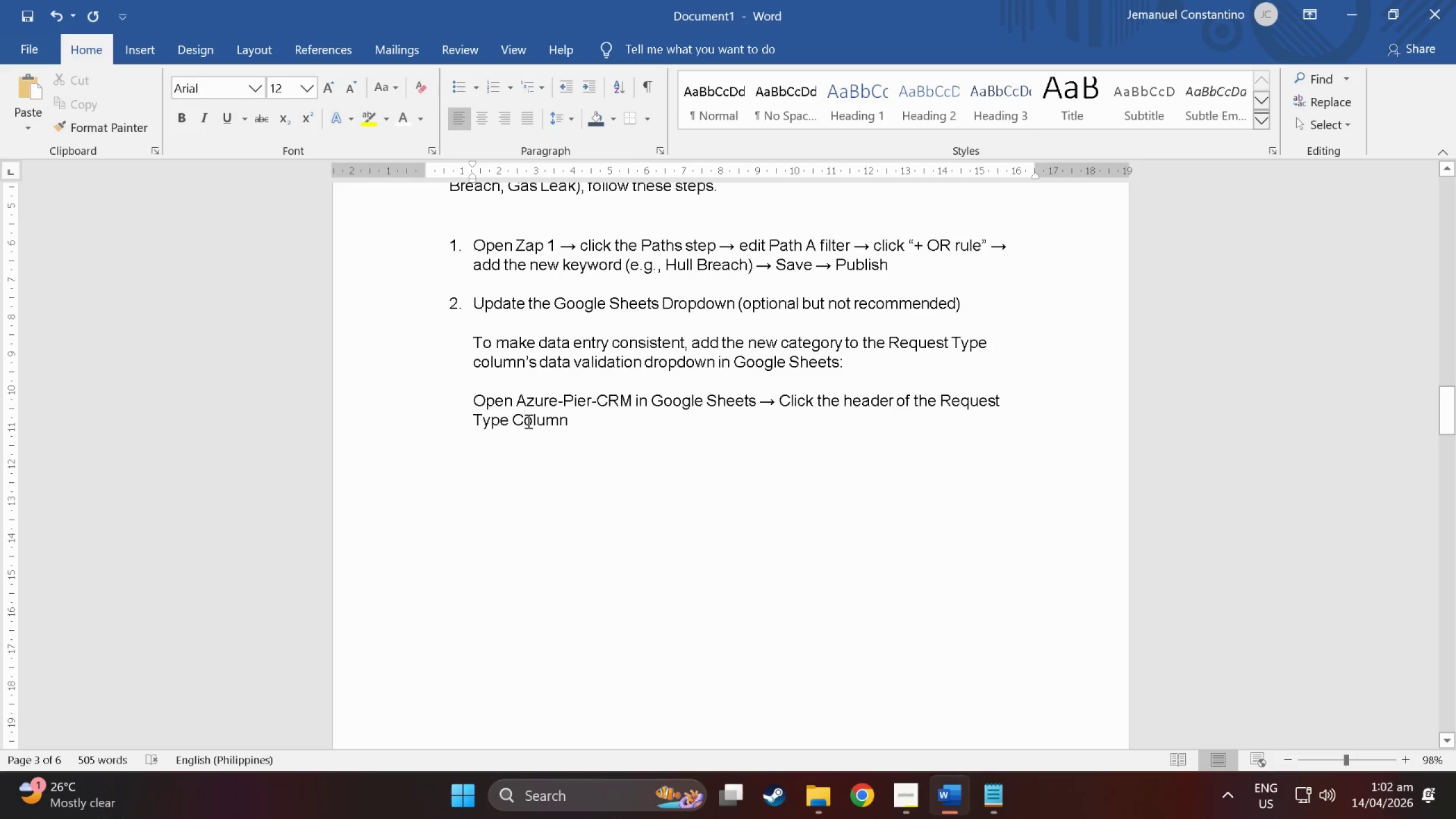 
key(Backspace)
 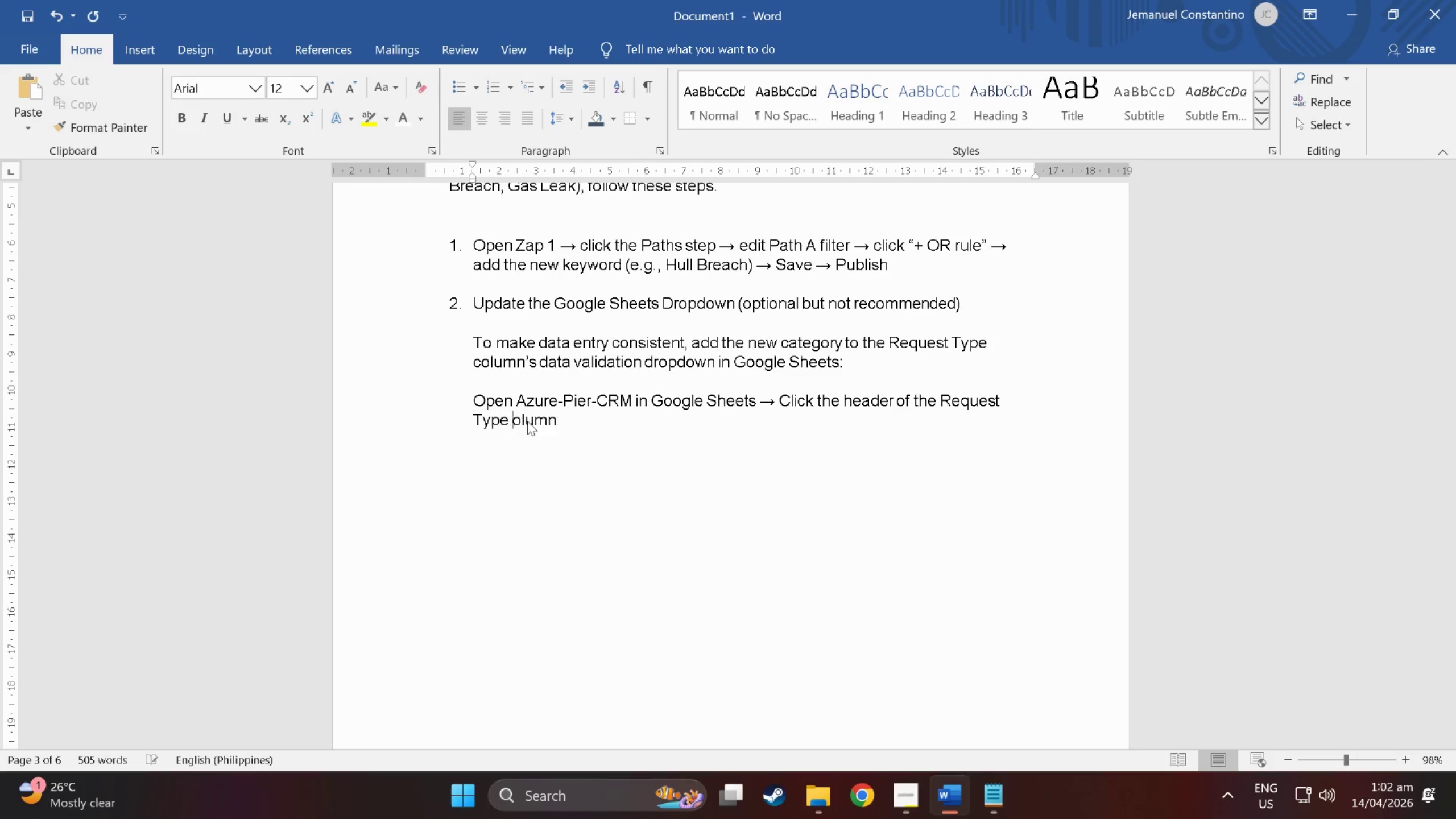 
key(C)
 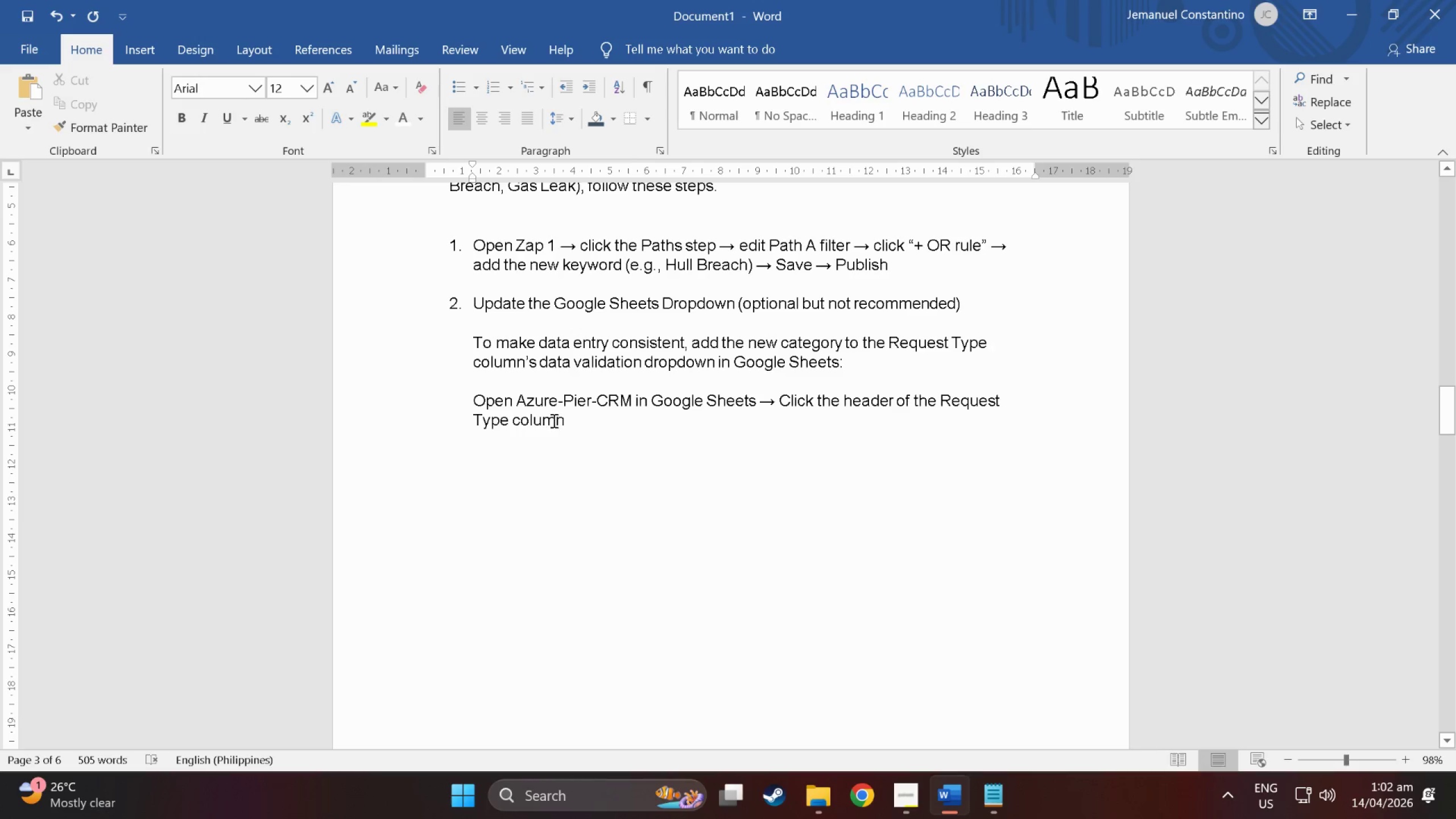 
double_click([596, 428])
 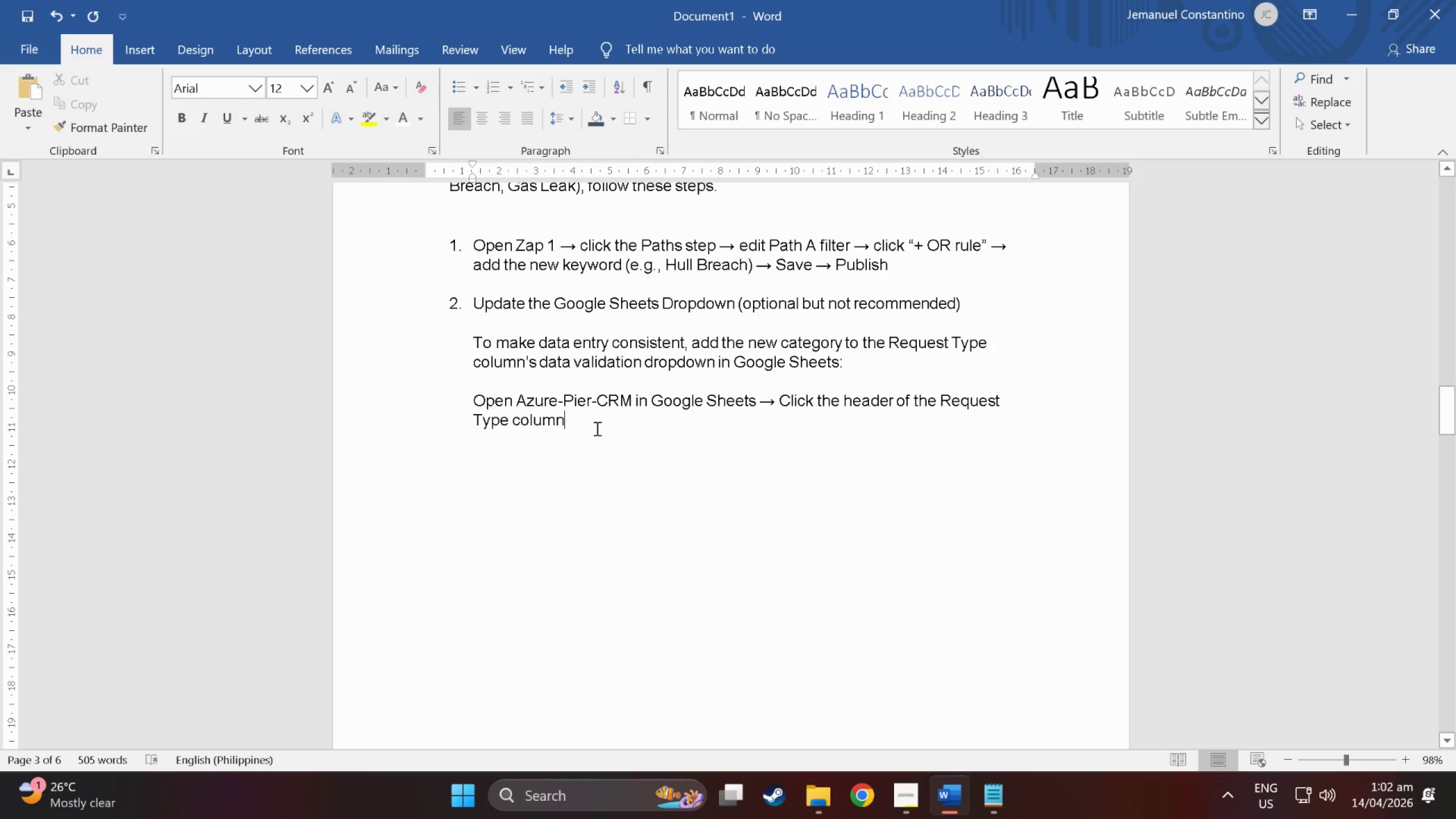 
key(Space)
 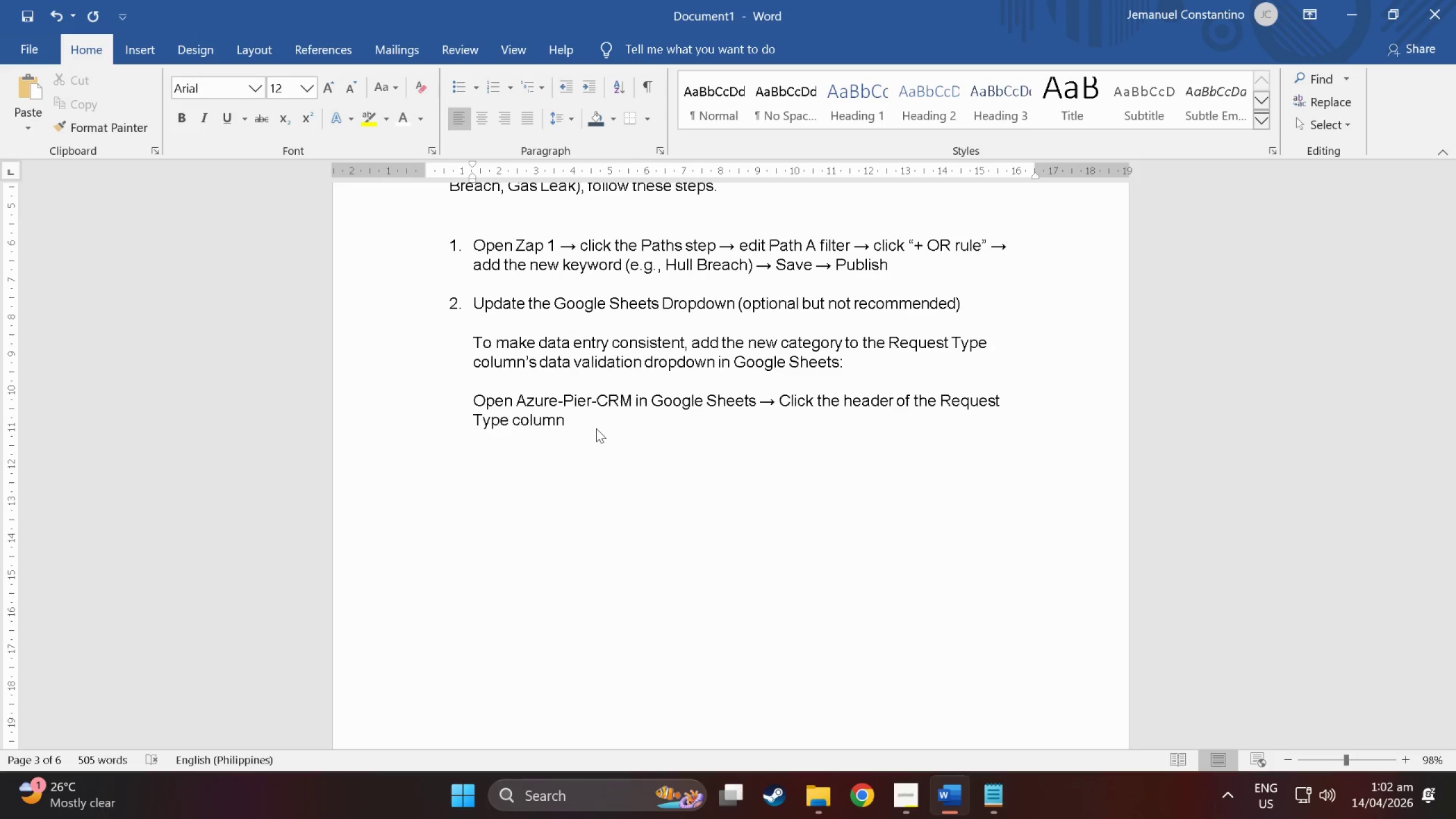 
key(Meta+Period)
 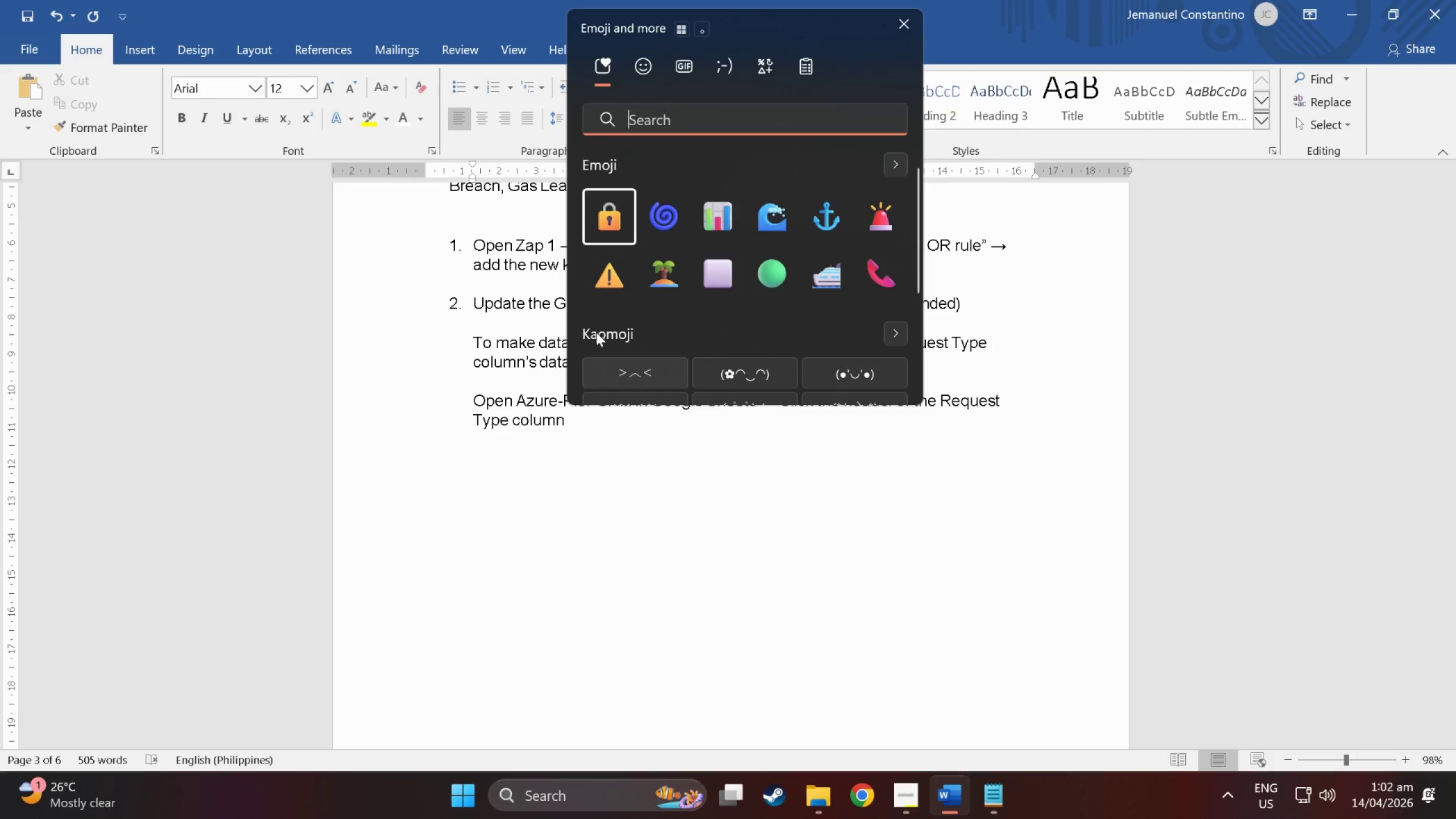 
scroll: coordinate [596, 311], scroll_direction: down, amount: 10.0
 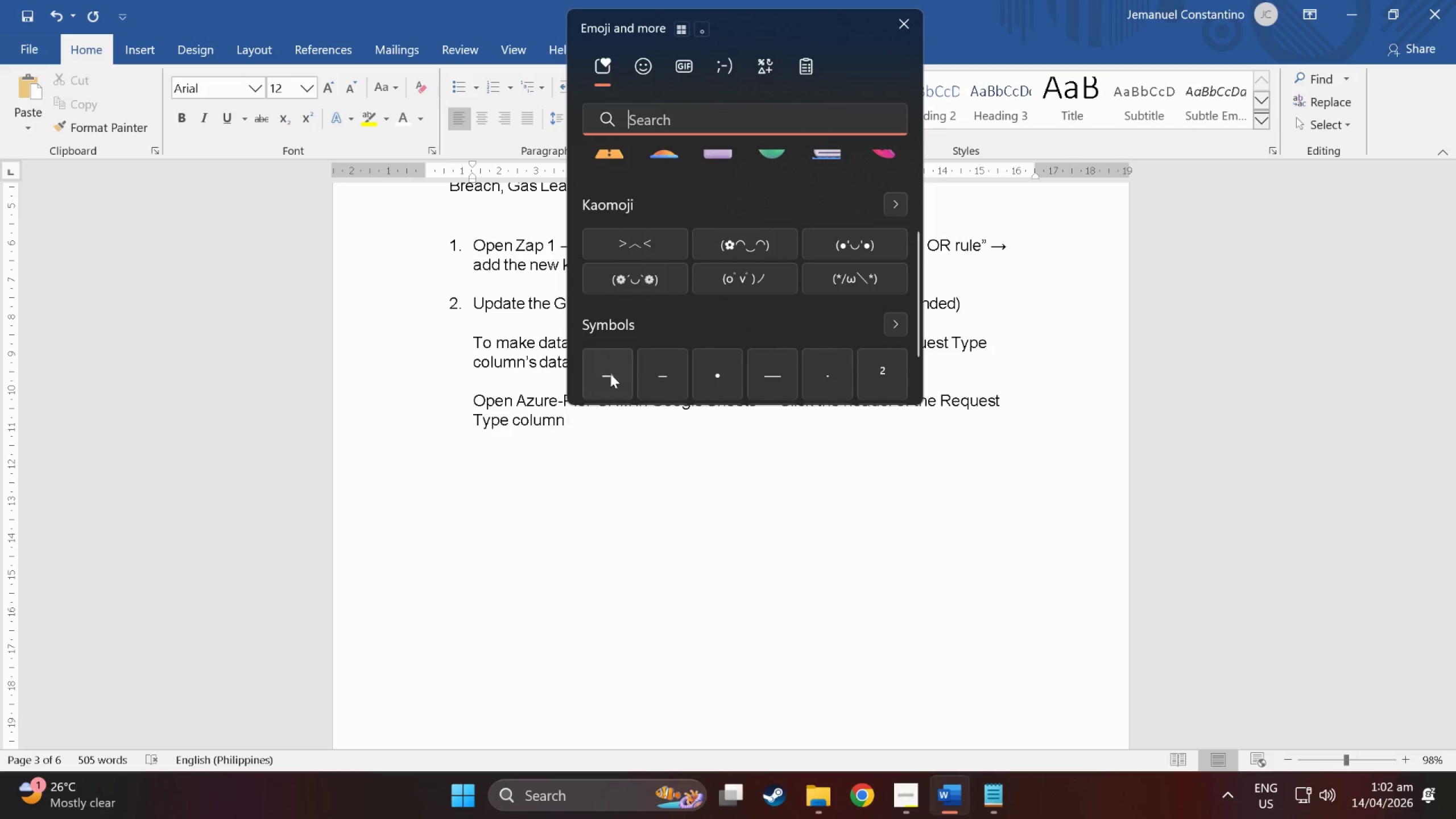 
left_click([612, 376])
 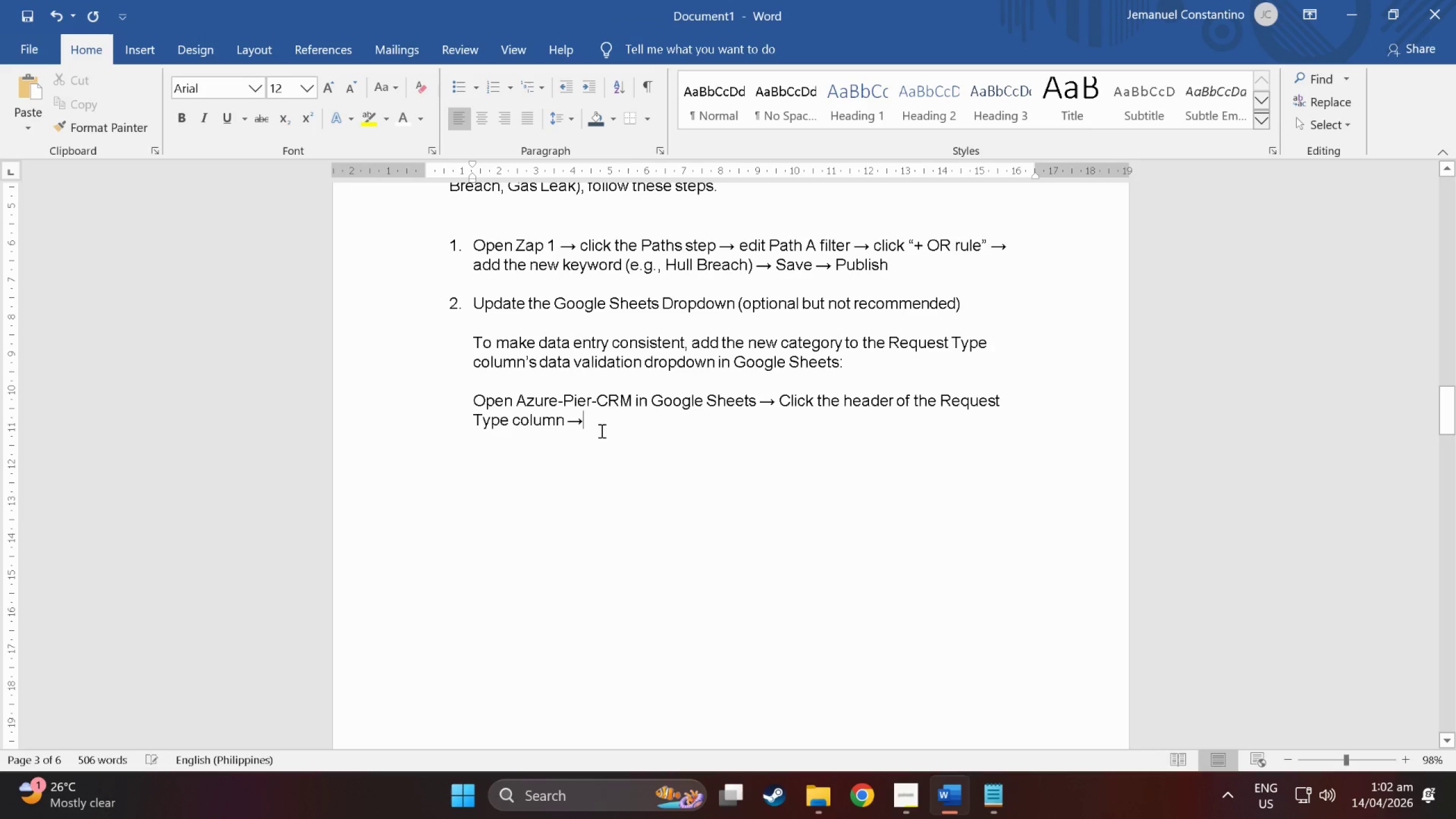 
double_click([601, 425])
 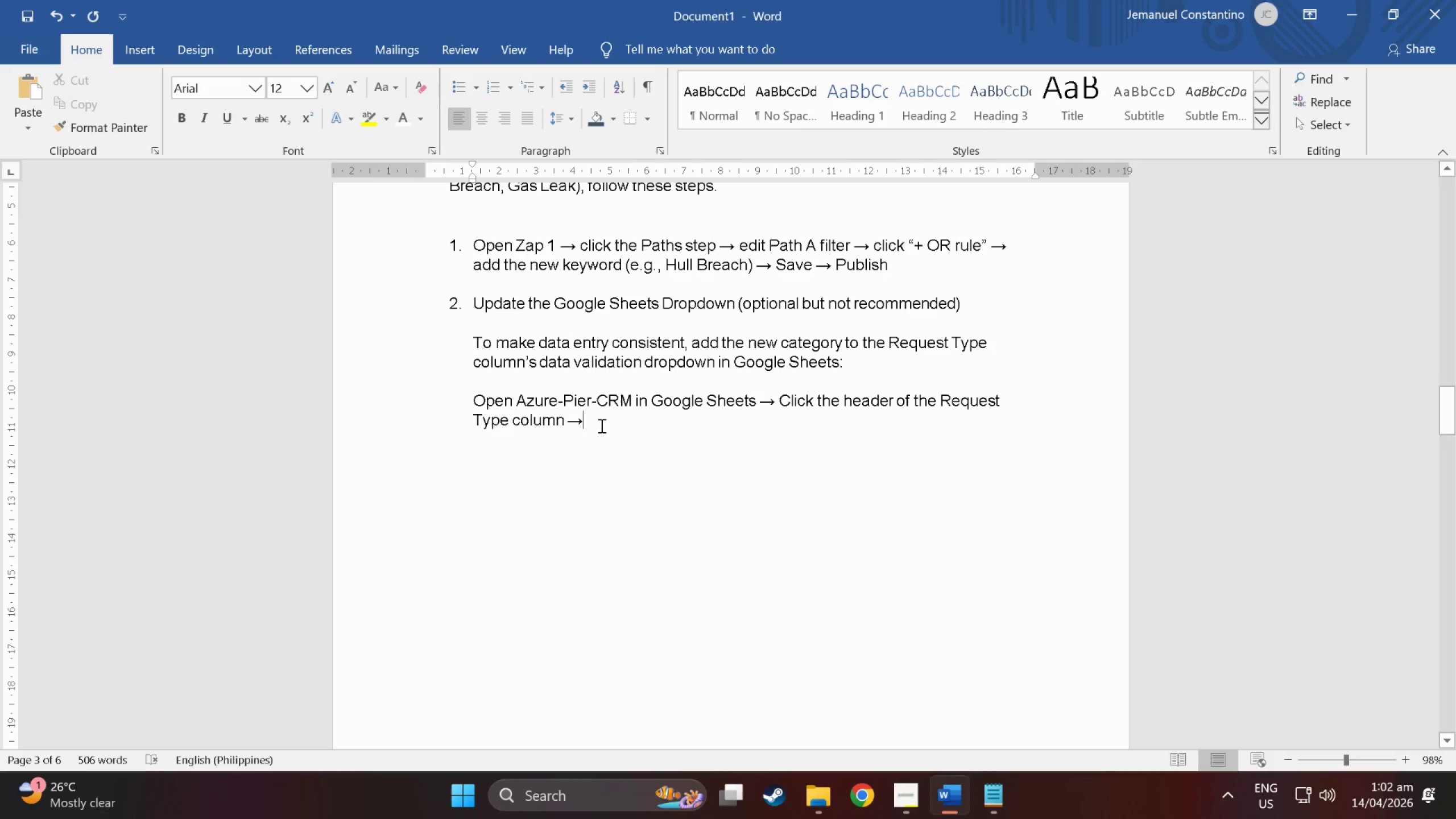 
type( Go to Data )
 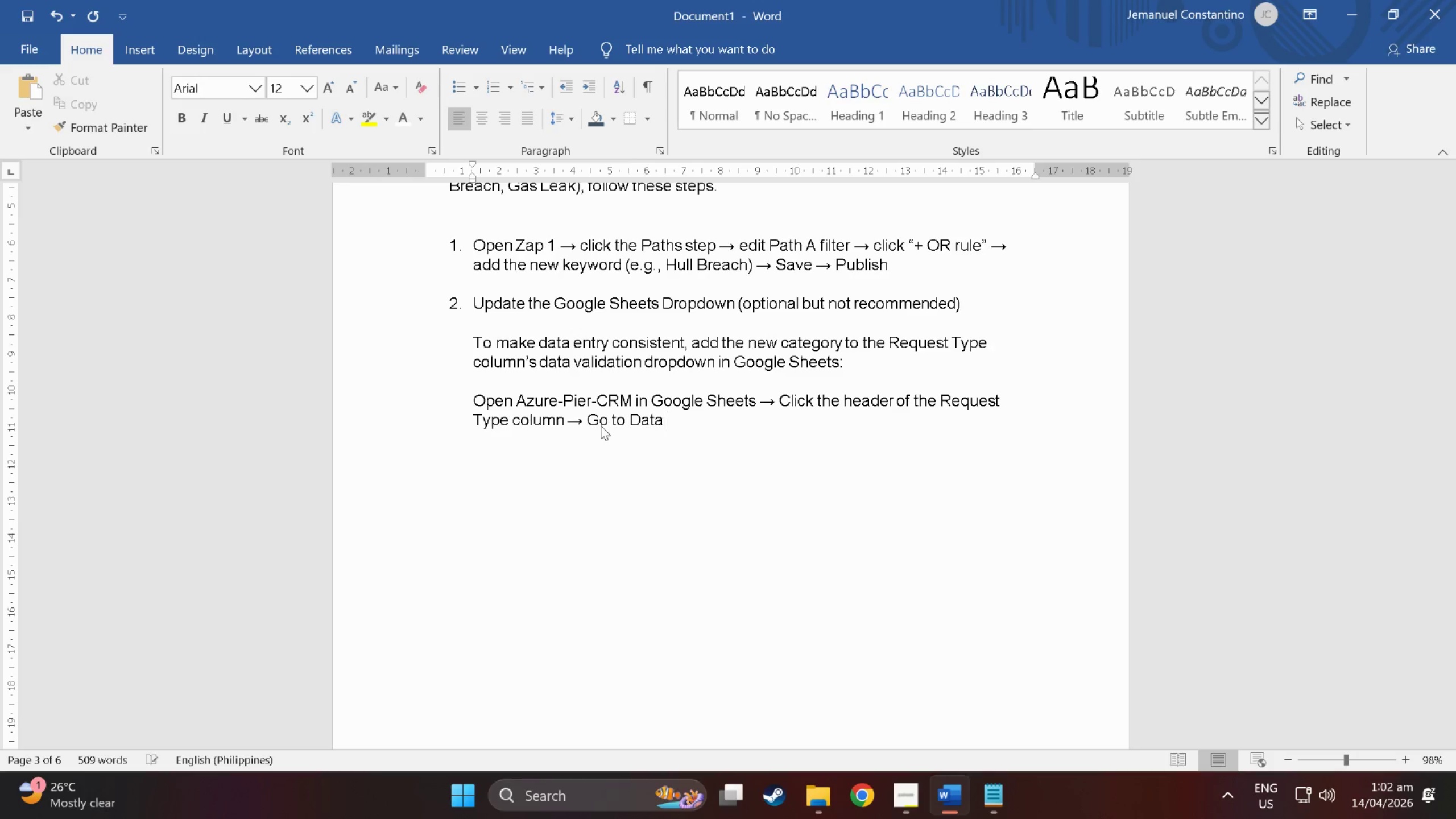 
key(Meta+Period)
 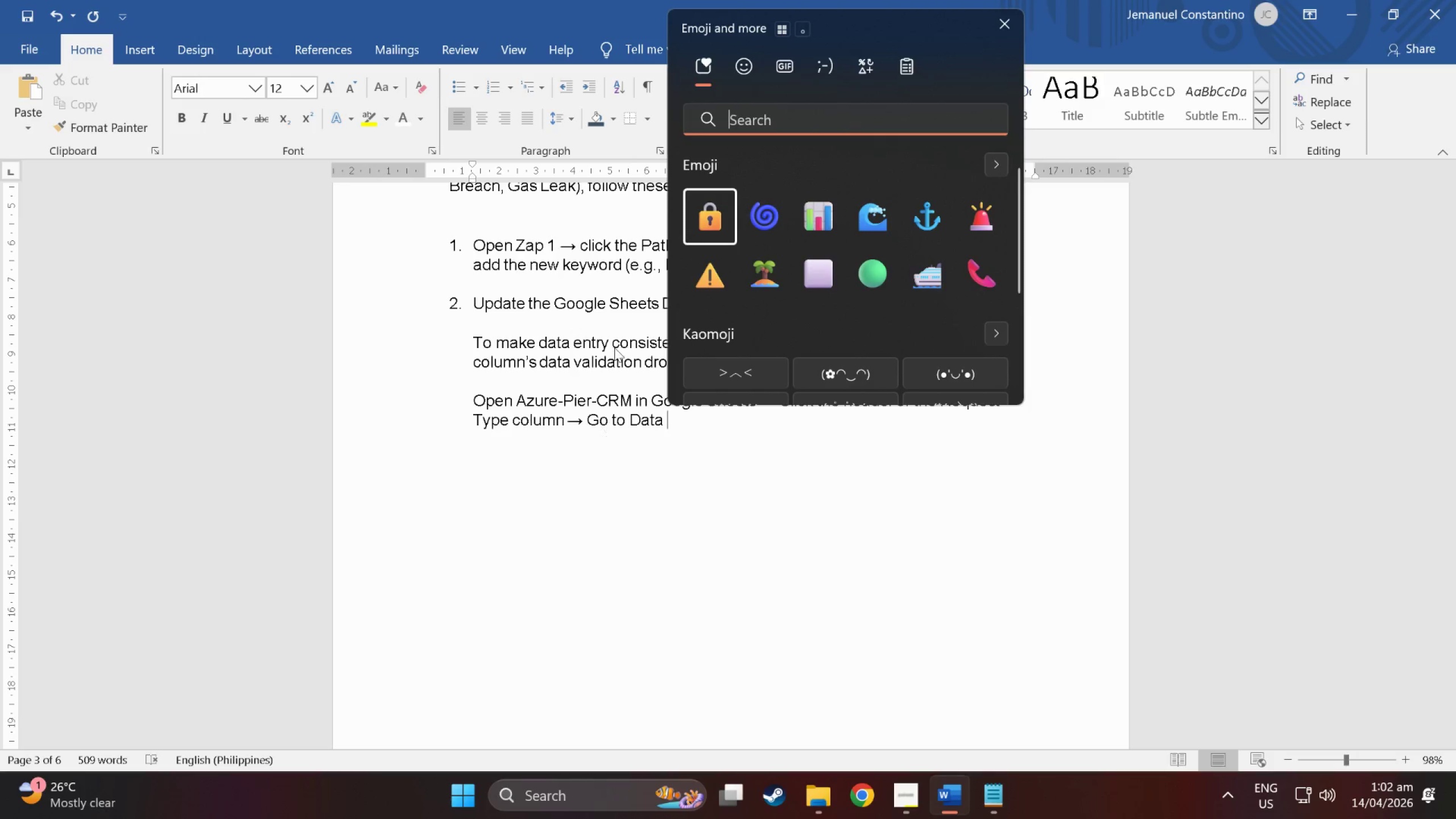 
scroll: coordinate [620, 308], scroll_direction: down, amount: 1.0
 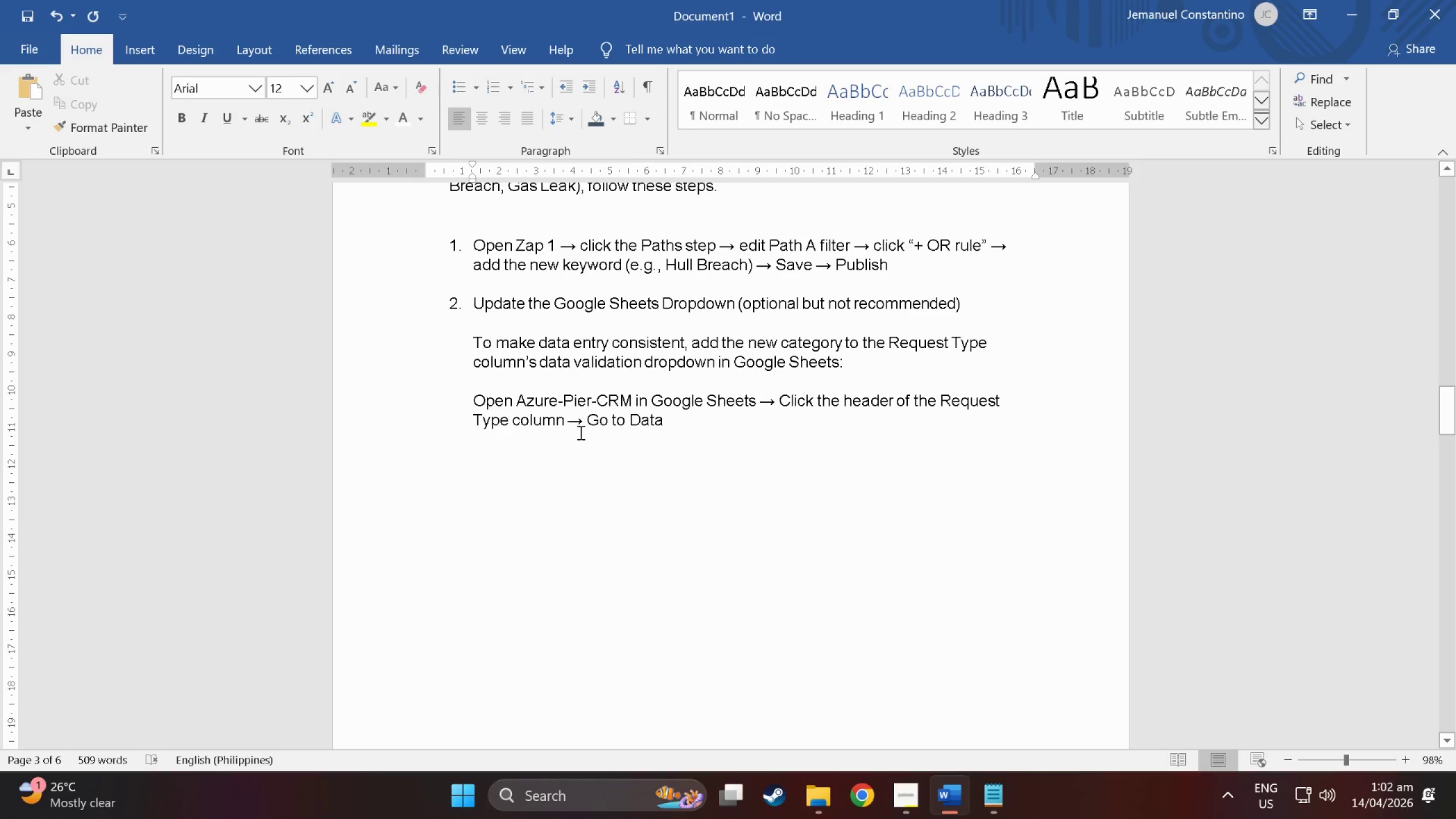 
left_click_drag(start_coordinate=[580, 424], to_coordinate=[573, 423])
 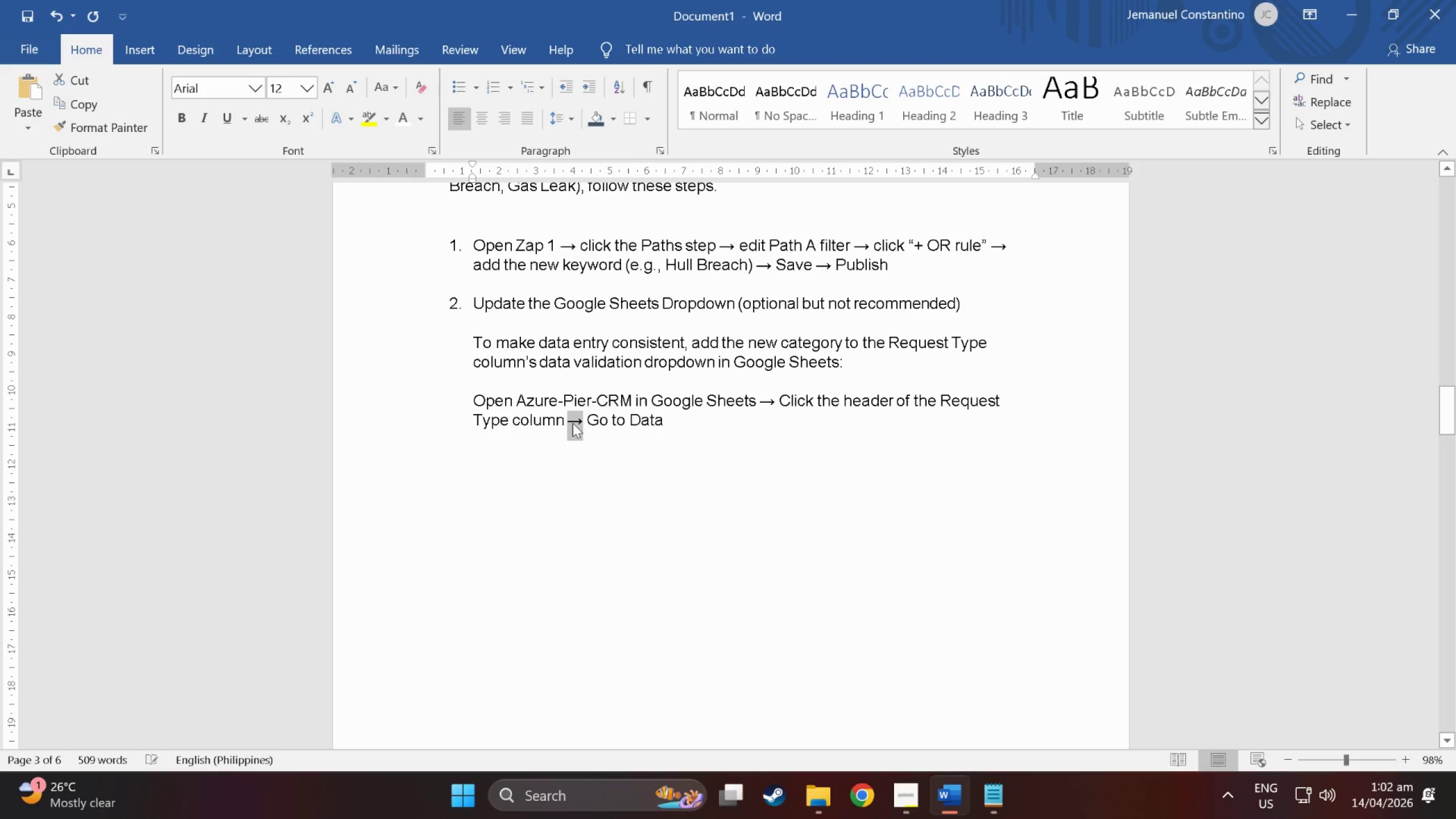 
key(Control+C)
 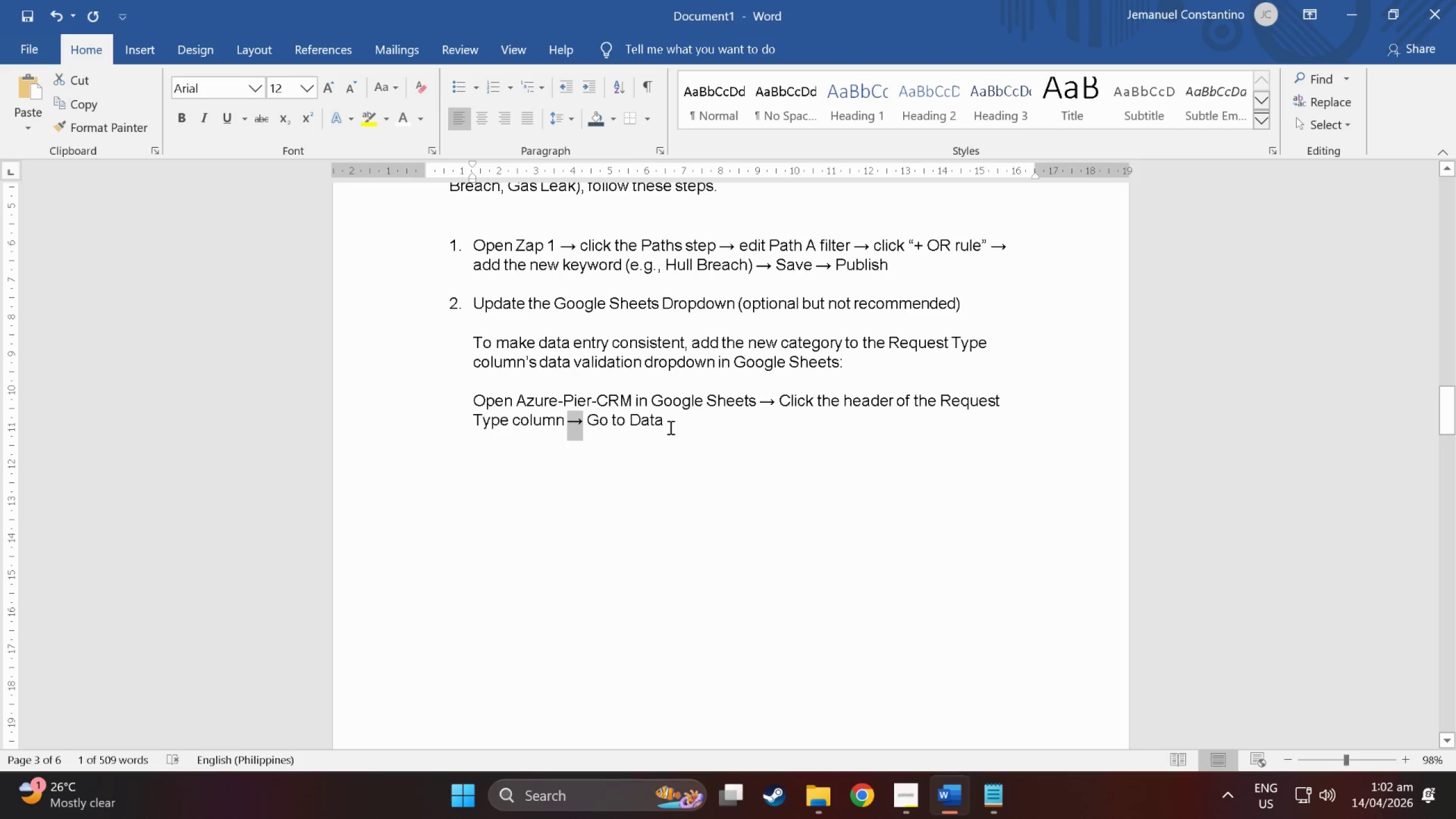 
left_click([672, 424])
 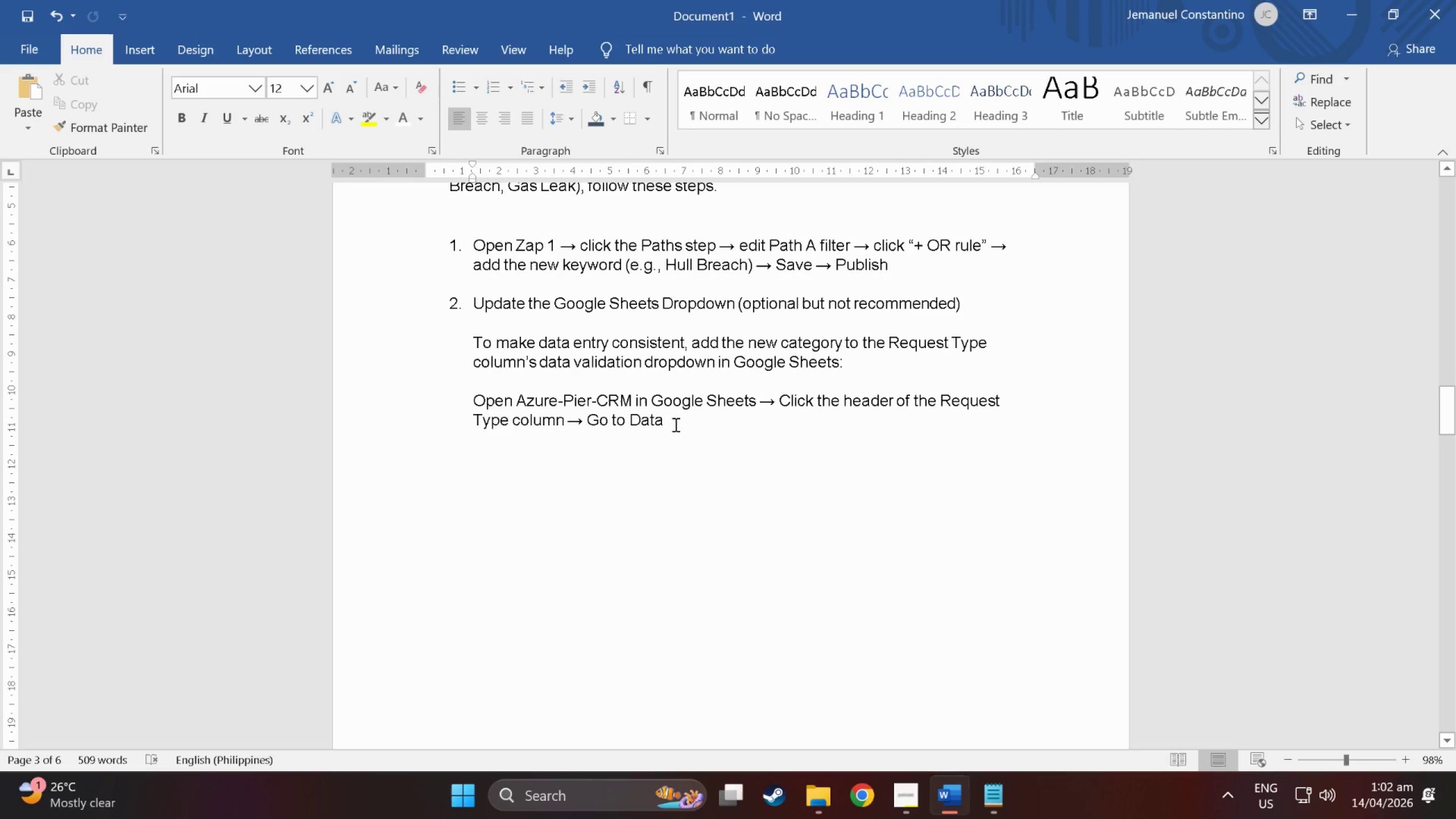 
key(Control+V)
 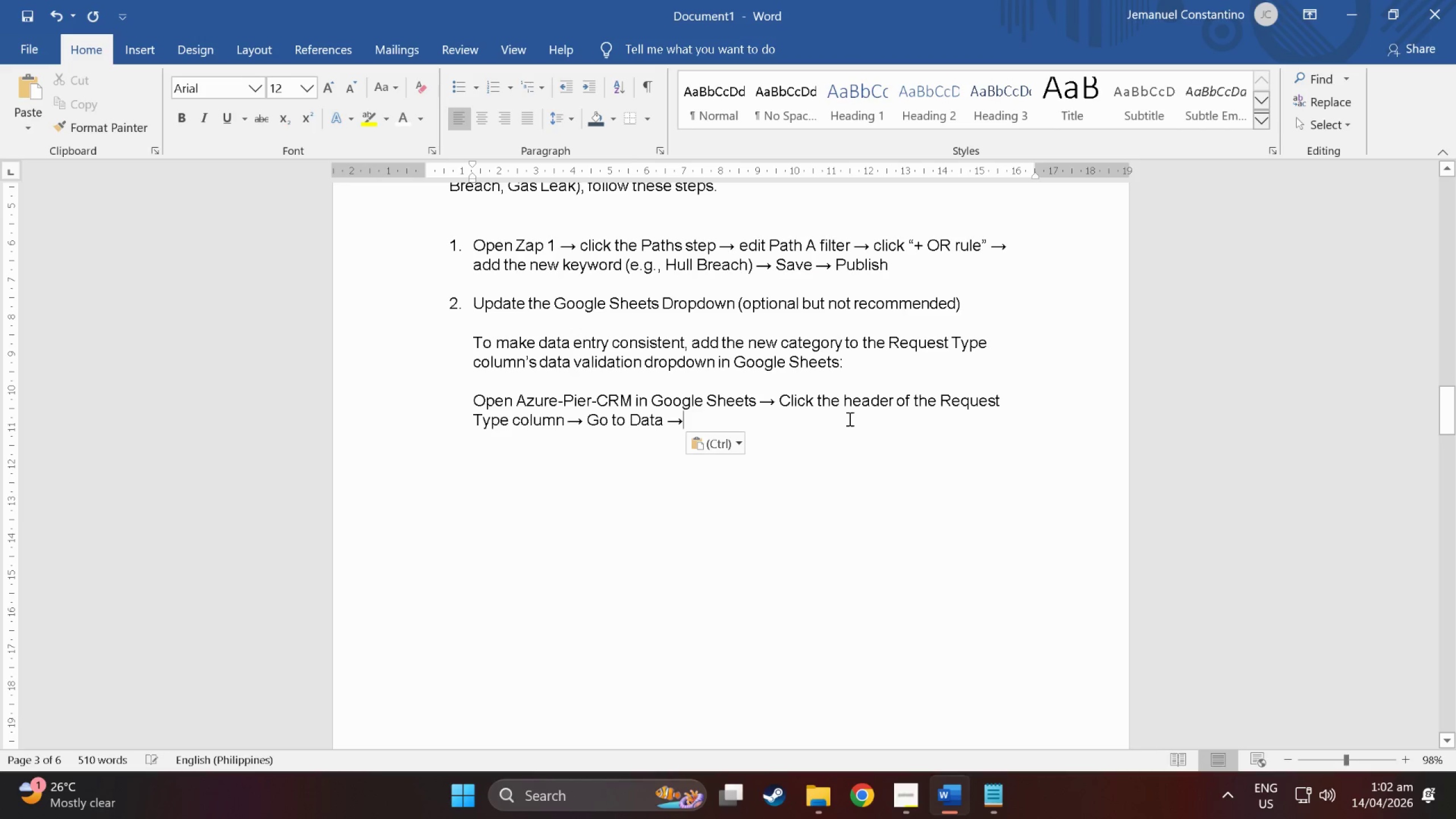 
type( Data Validation )
 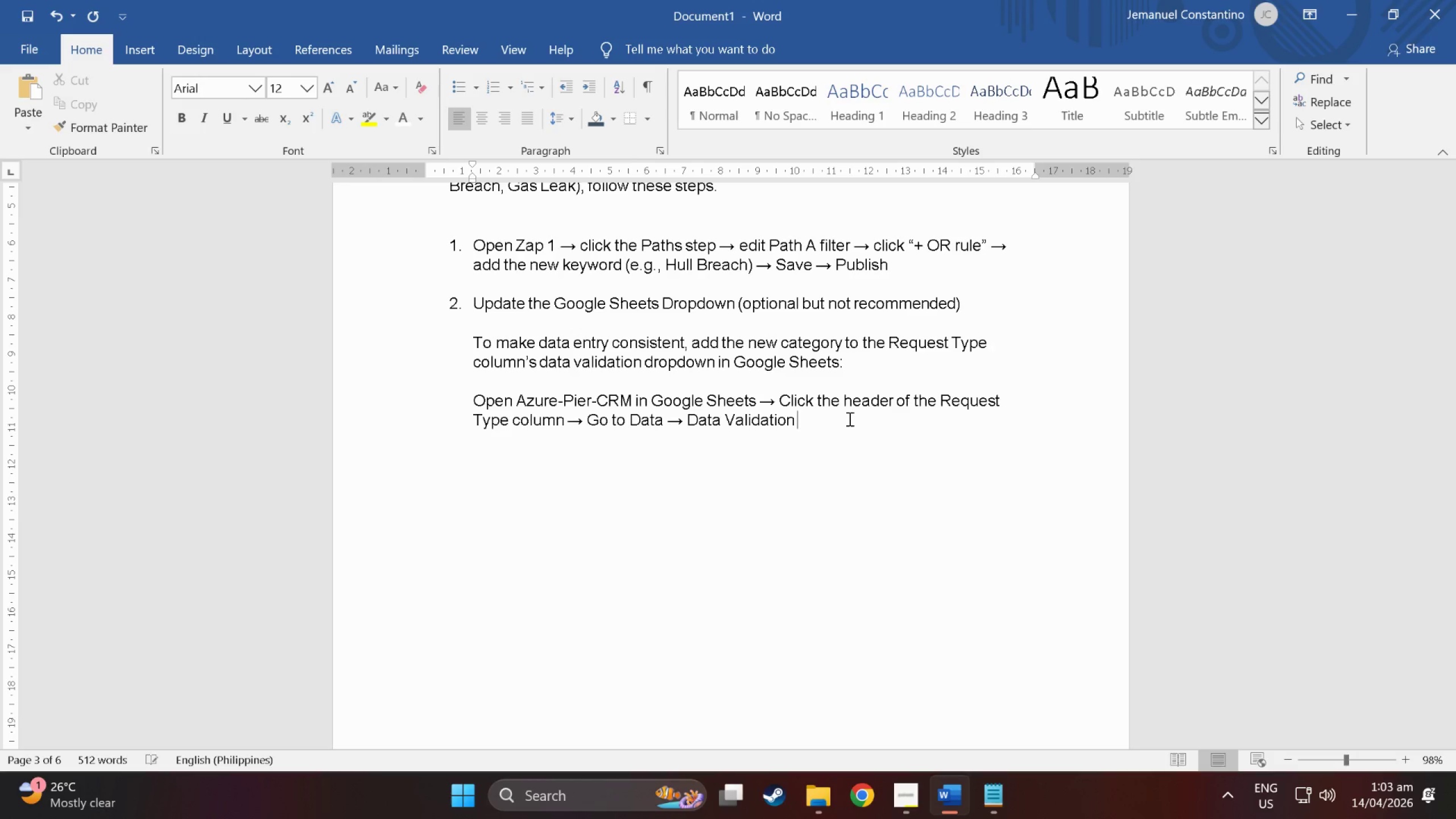 
key(Control+V)
 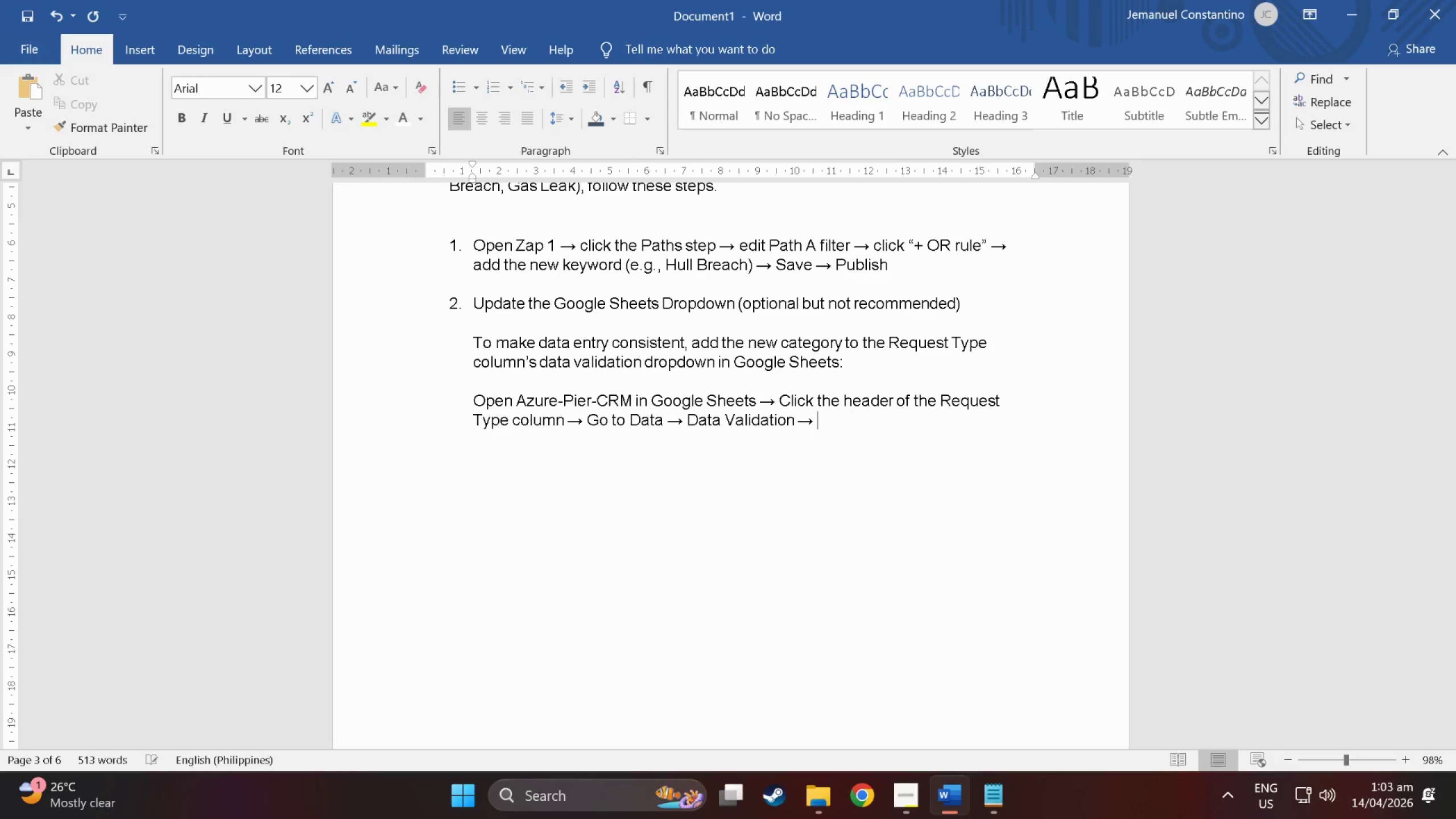 
type( Add bew)
key(Backspace)
key(Backspace)
key(Backspace)
type(new Cat)
key(Backspace)
key(Backspace)
key(Backspace)
type(catehgo)
key(Backspace)
key(Backspace)
type(ory)
 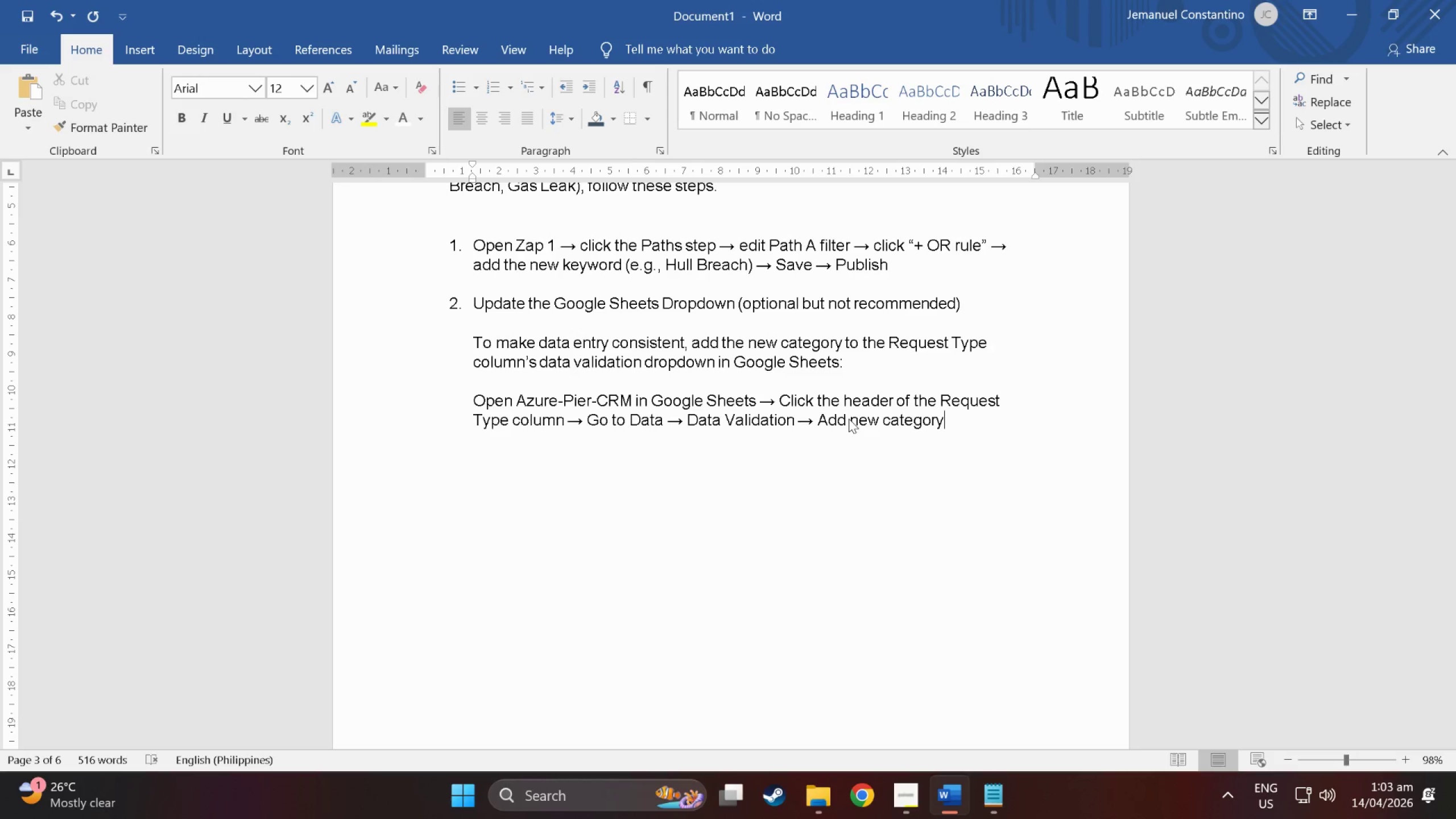 
type( to the list of allowed values )
 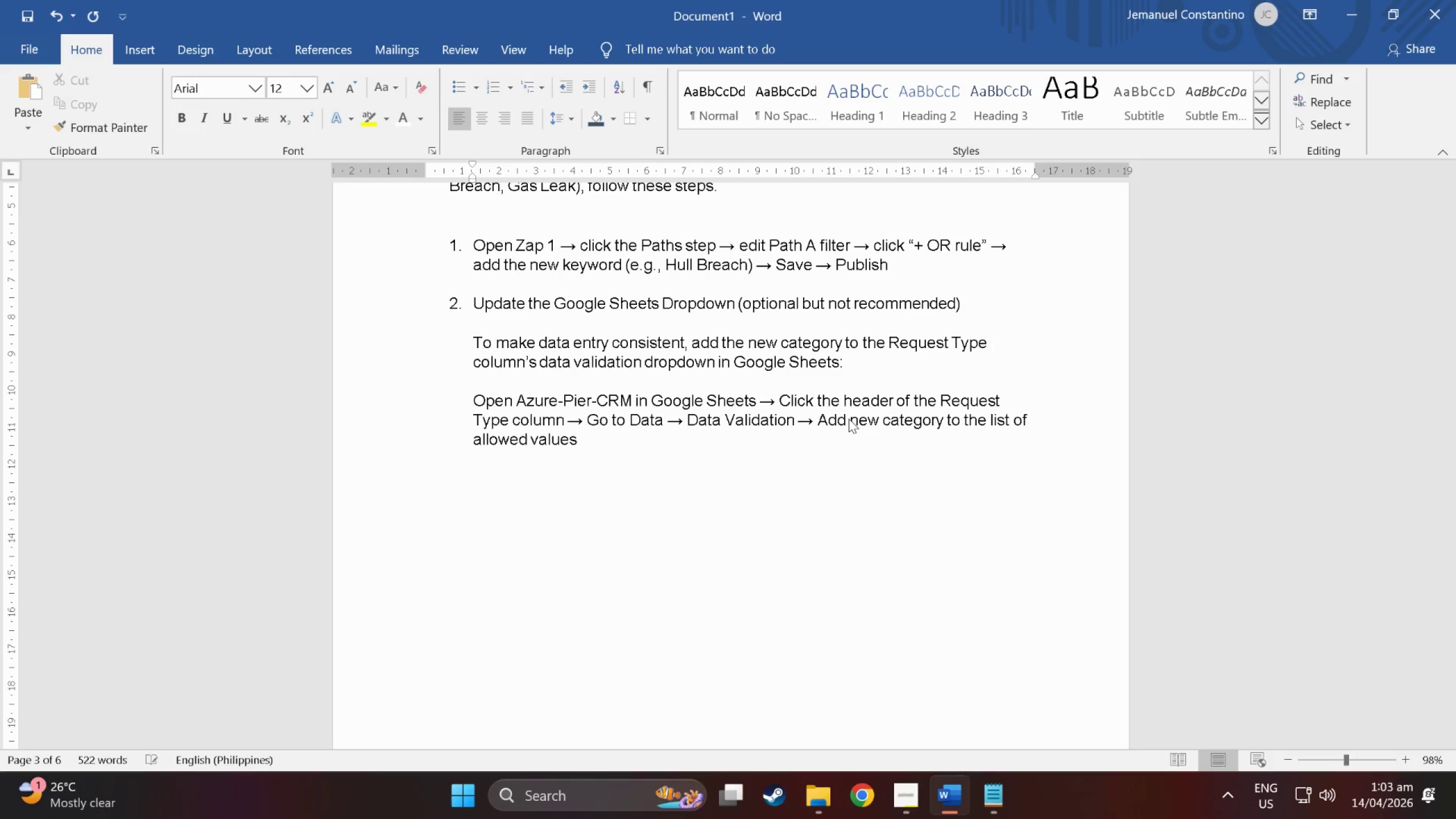 
key(Control+V)
 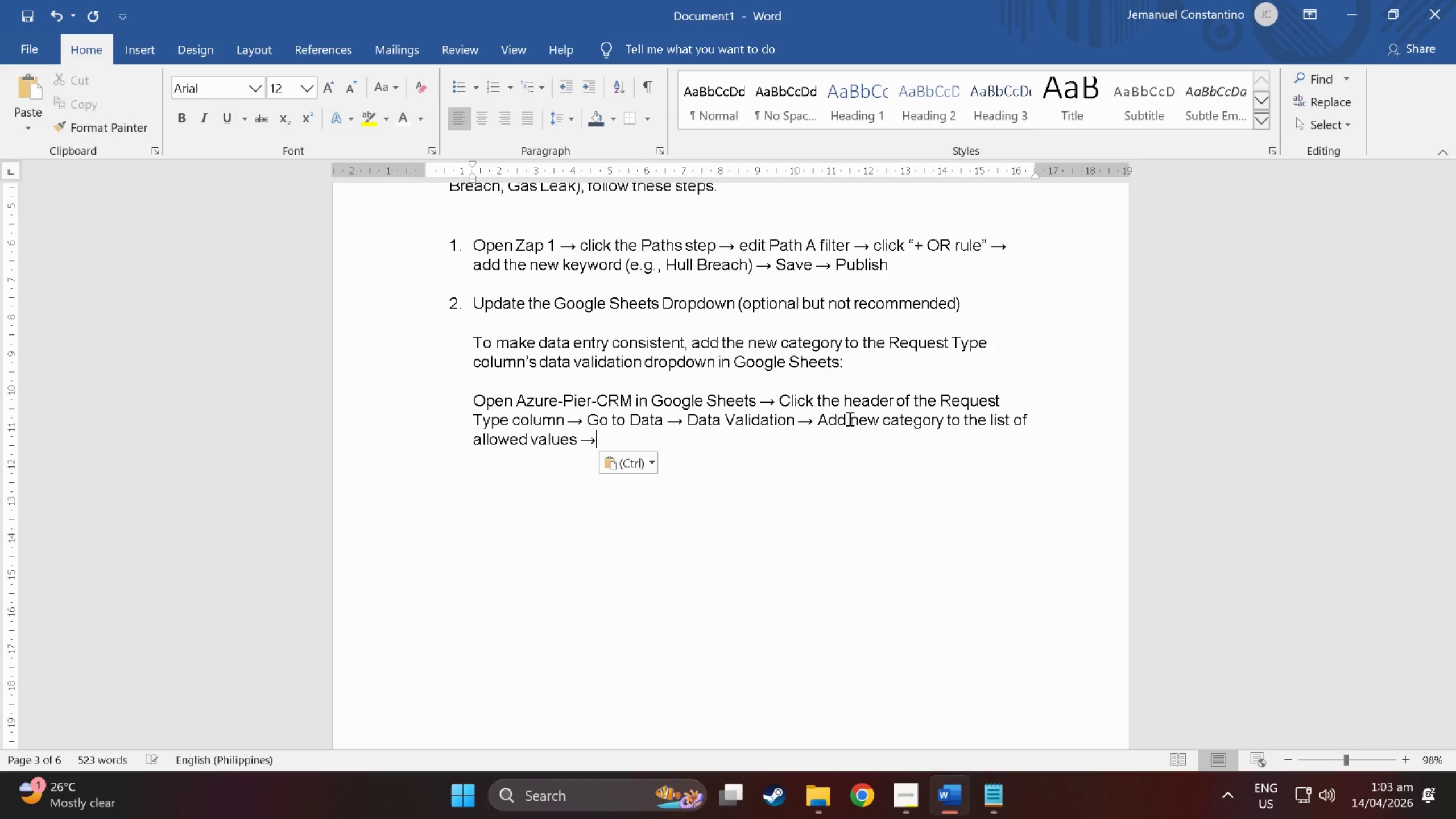 
type( Click Save)
 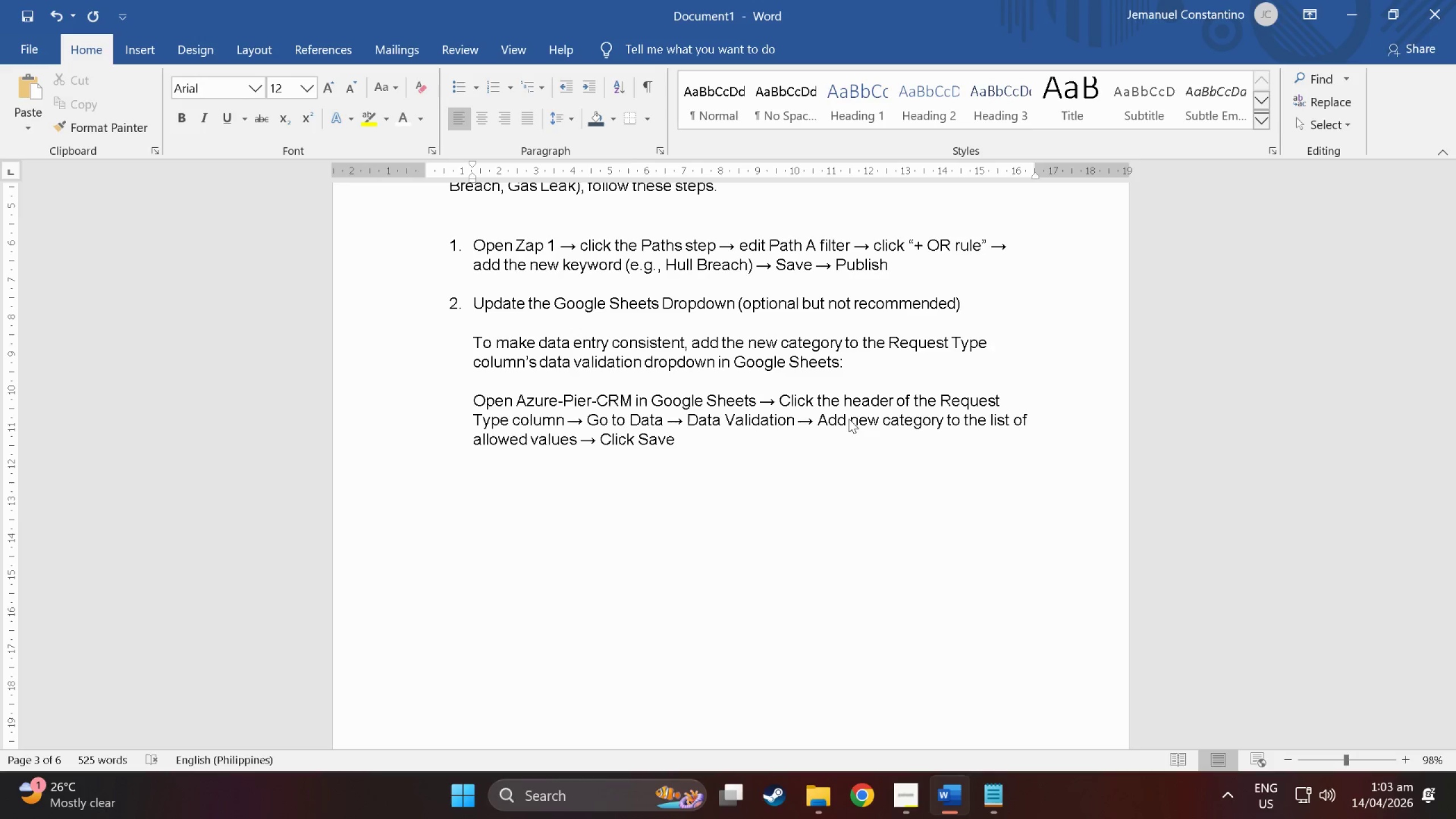 
wait(13.59)
 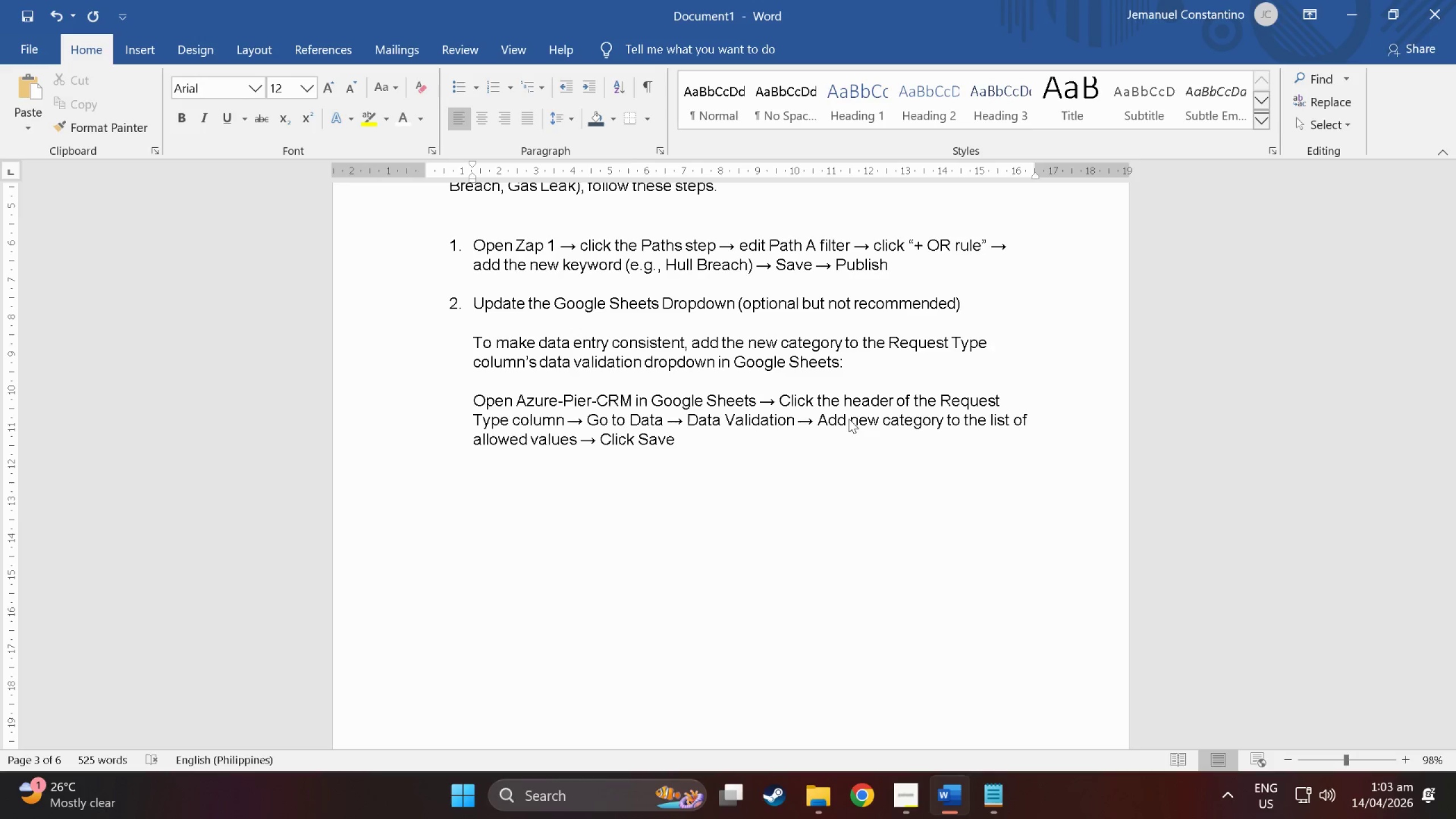 
scroll: coordinate [751, 526], scroll_direction: up, amount: 13.0
 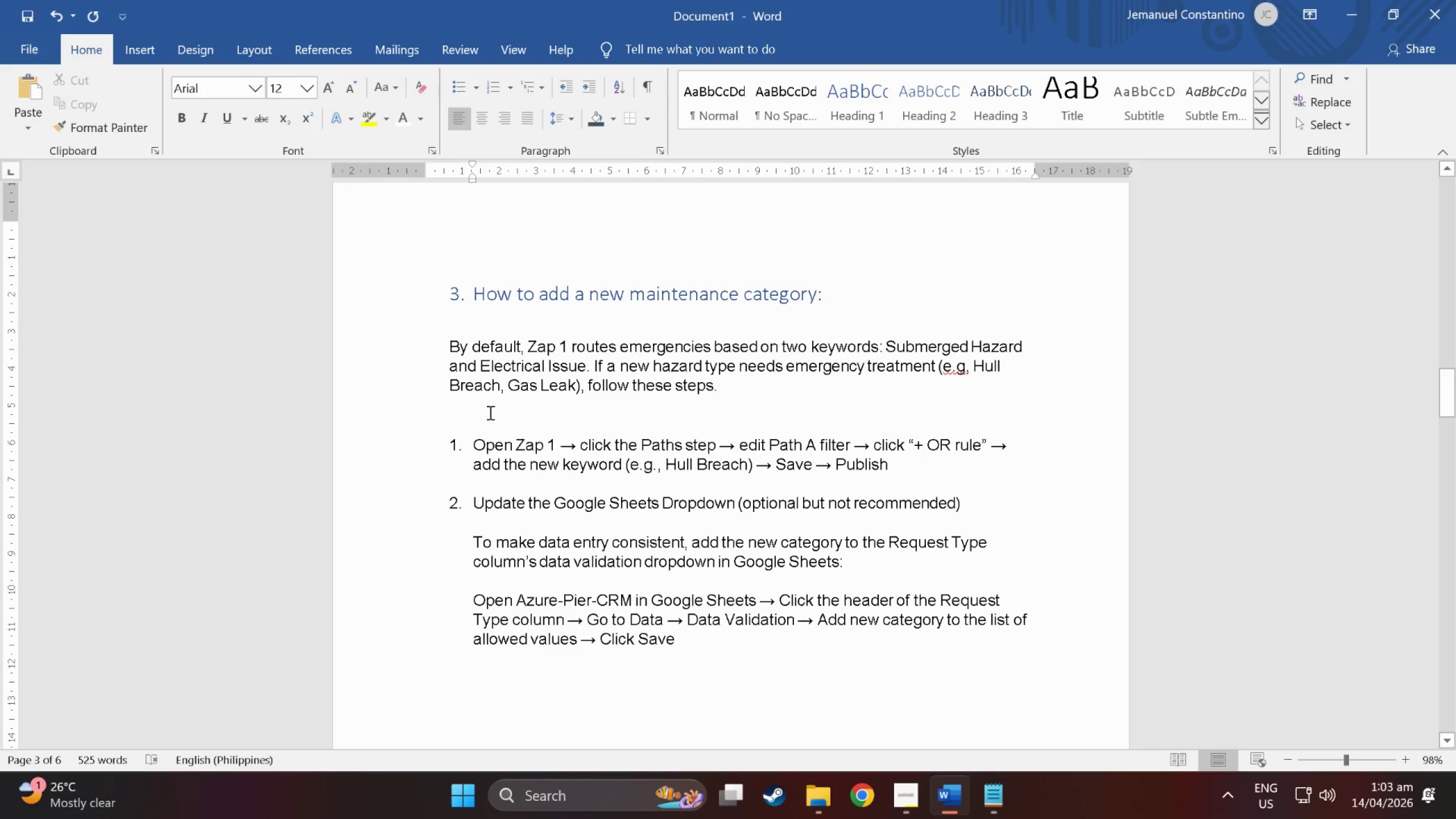 
left_click([491, 430])
 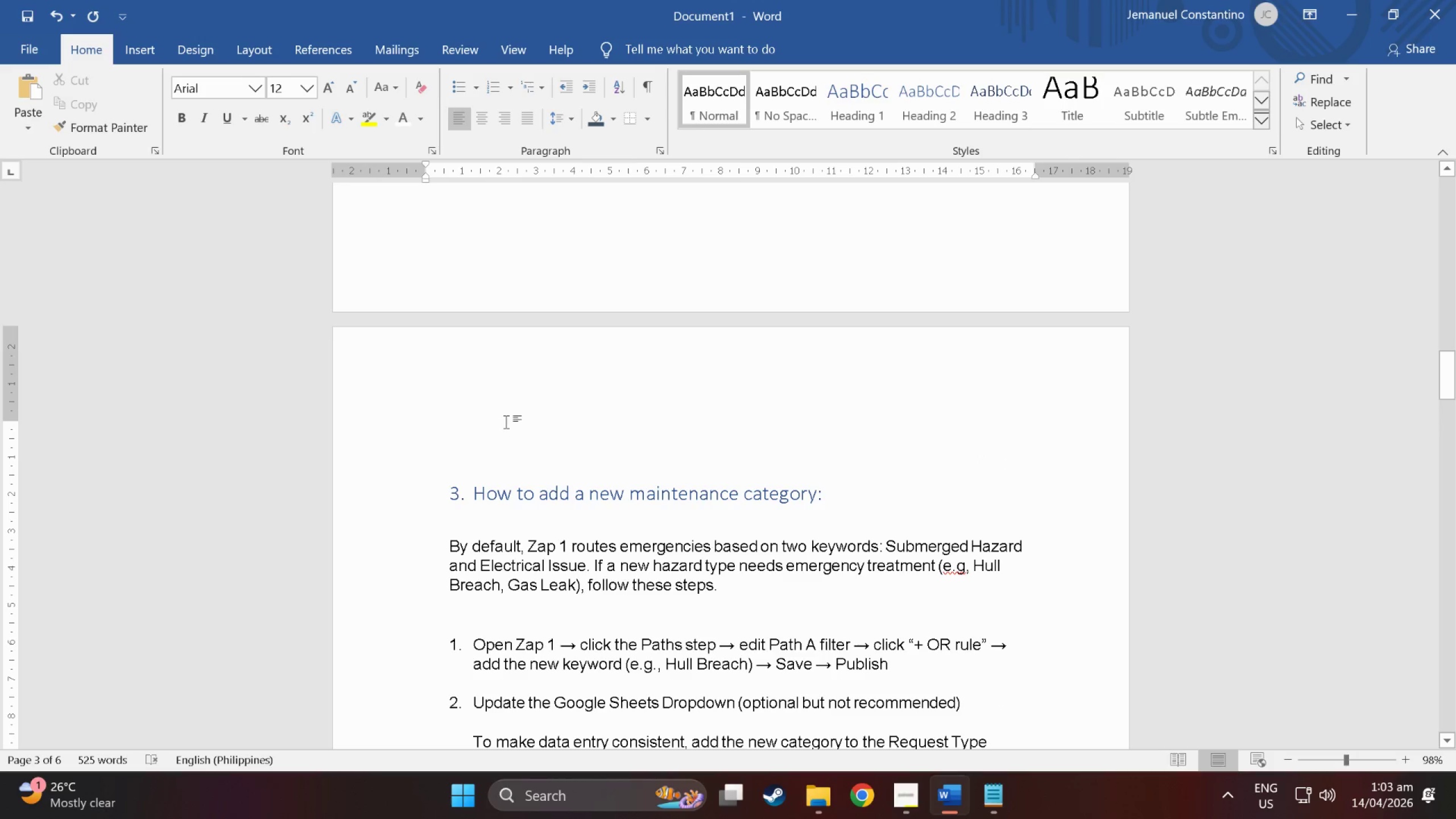 
scroll: coordinate [488, 439], scroll_direction: up, amount: 13.0
 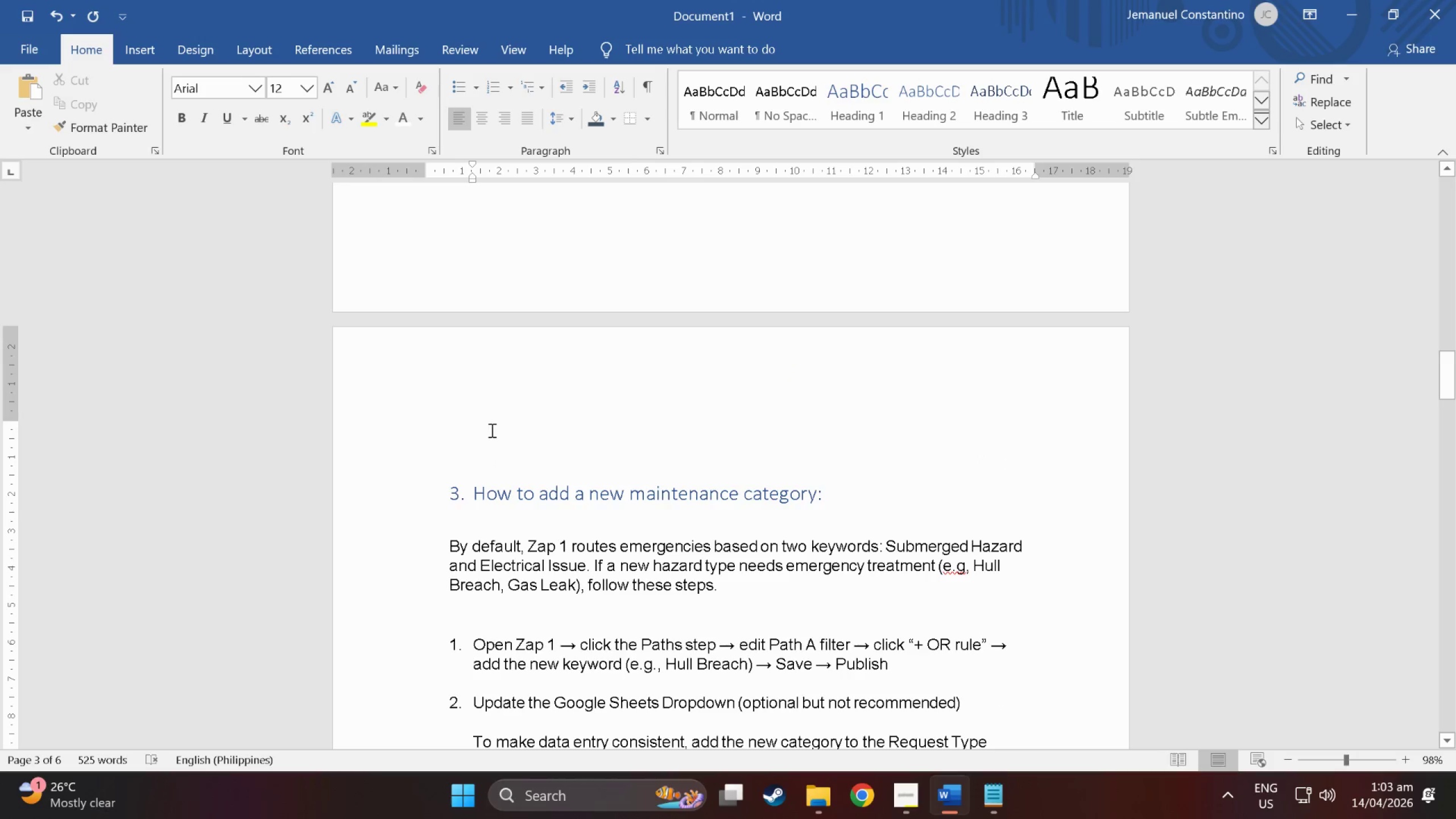 
key(Backspace)
 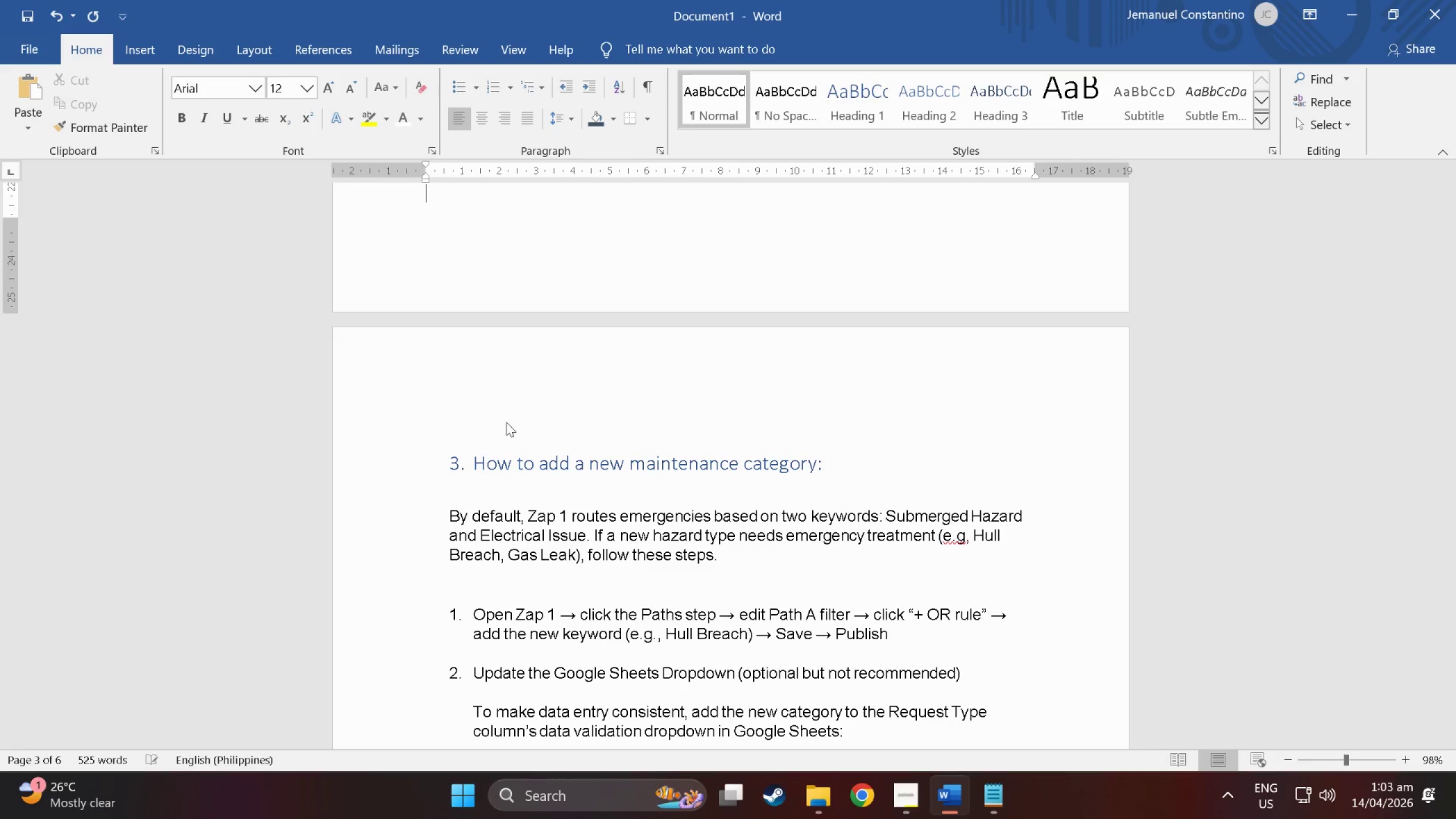 
key(ArrowDown)
 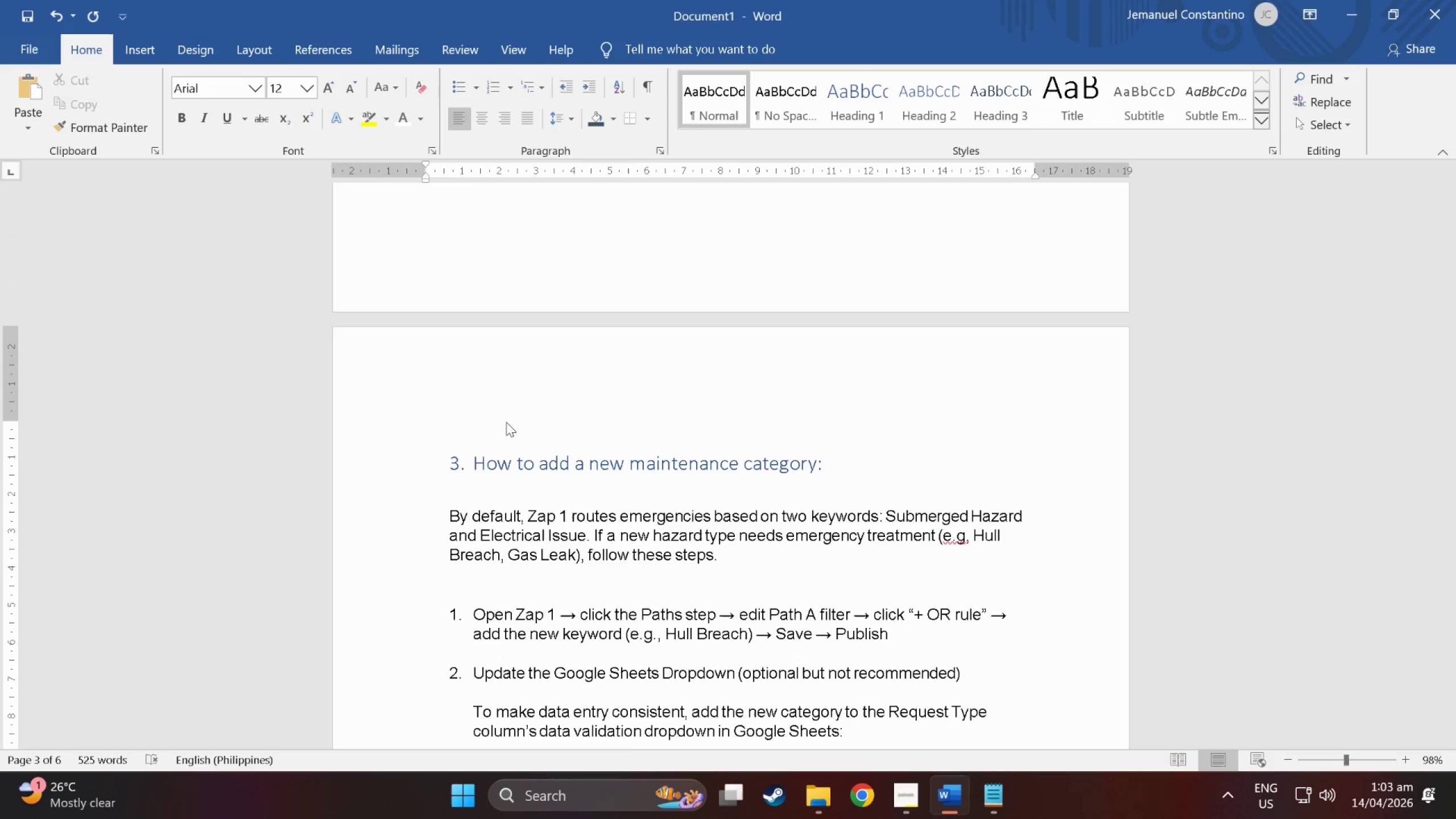 
key(Backspace)
 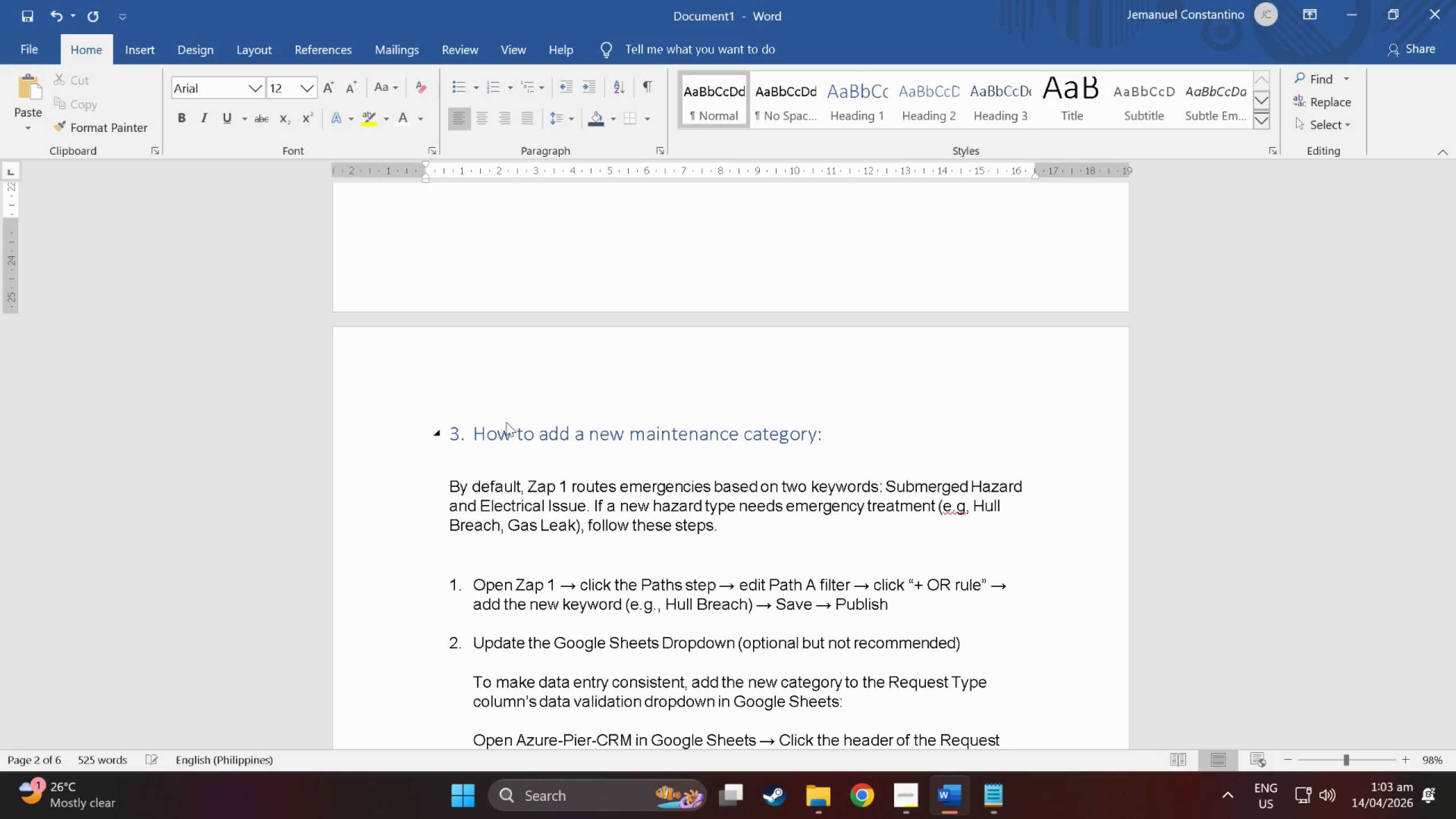 
key(ArrowDown)
 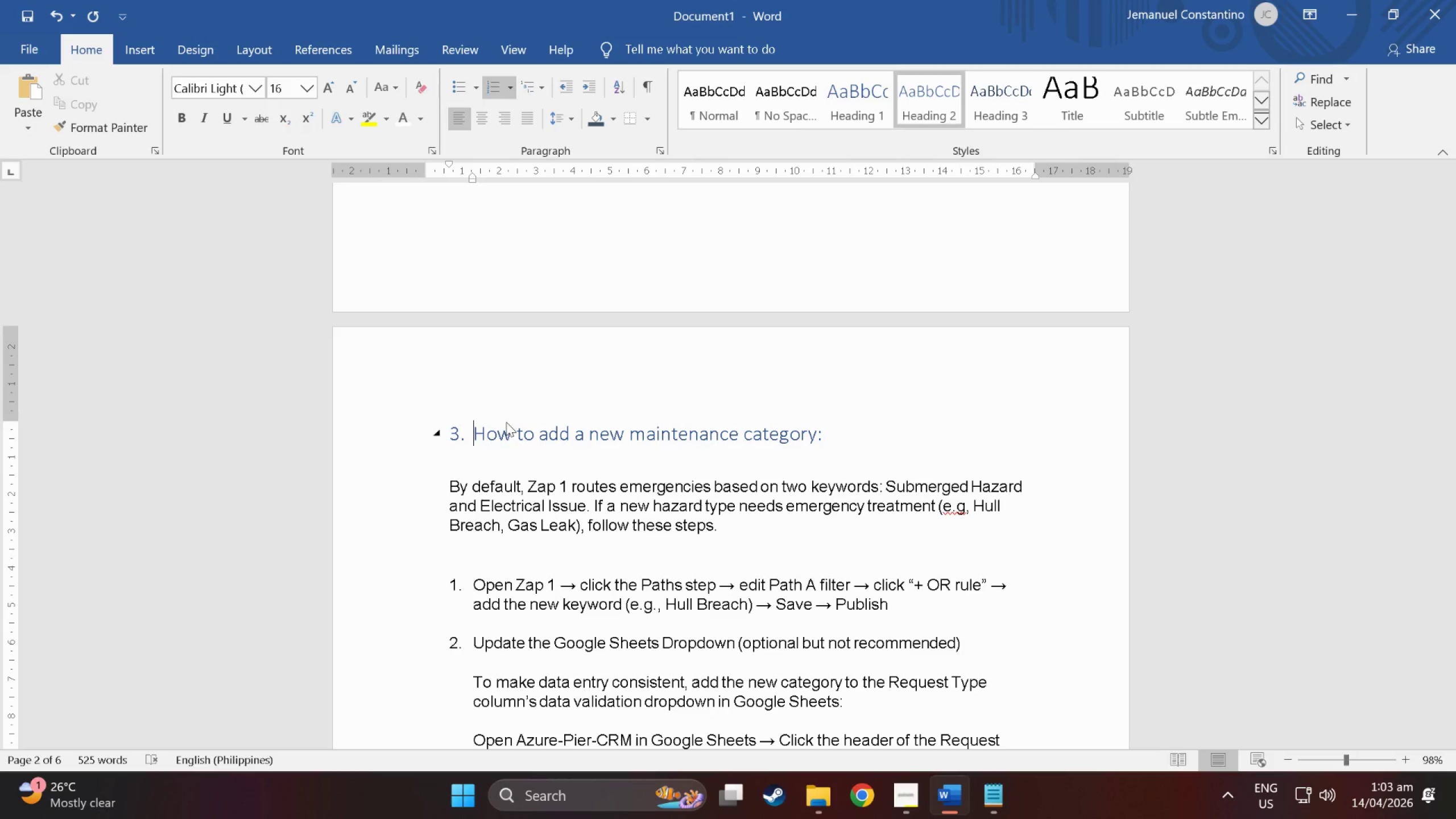 
key(ArrowUp)
 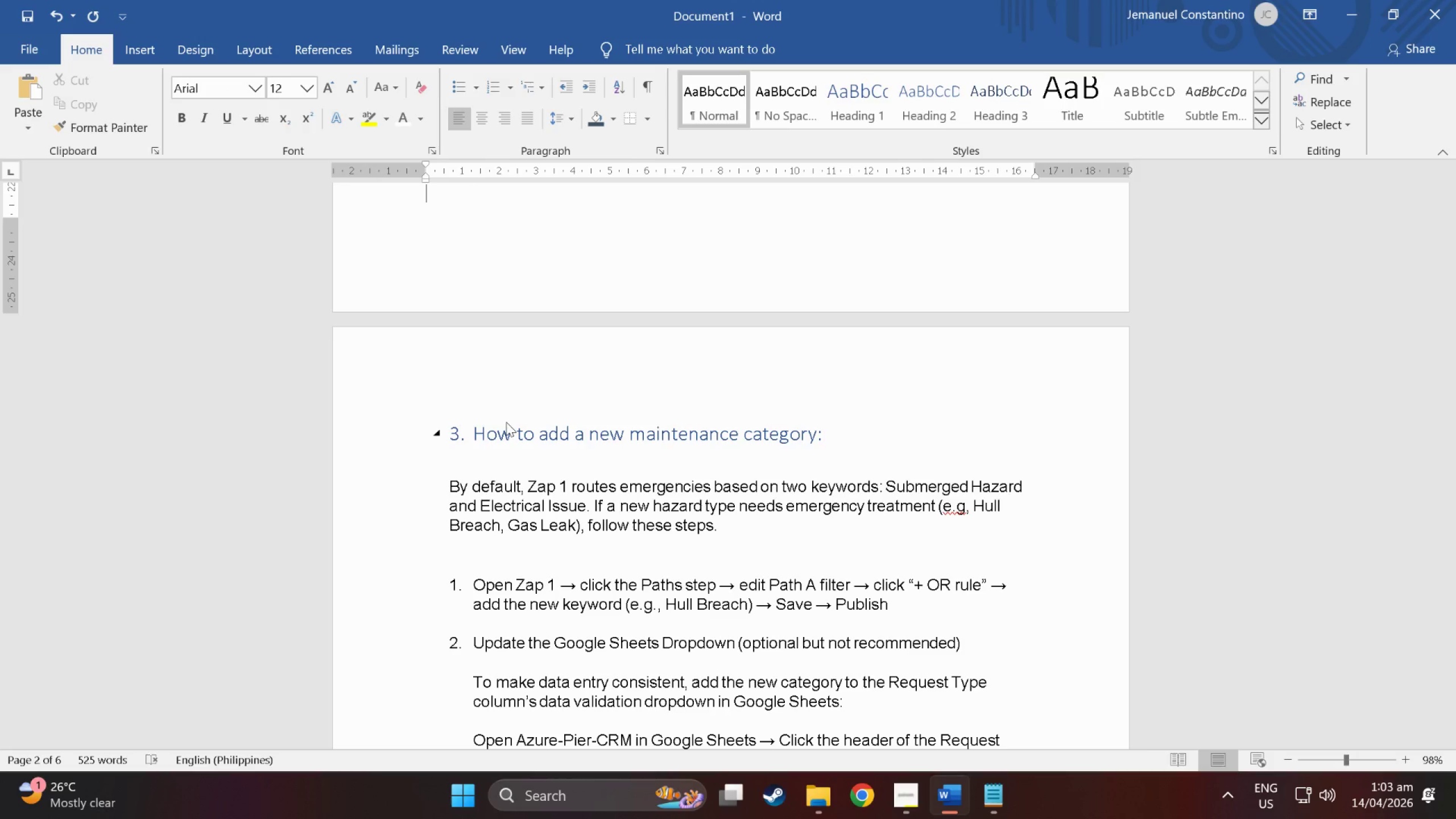 
key(ArrowDown)
 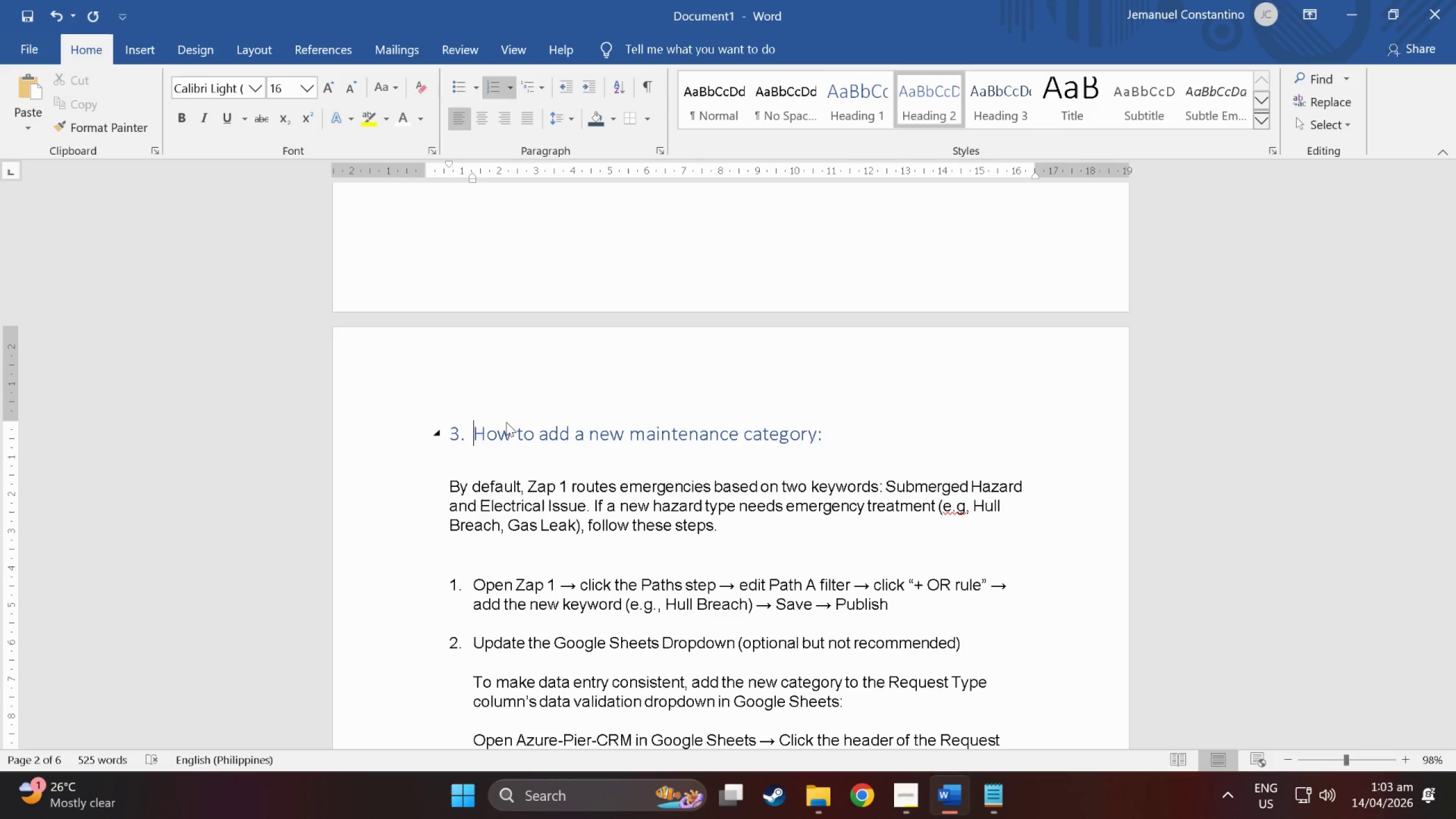 
hold_key(key=ArrowDown, duration=1.53)
 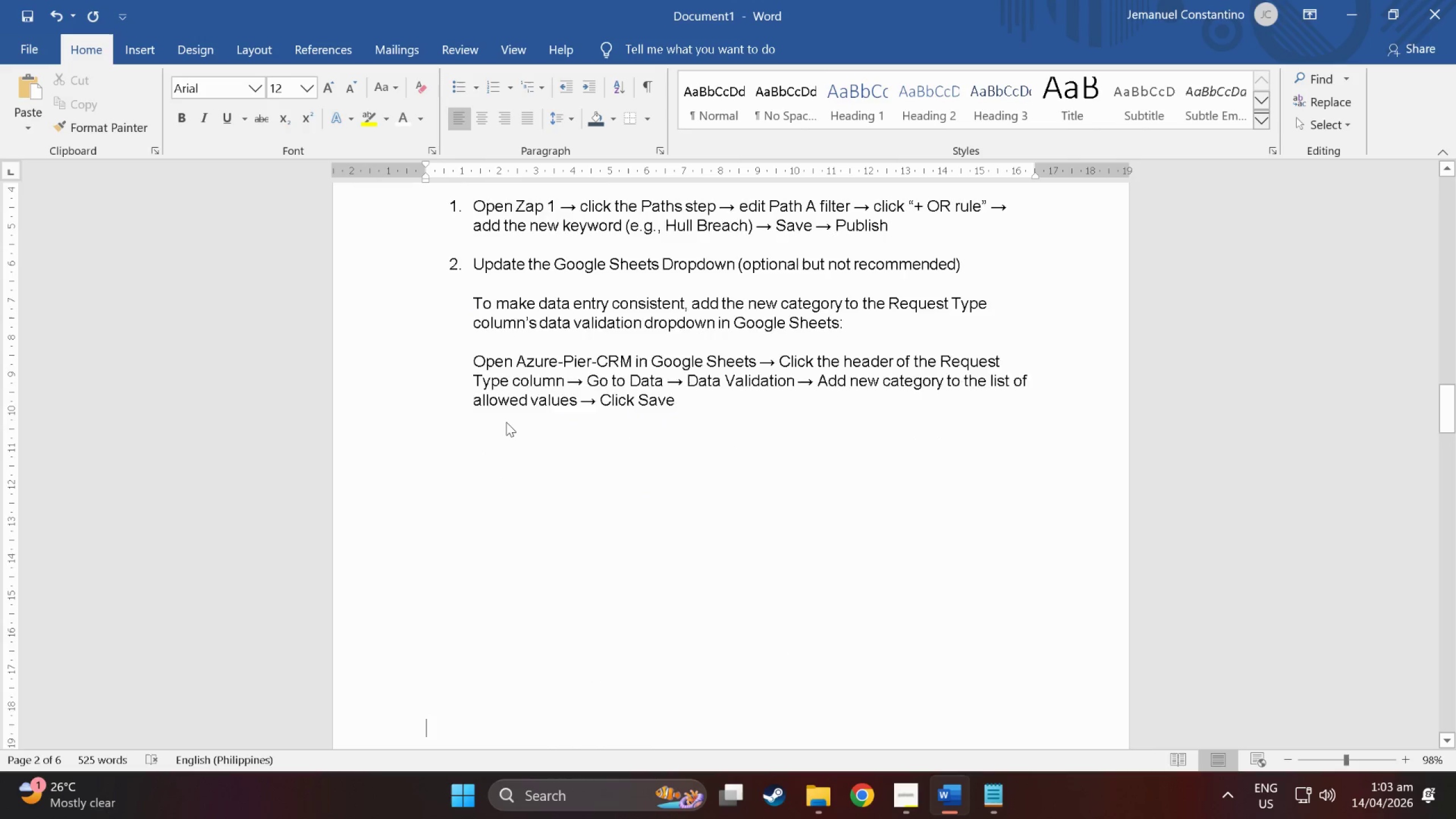 
key(ArrowDown)
 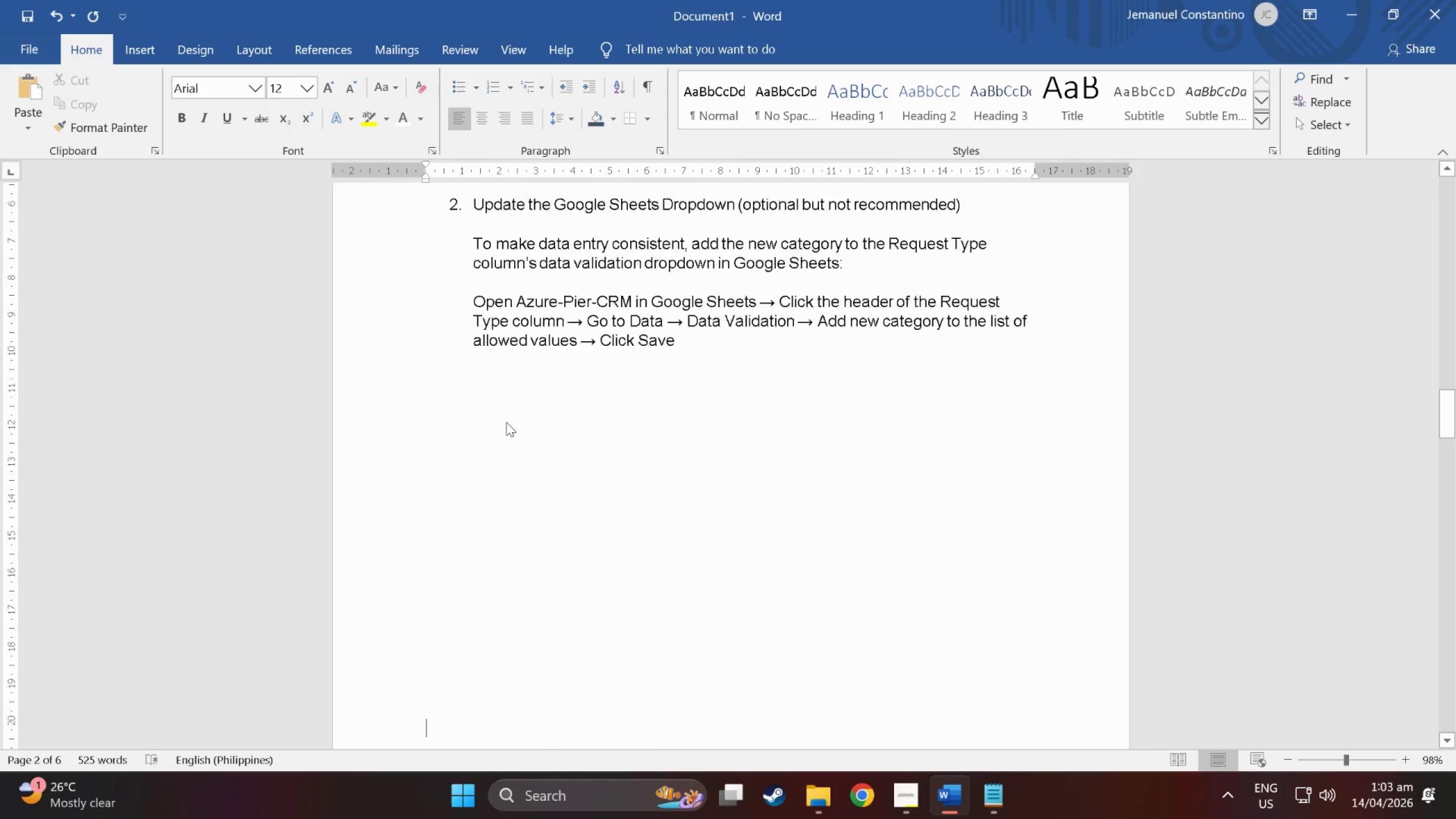 
hold_key(key=ArrowDown, duration=0.81)
 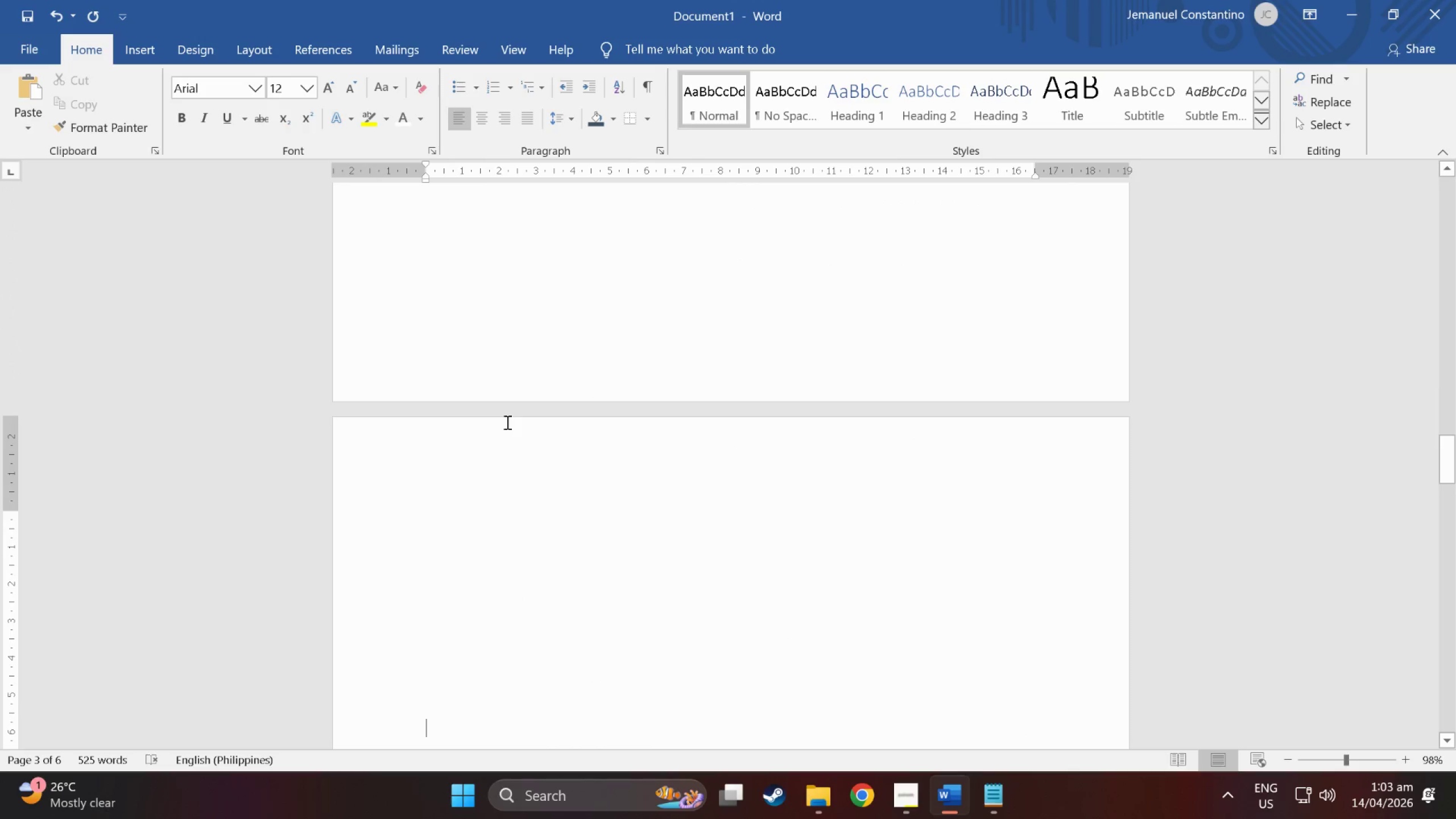 
key(ArrowUp)
 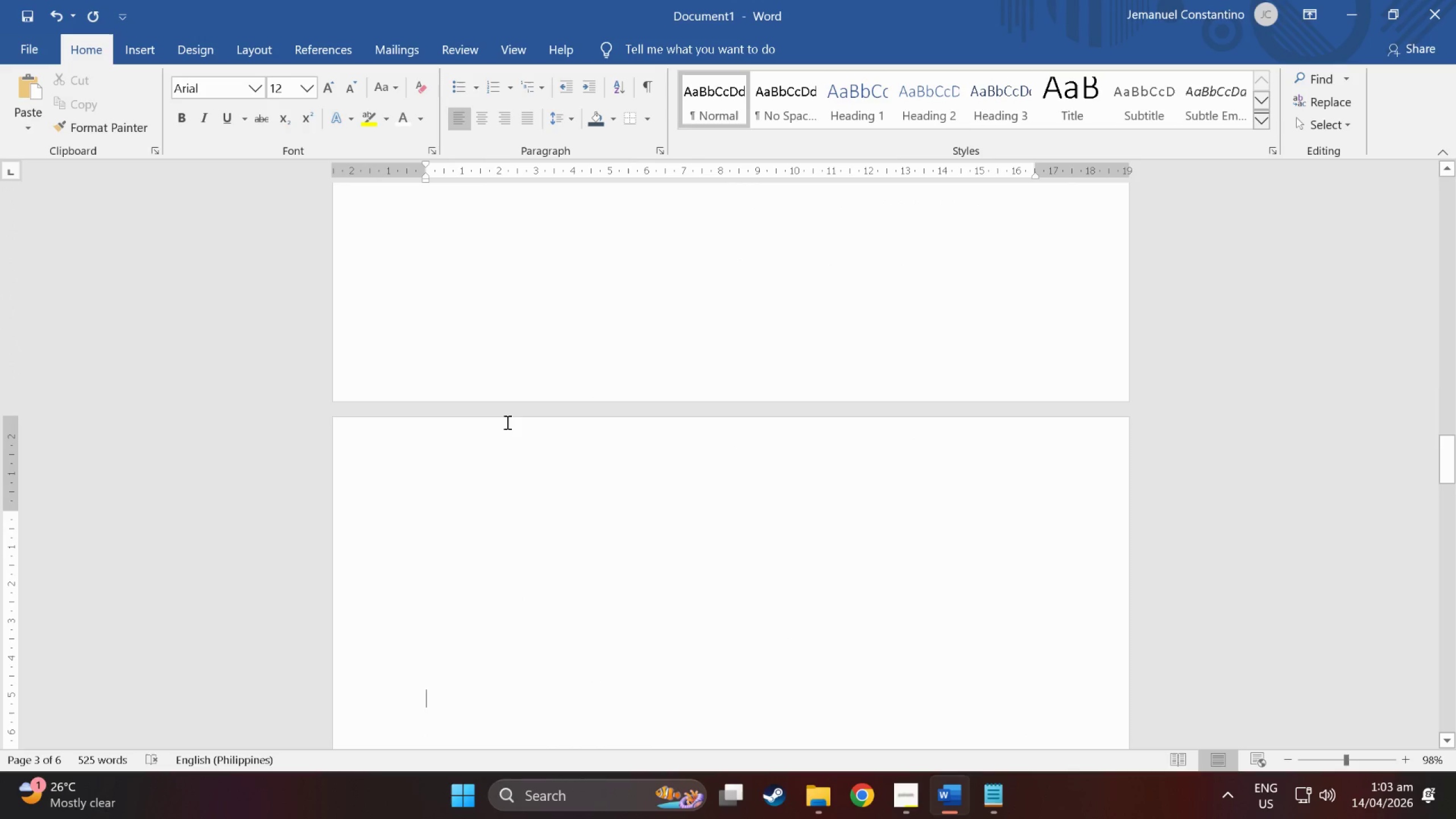 
hold_key(key=ArrowDown, duration=0.95)
 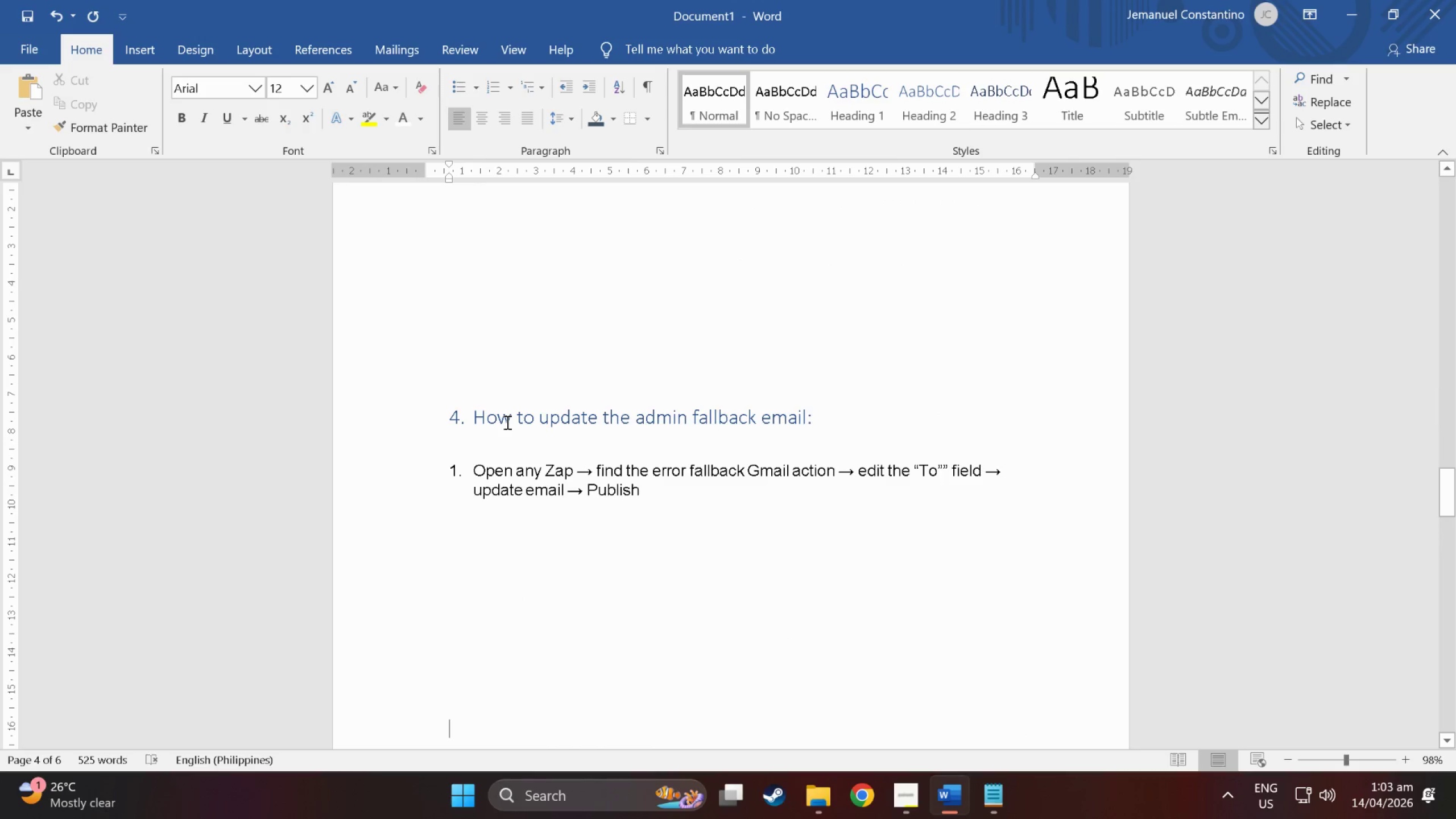 
hold_key(key=ArrowUp, duration=0.73)
 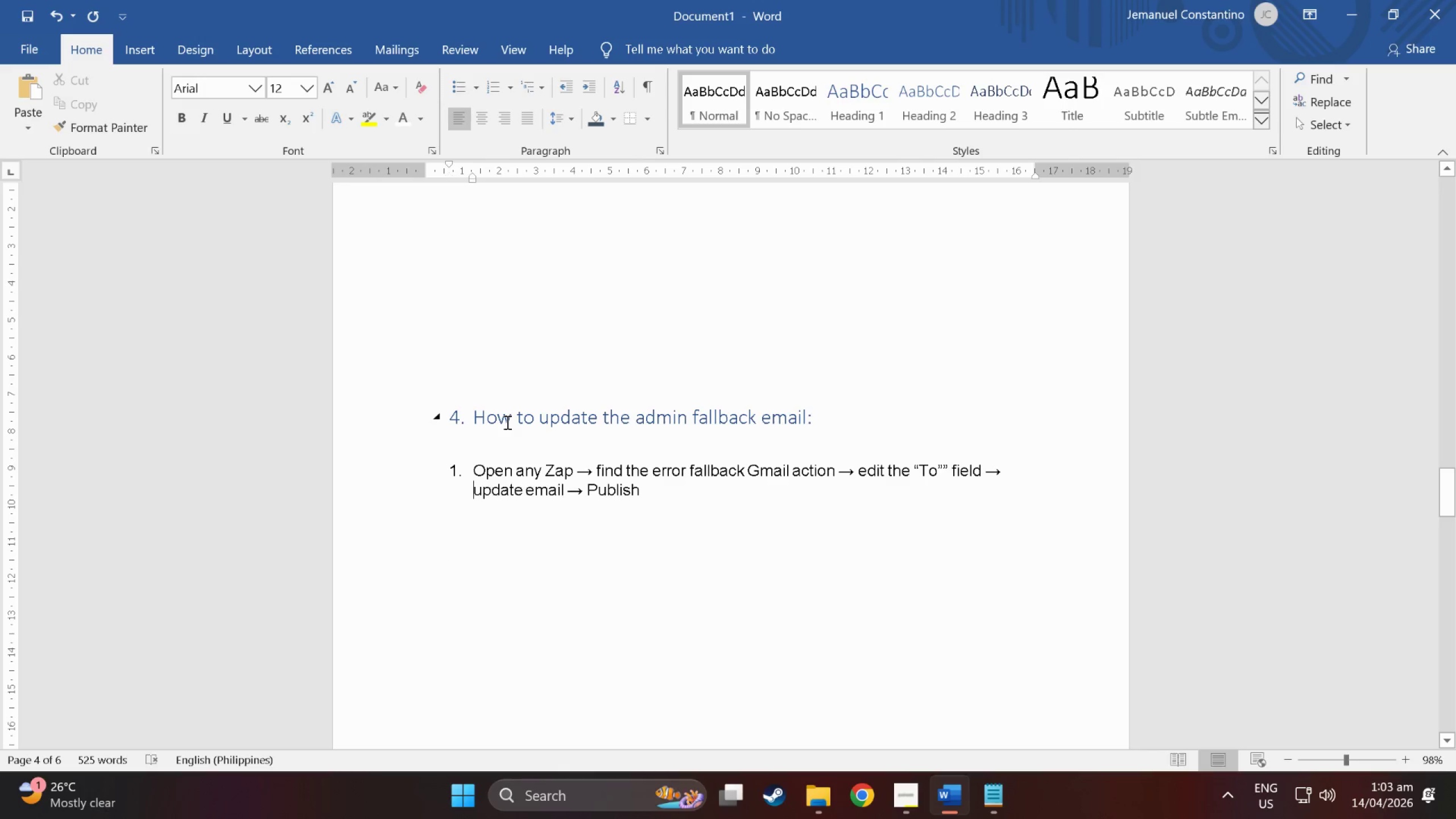 
hold_key(key=ArrowUp, duration=0.53)
 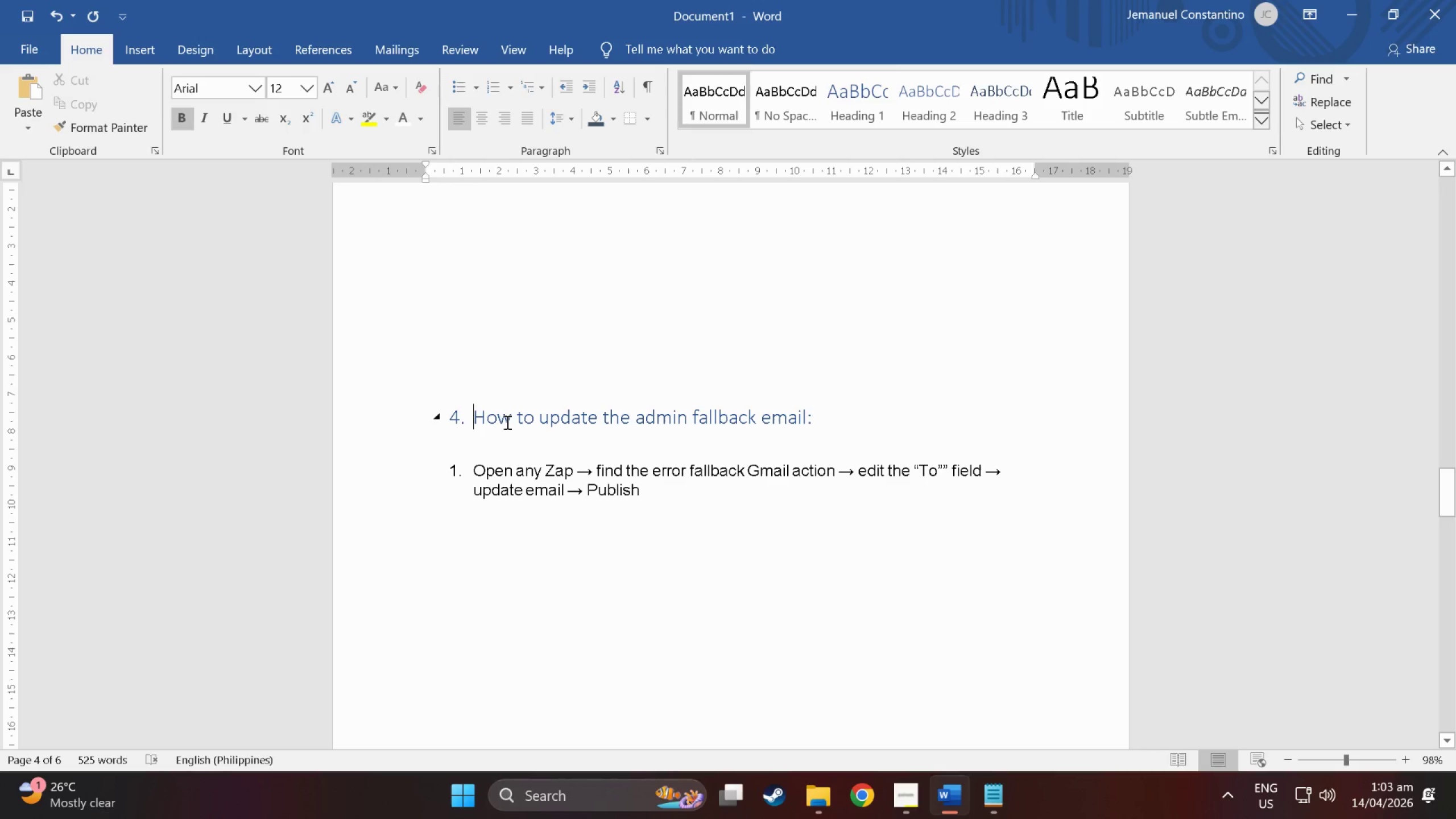 
key(ArrowUp)
 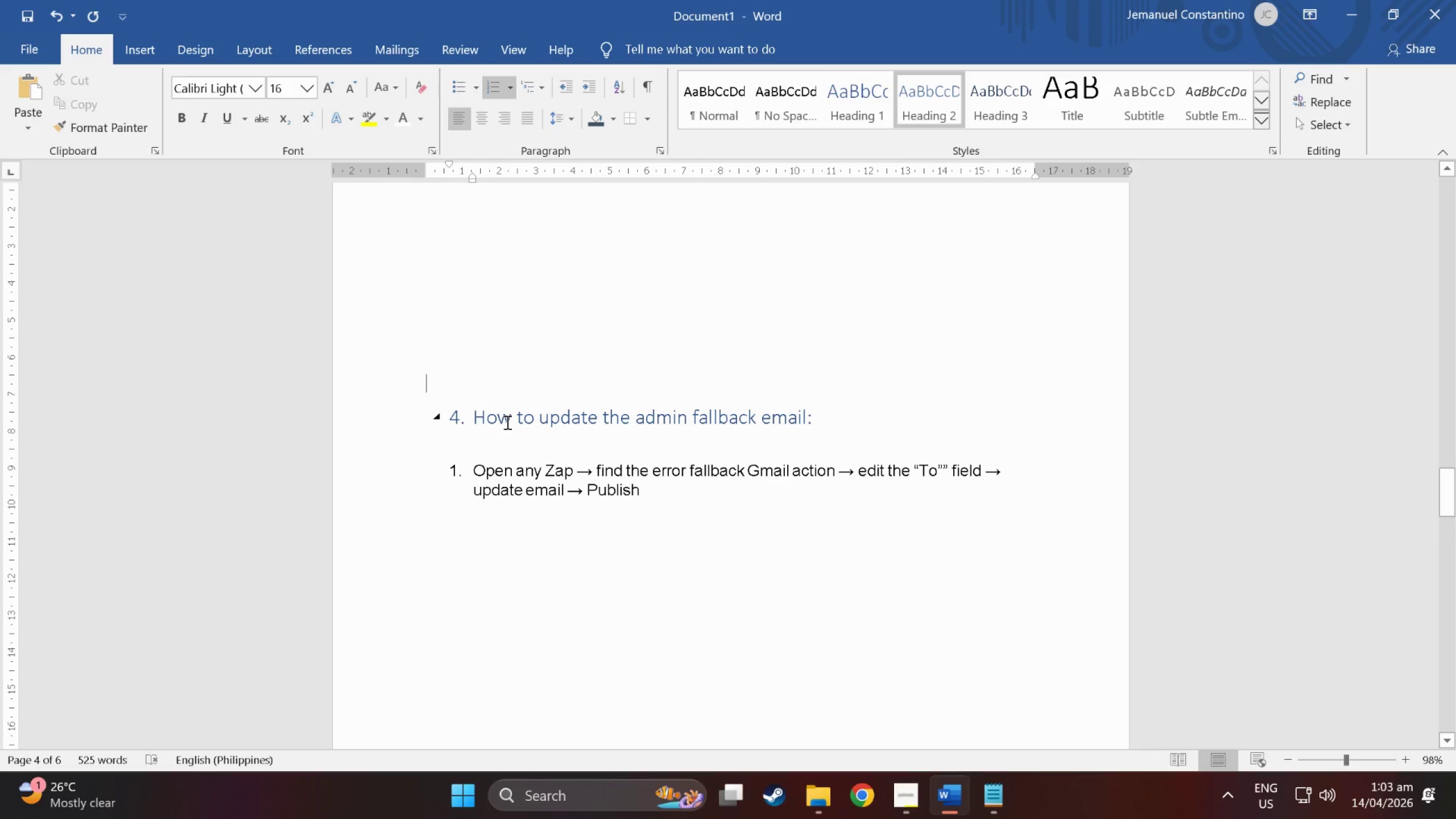 
key(ArrowUp)
 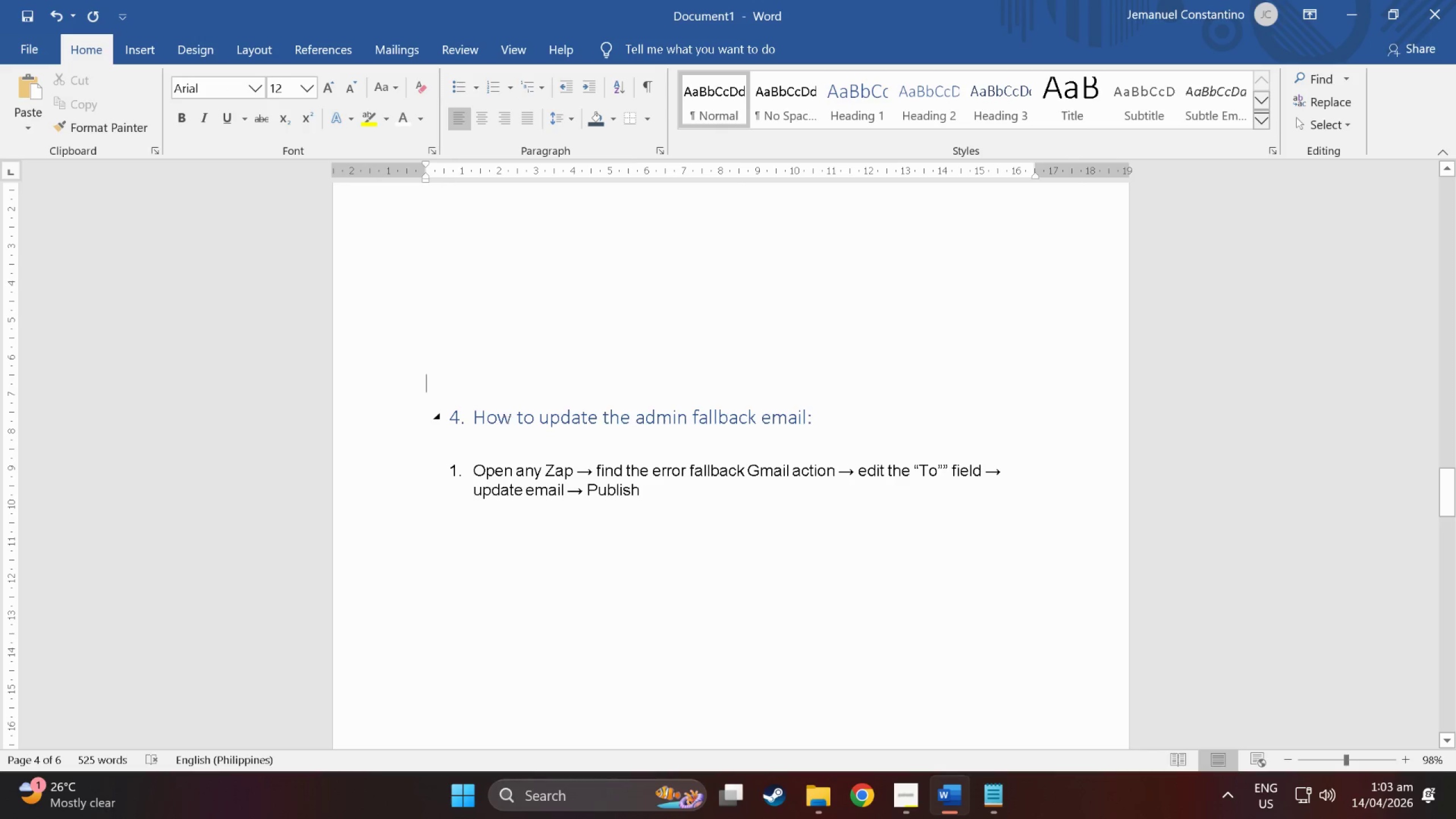 
key(Backspace)
 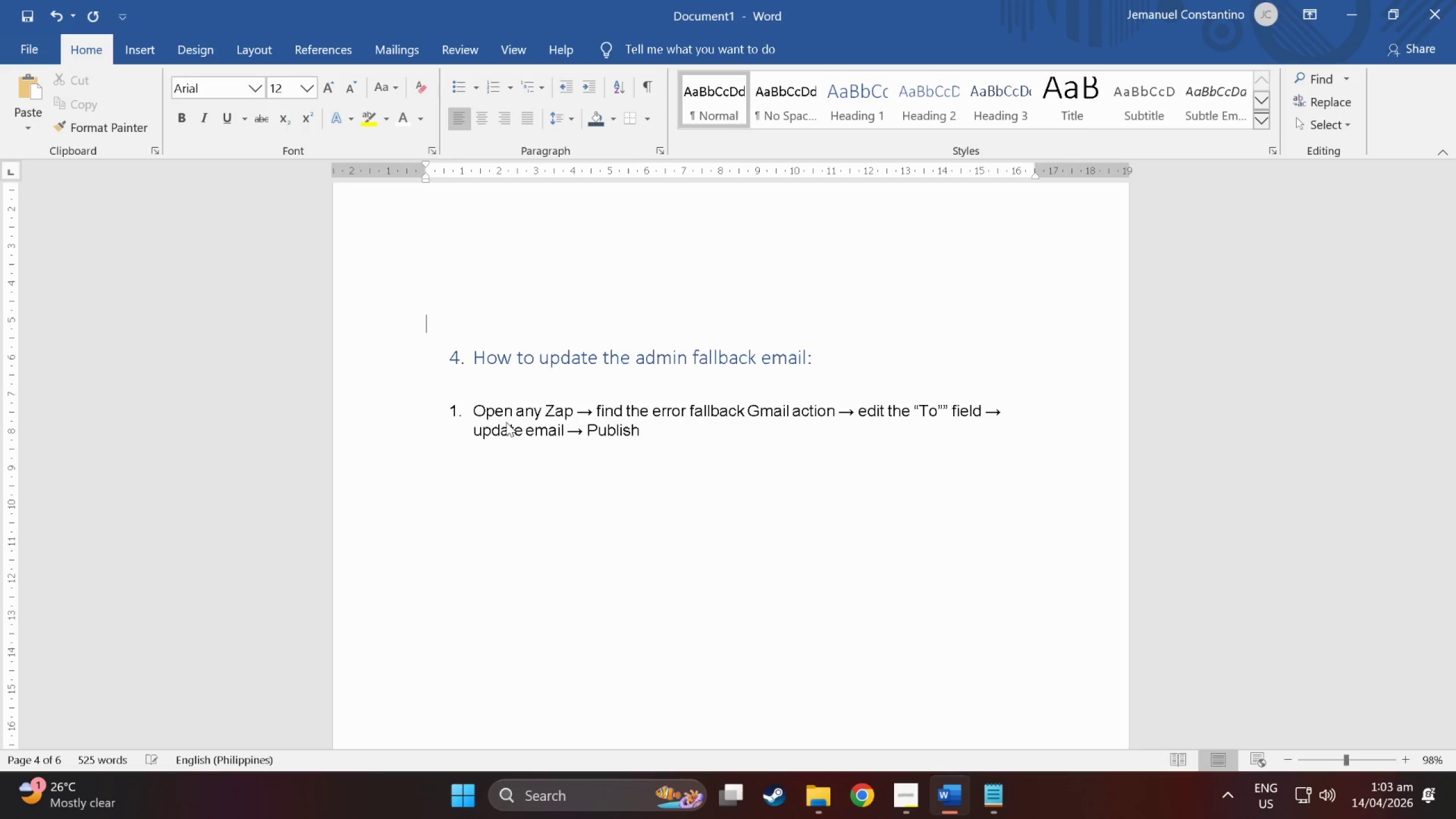 
key(Backspace)
 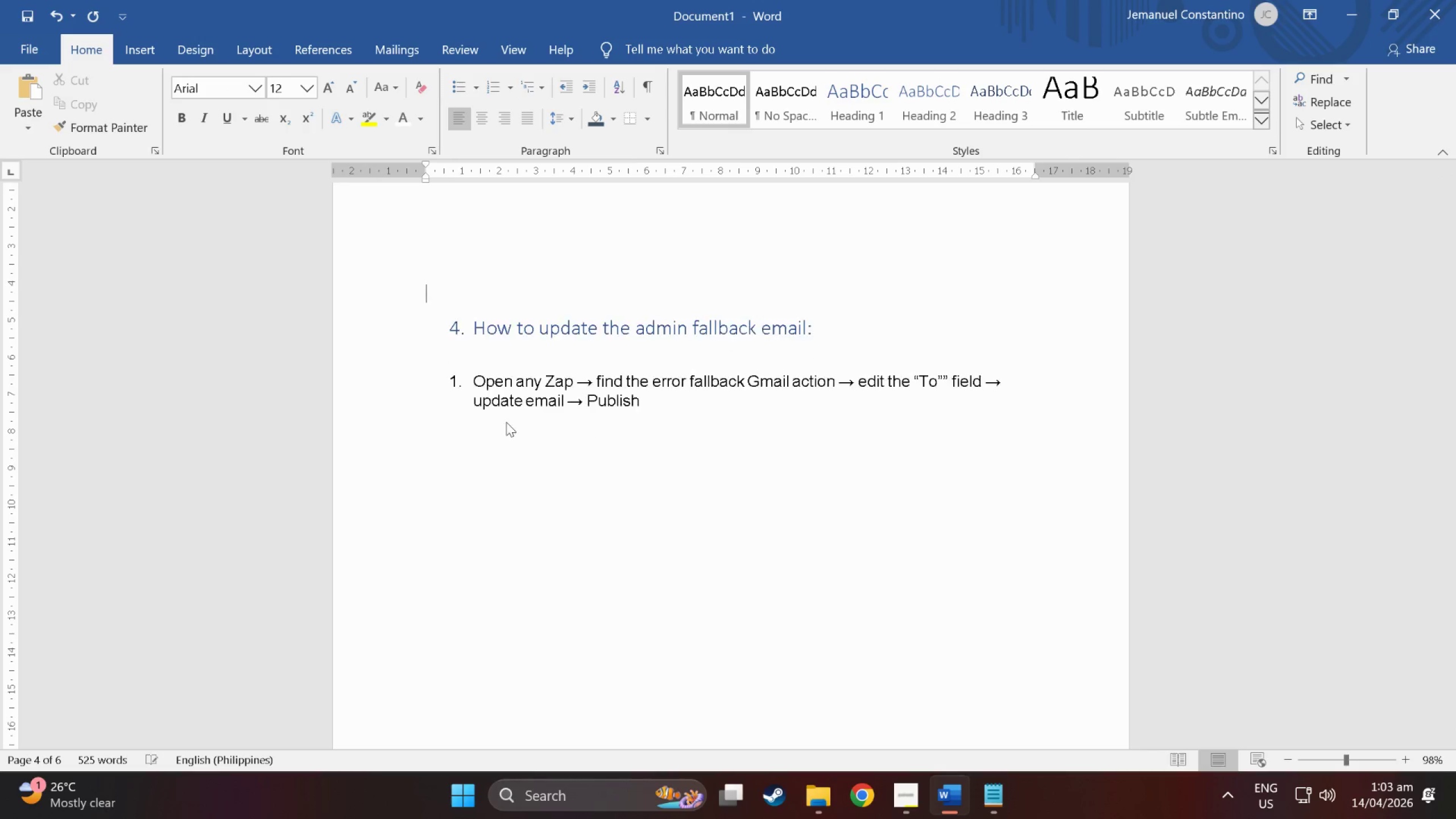 
key(Backspace)
 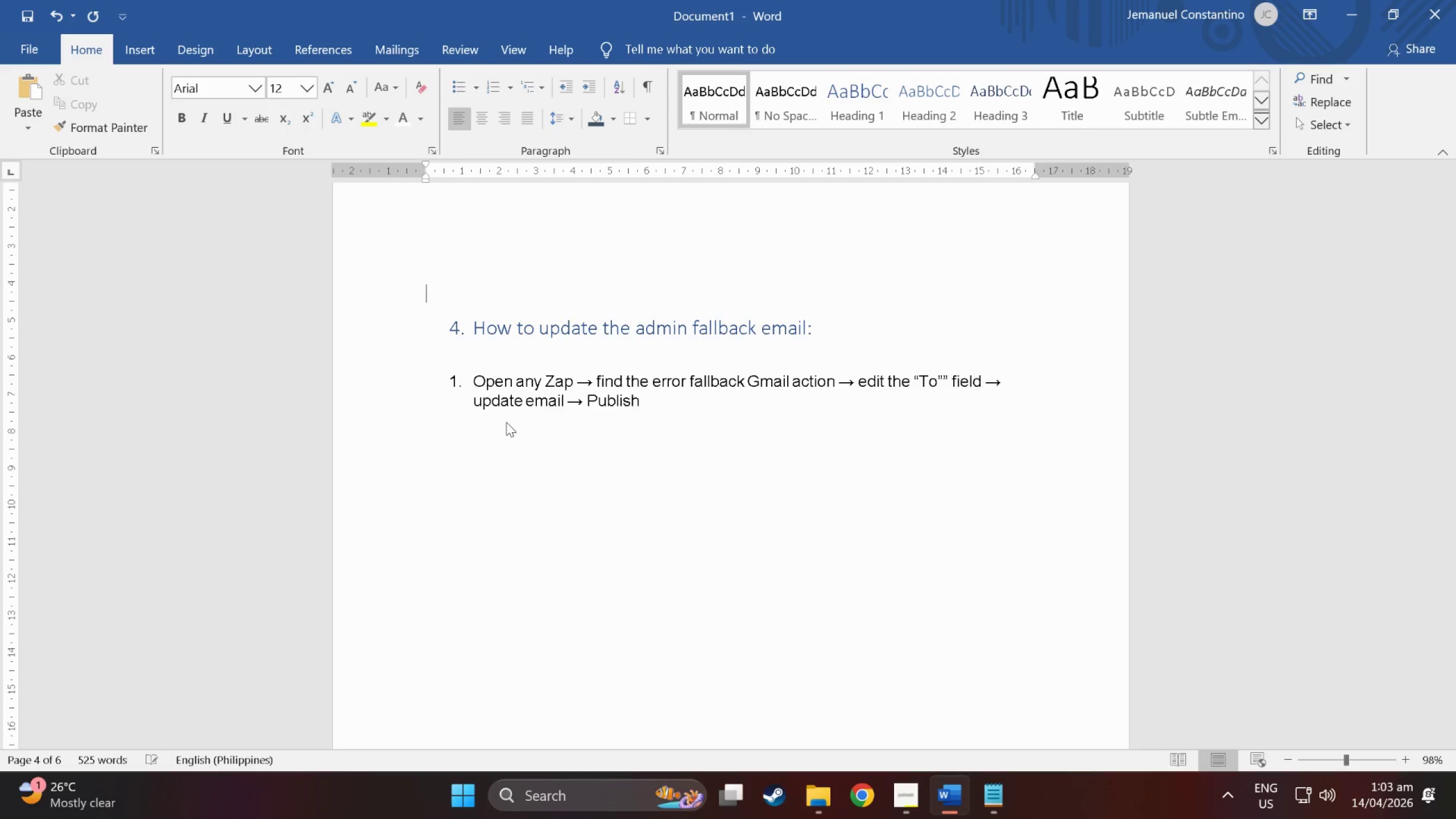 
key(Backspace)
 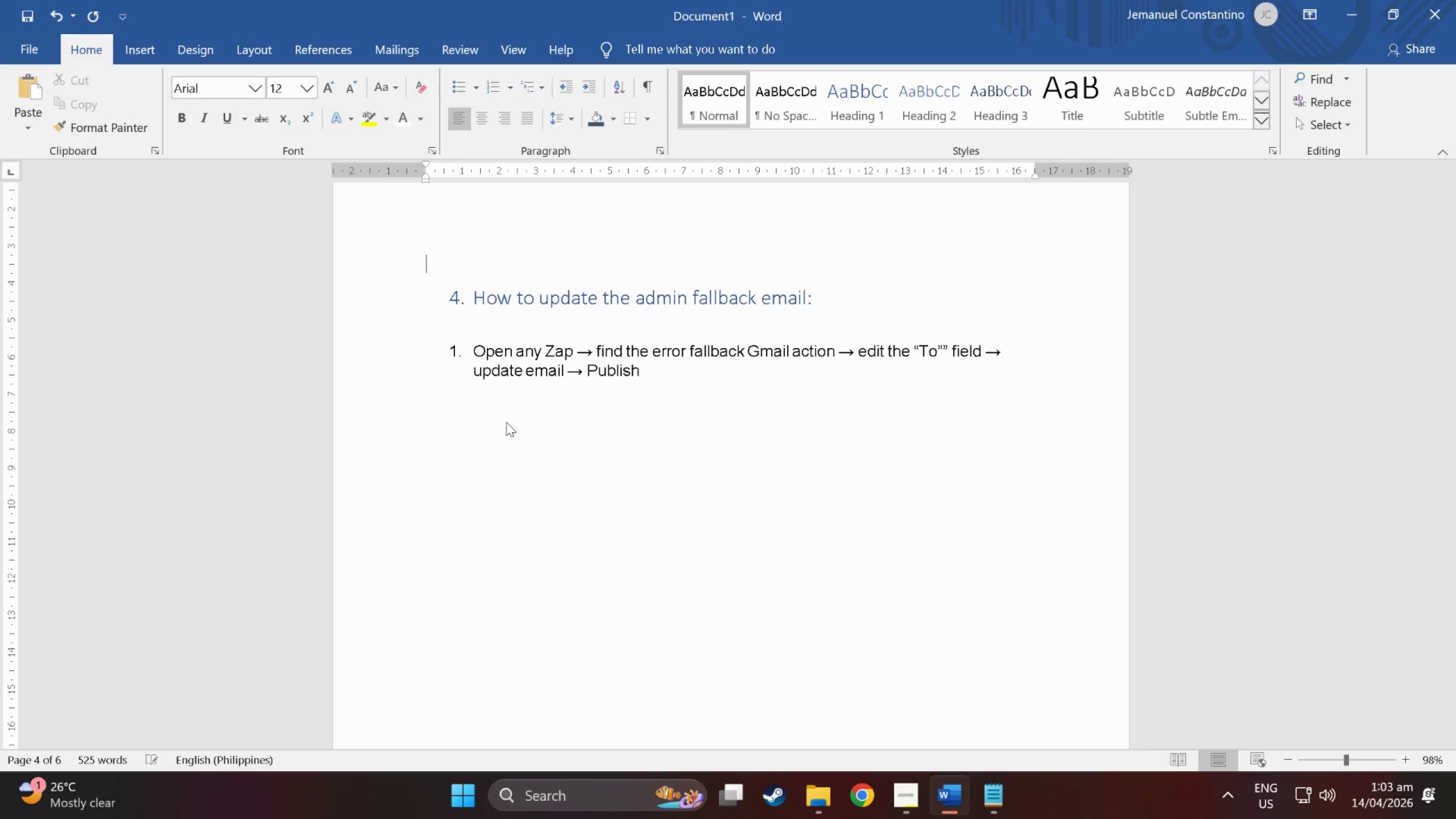 
key(Backspace)
 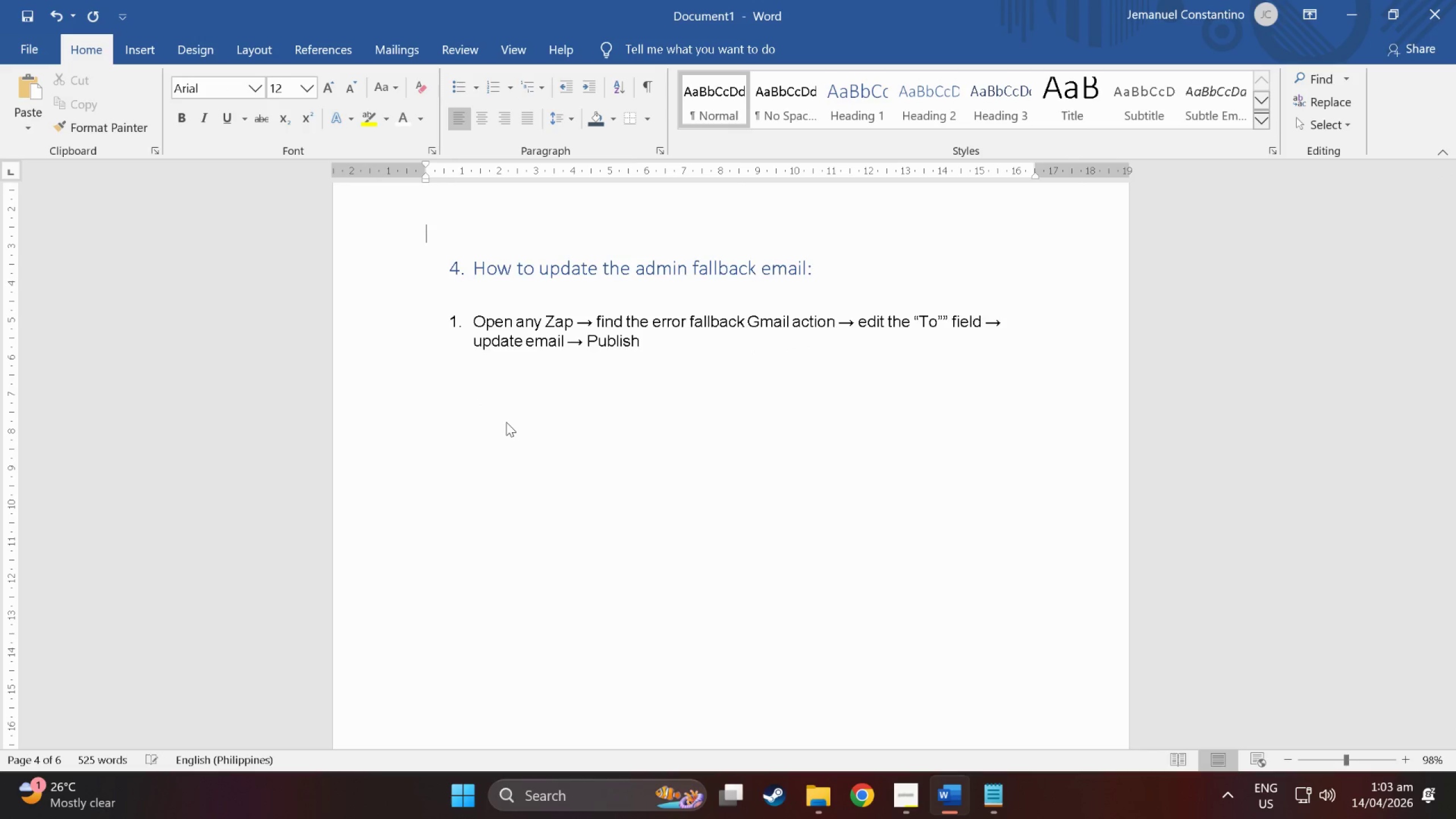 
key(Backspace)
 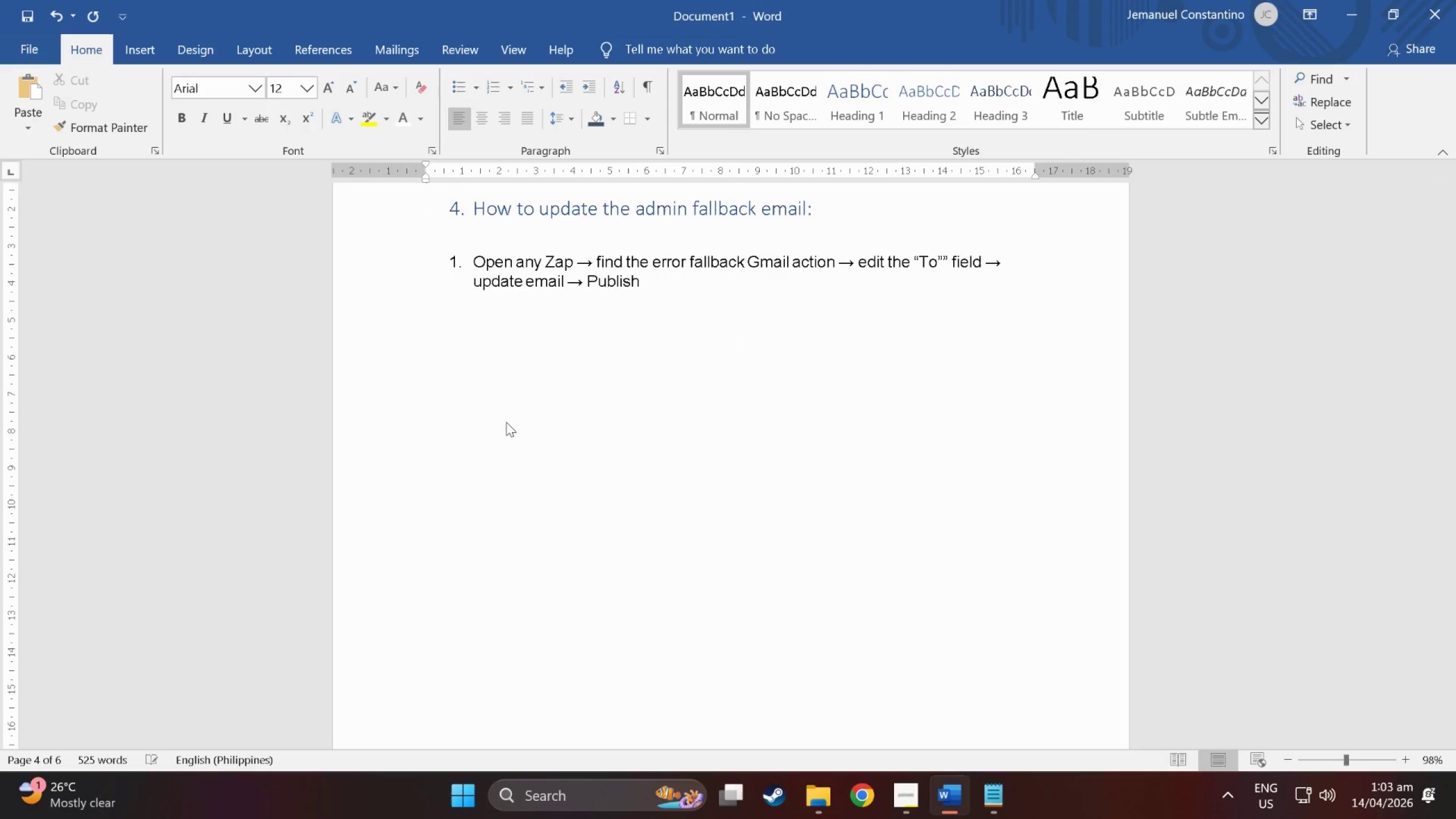 
key(Backspace)
 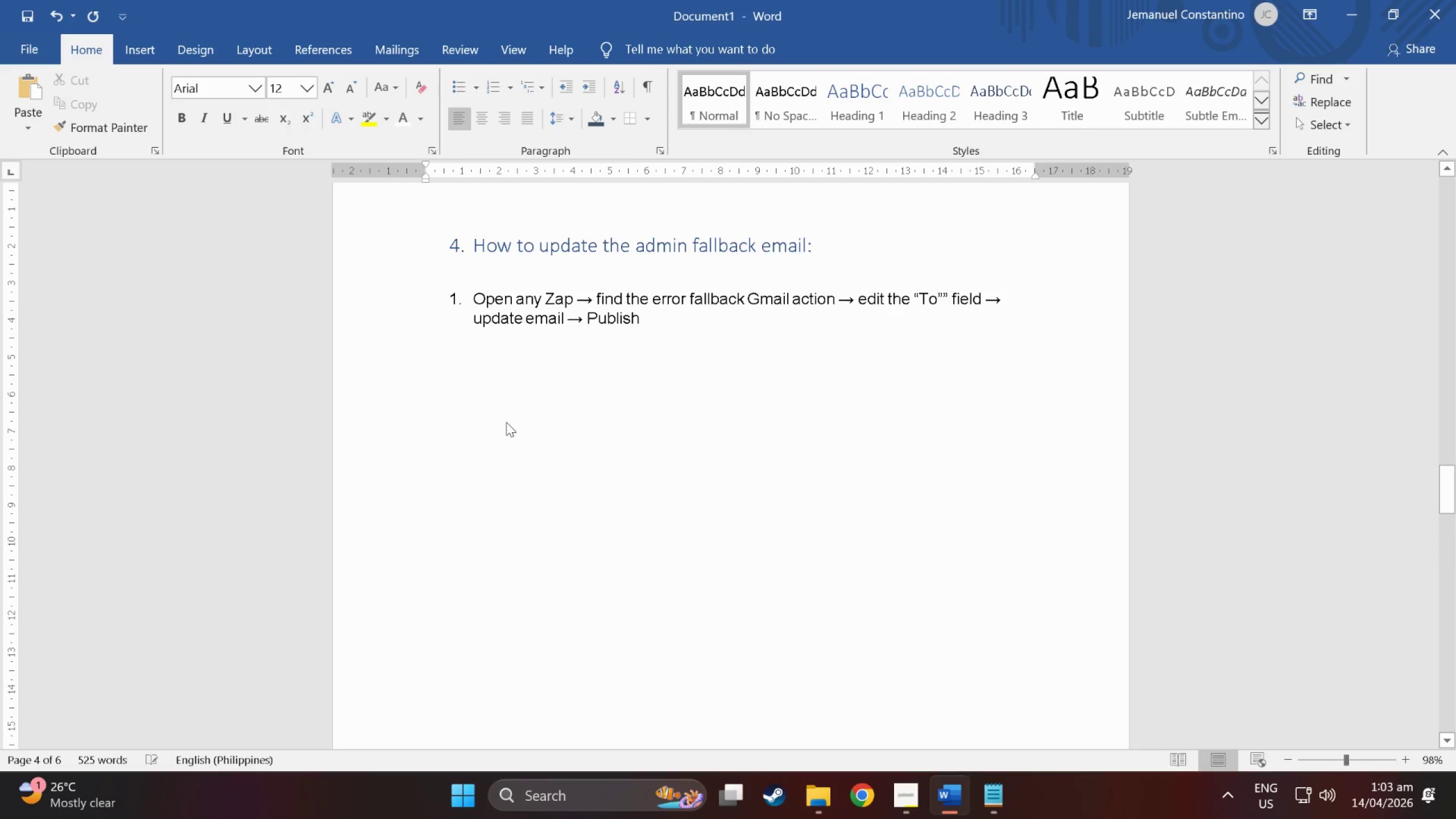 
key(Backspace)
 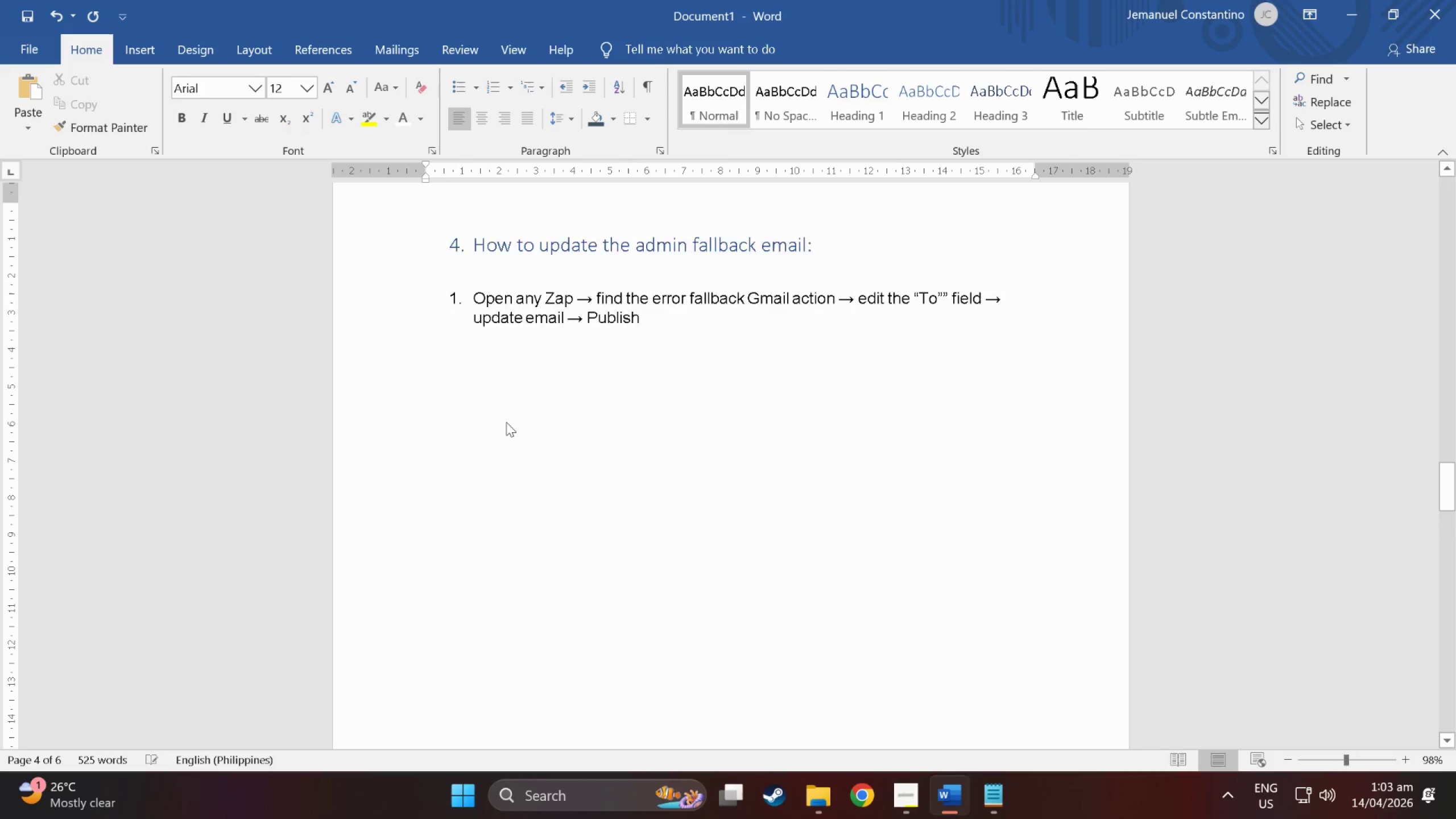 
key(Backspace)
 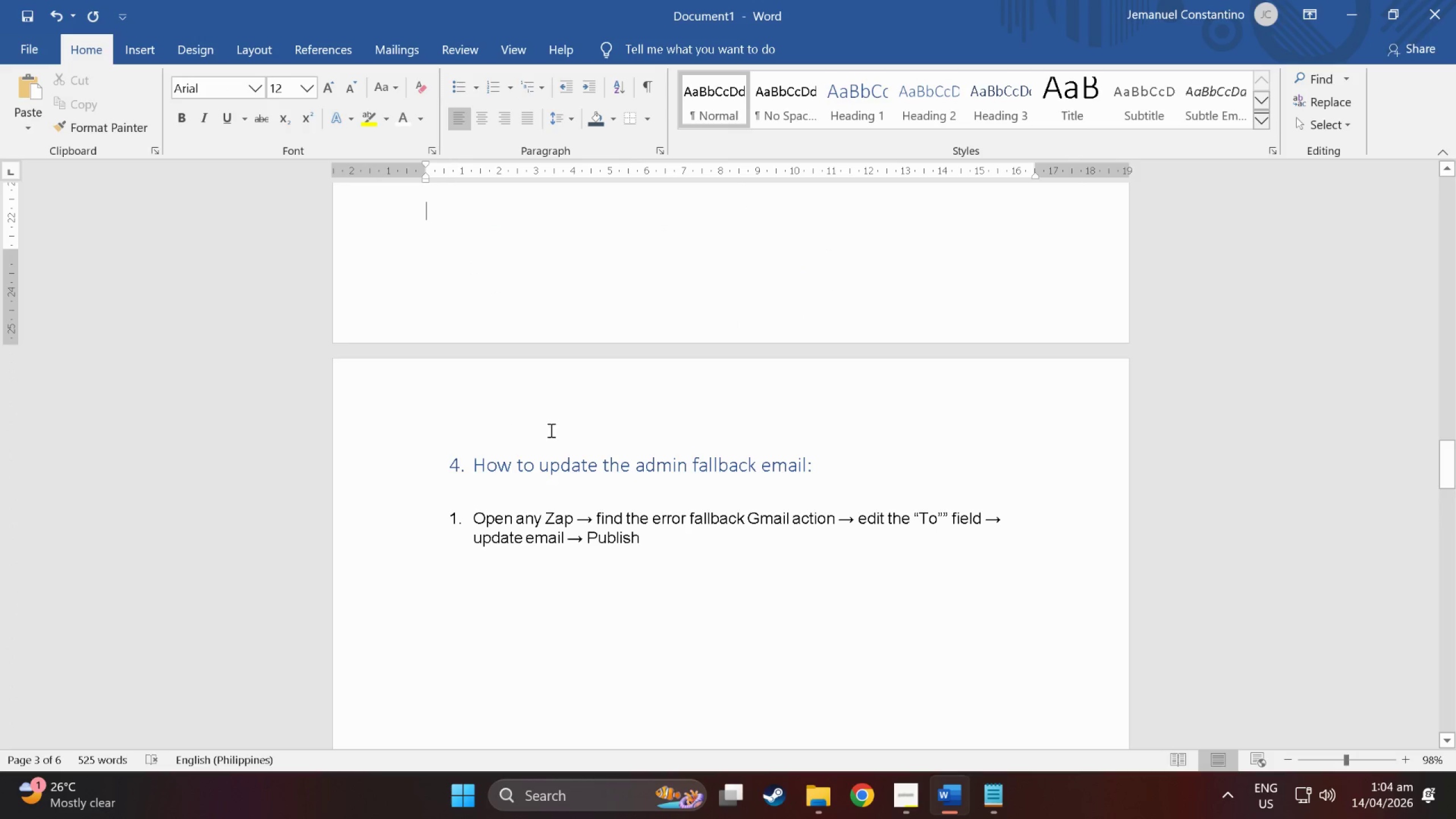 
scroll: coordinate [888, 557], scroll_direction: down, amount: 20.0
 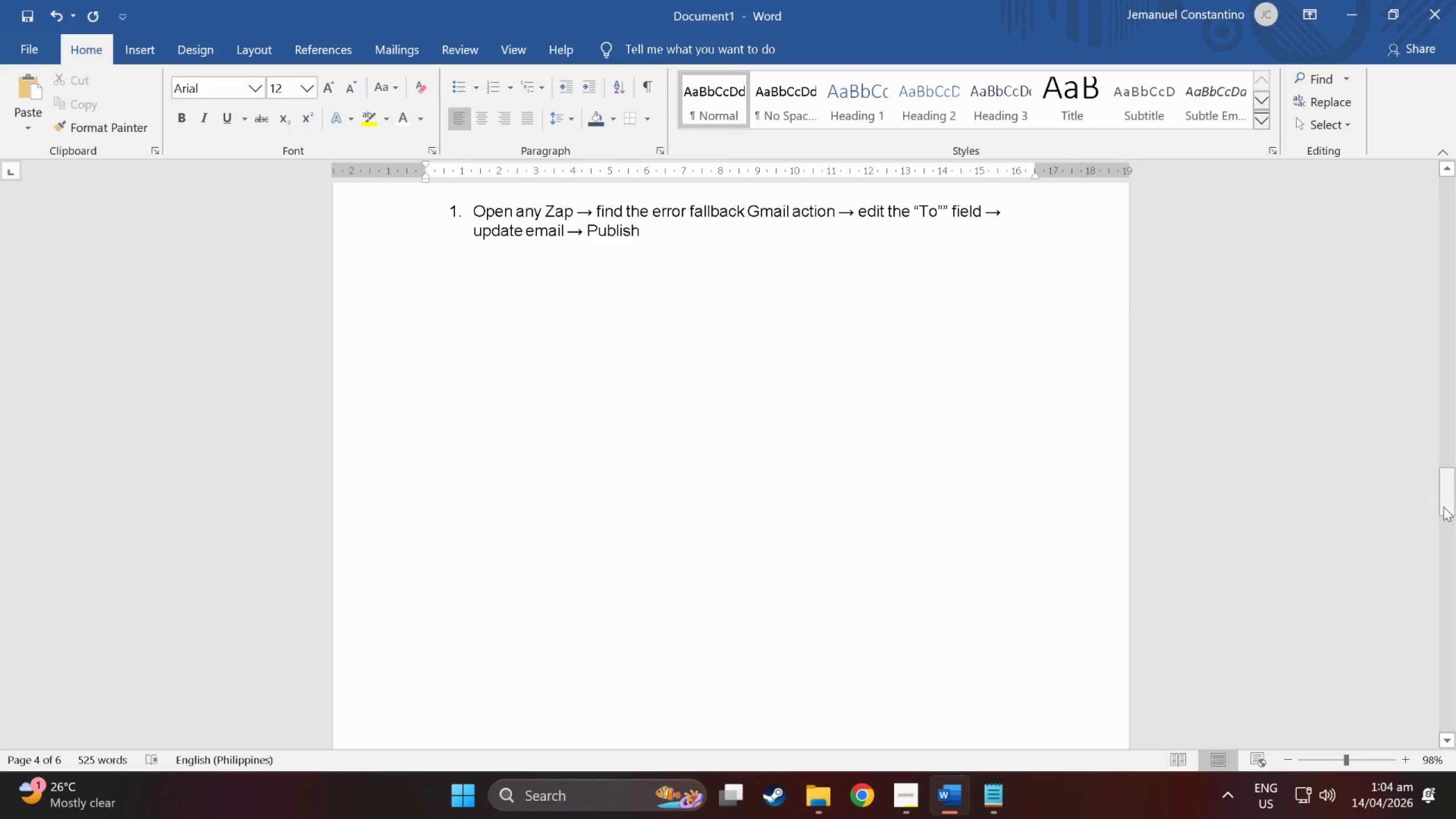 
left_click_drag(start_coordinate=[1443, 507], to_coordinate=[1427, 489])
 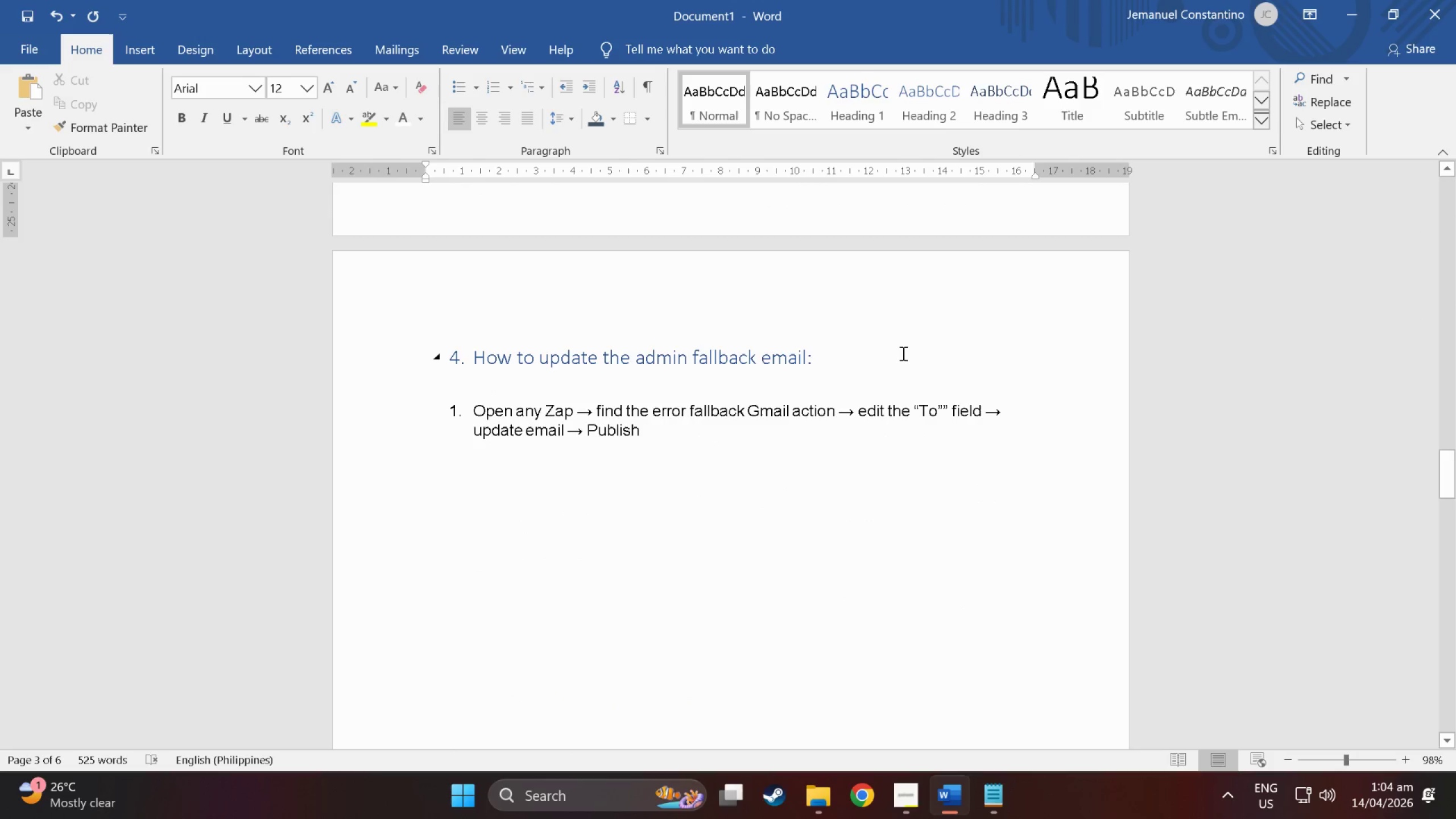 
left_click([902, 353])
 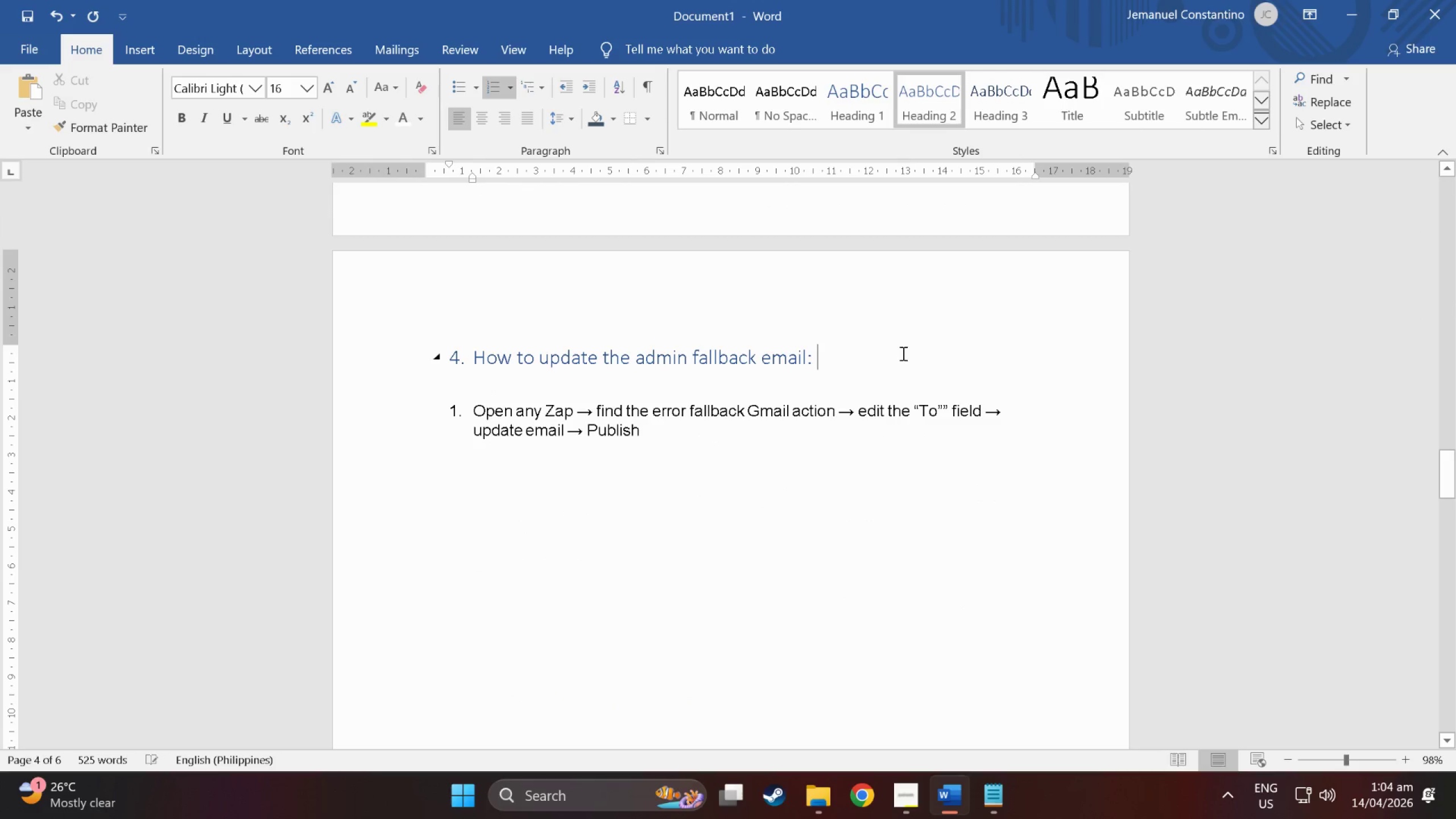 
key(NumpadEnter)
 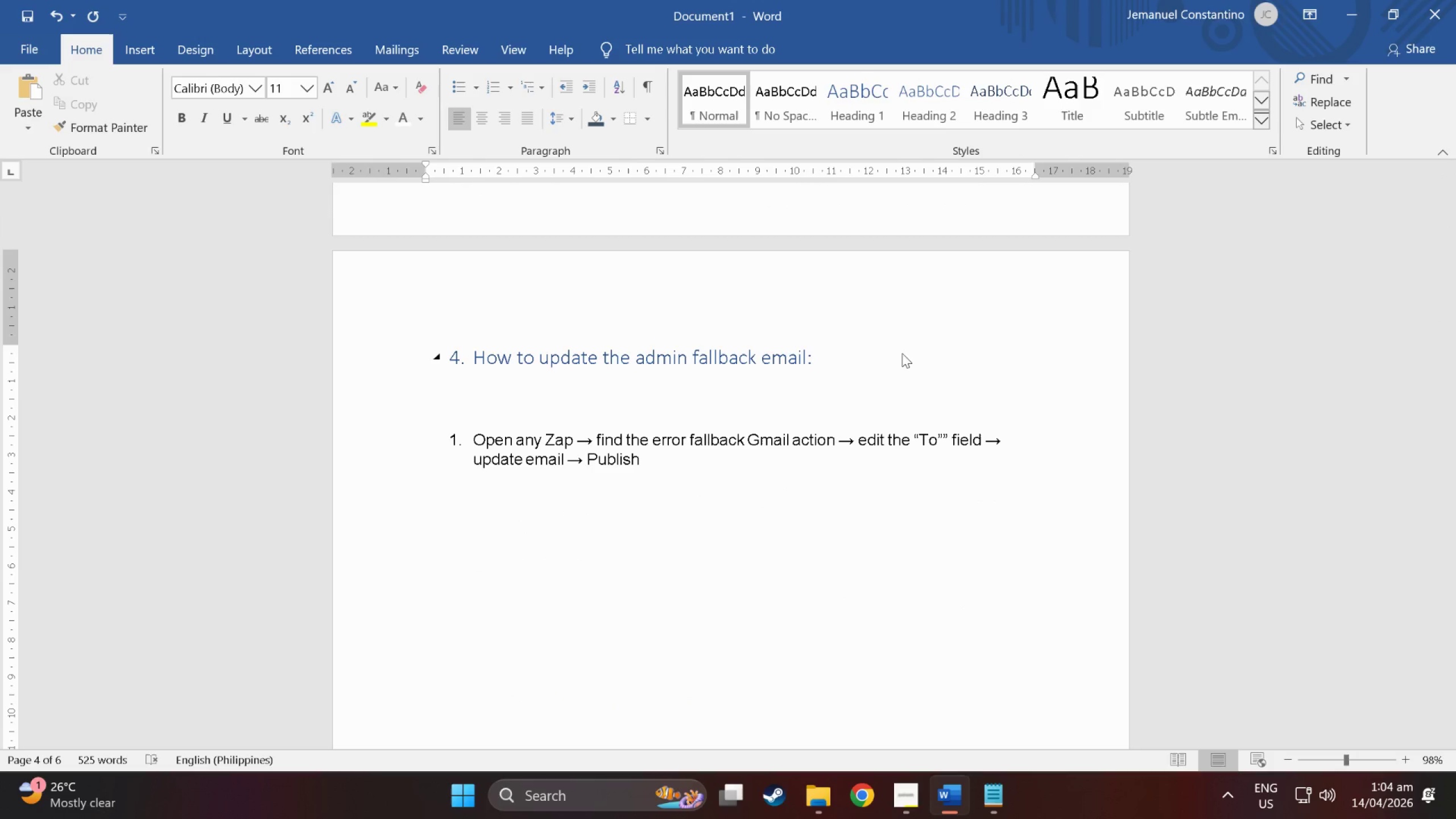 
key(NumpadEnter)
 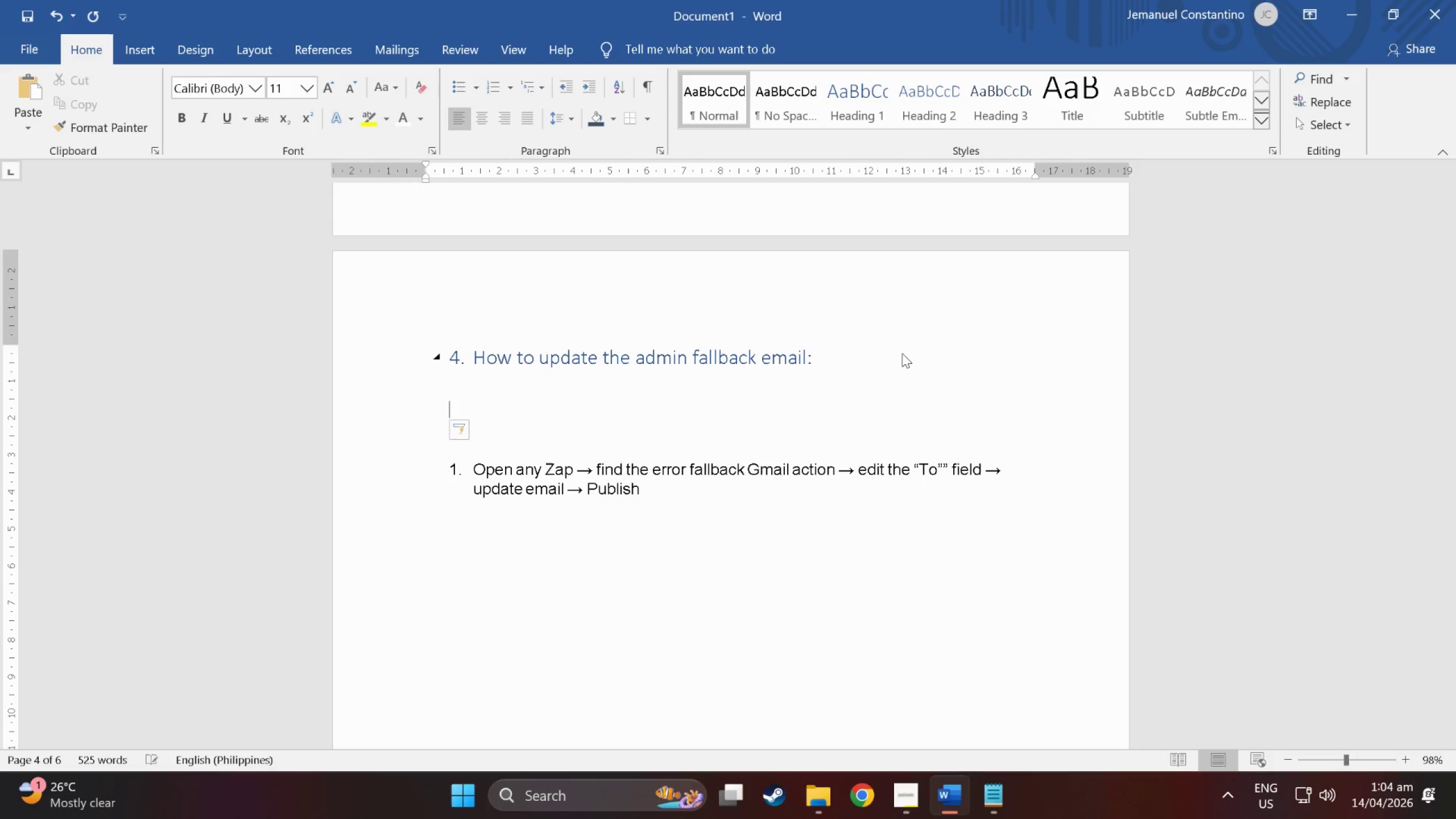 
key(Tab)
 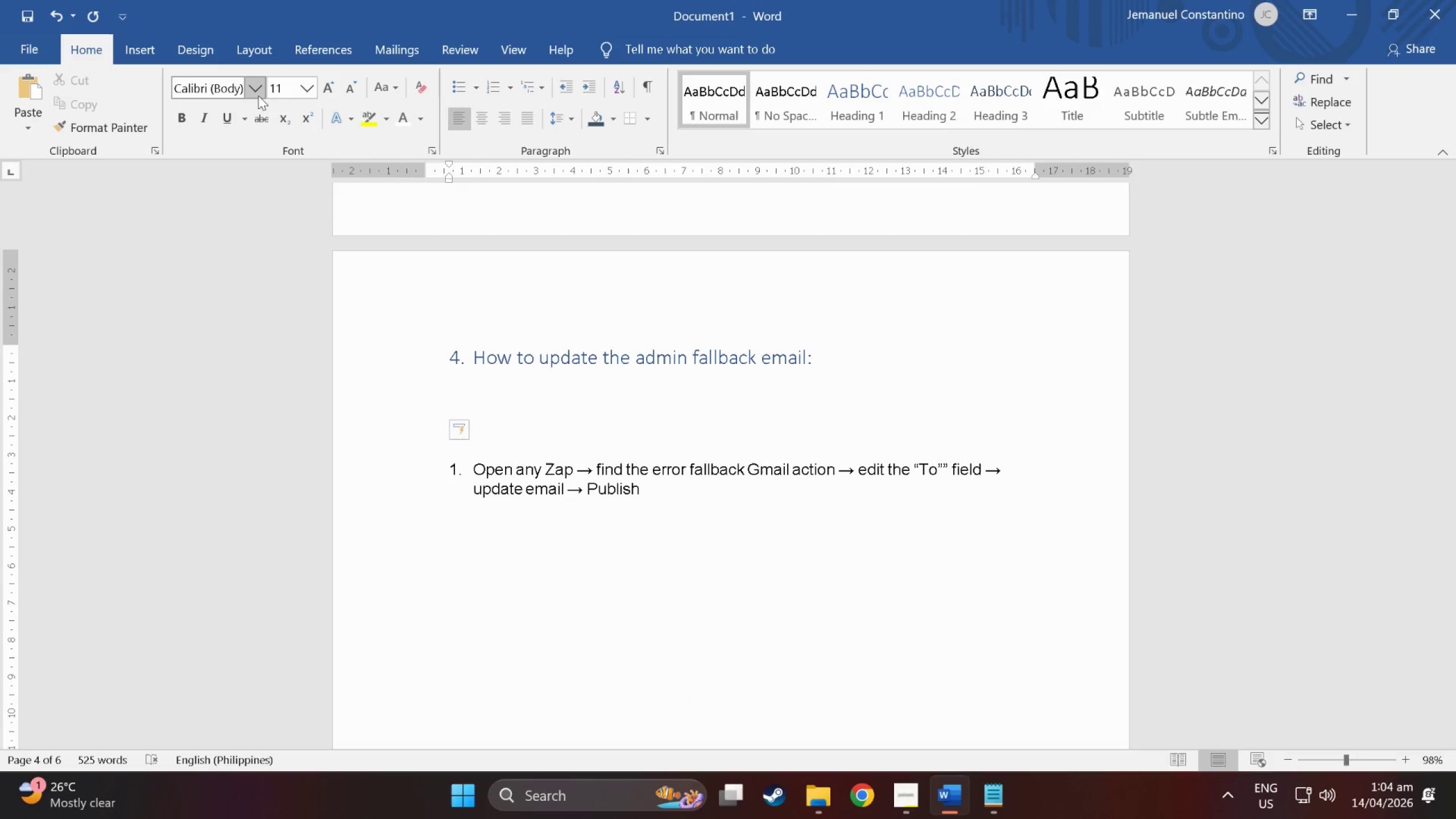 
left_click([253, 89])
 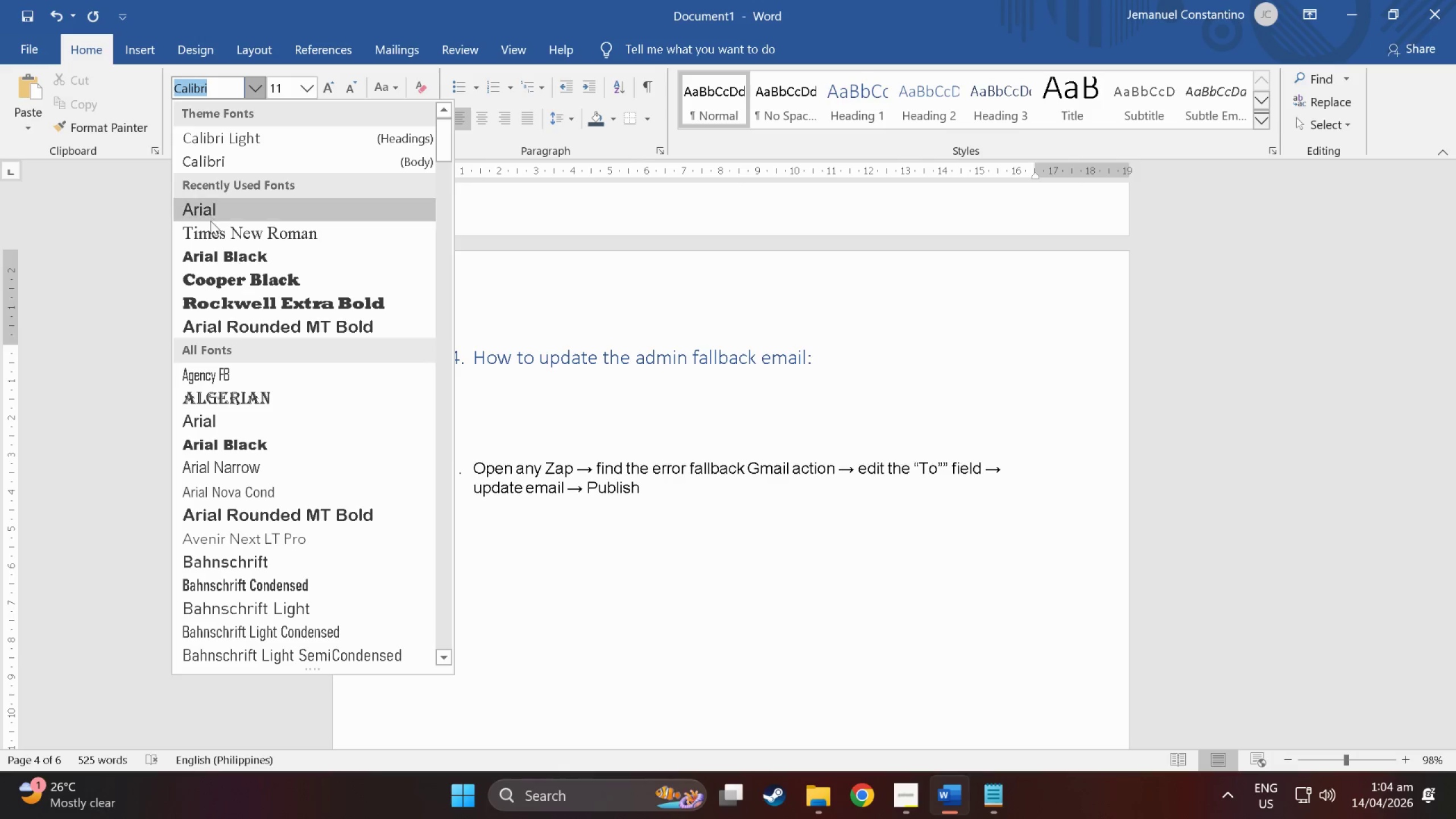 
left_click([210, 221])
 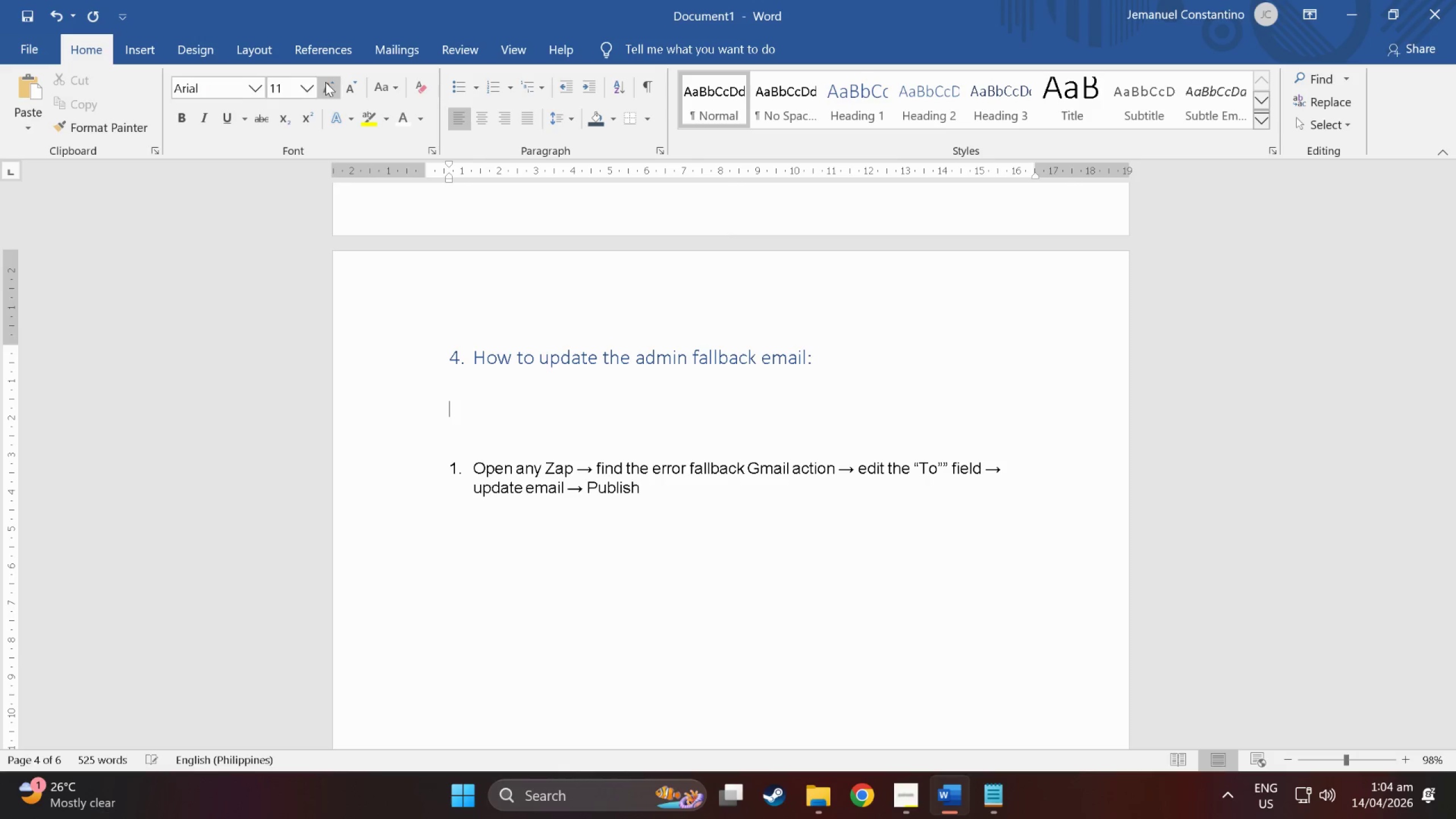 
left_click([329, 85])
 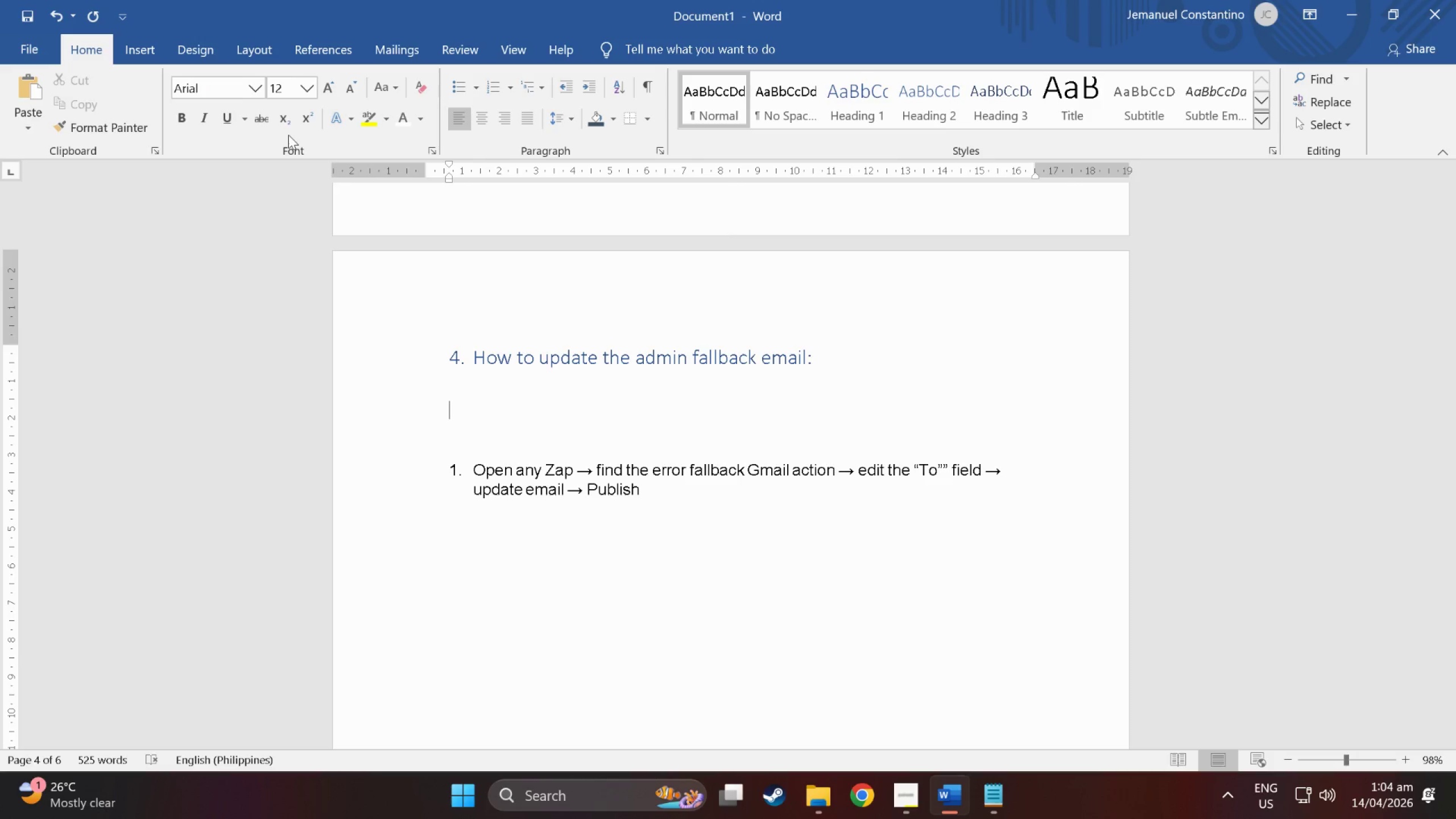 
wait(5.91)
 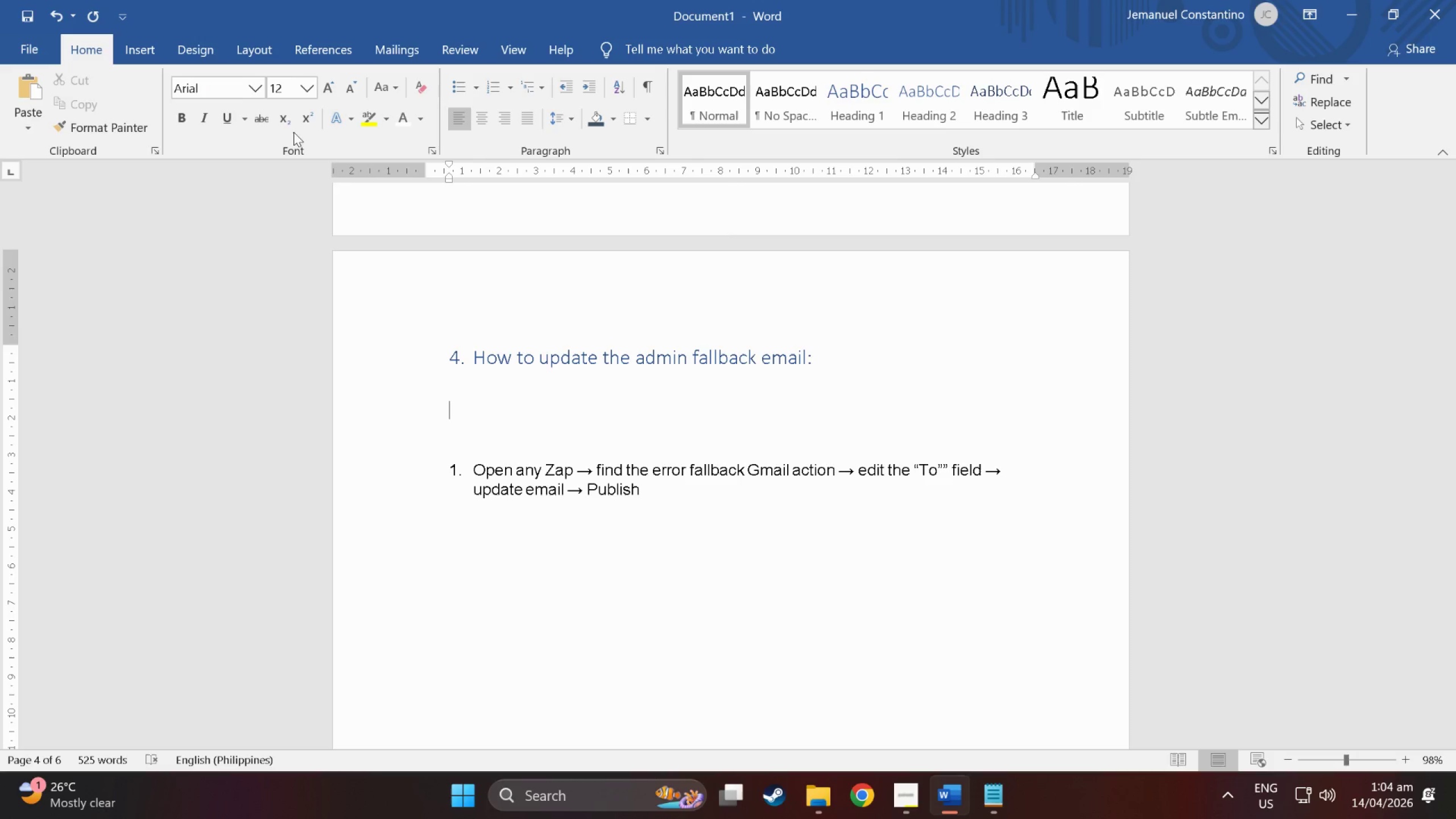 
type(All four Zaps have a Gmail fallg)
key(Backspace)
type(back that fires if a Slack)
 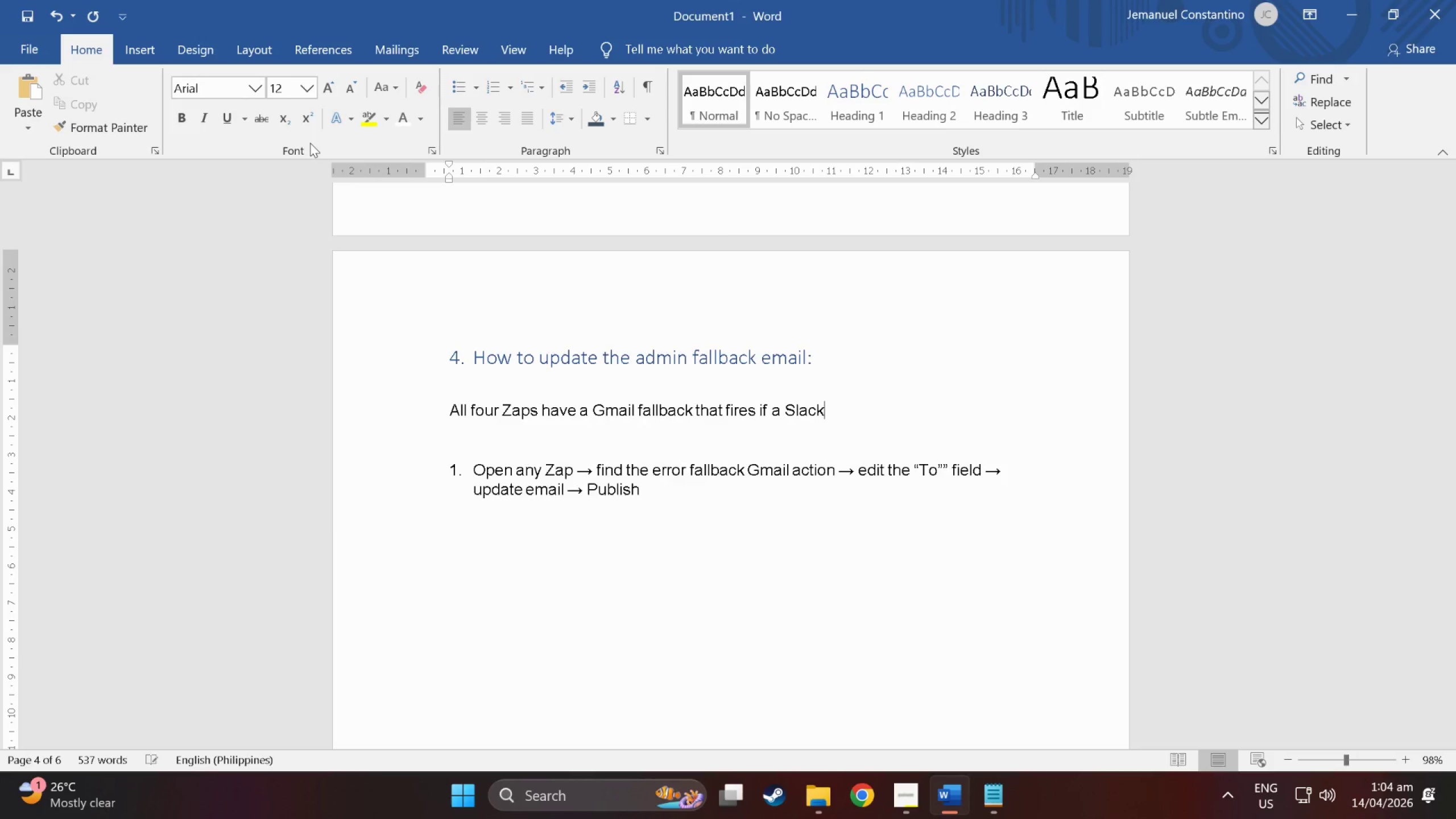 
 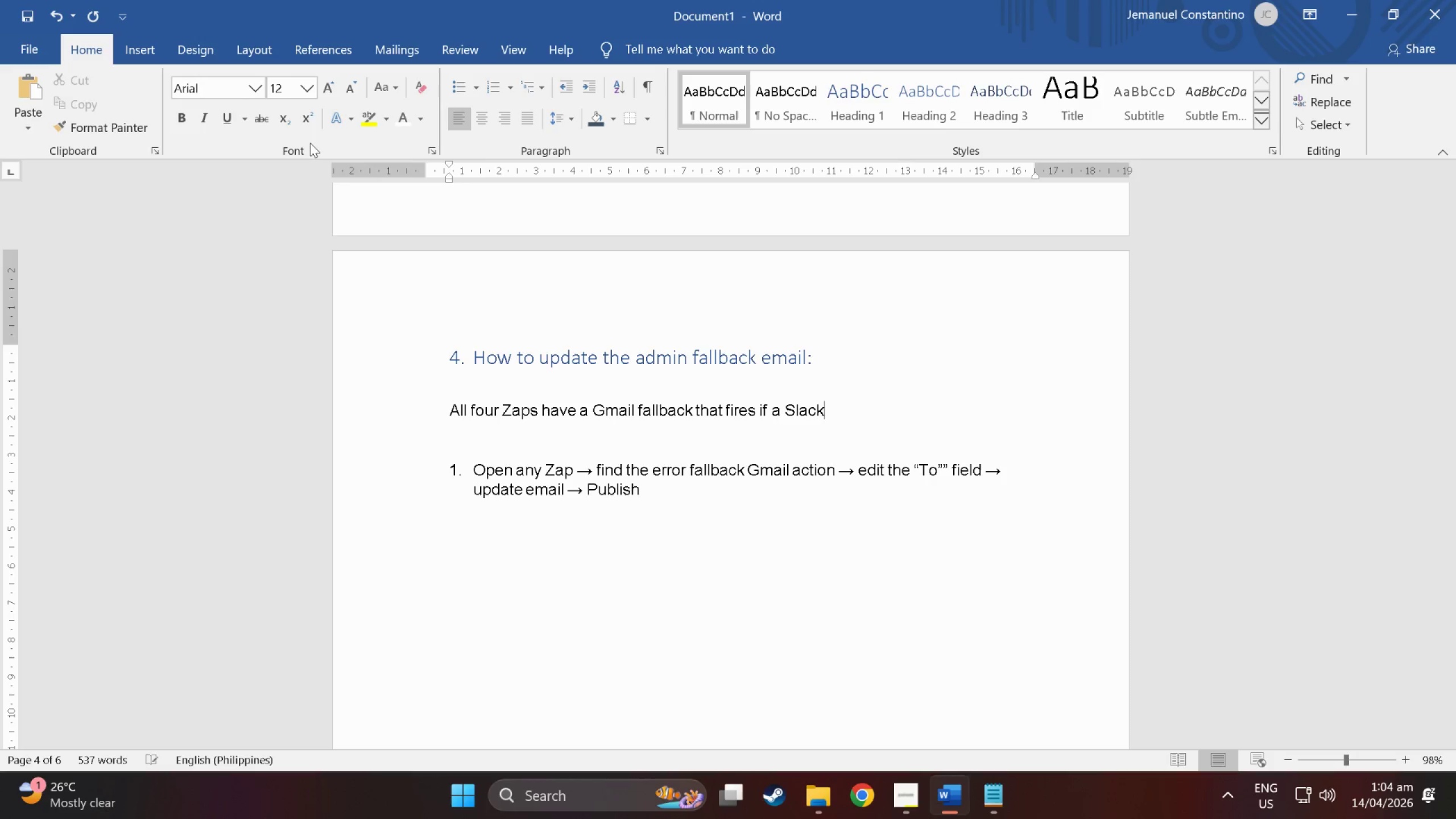 
key(Alt+AltLeft)
 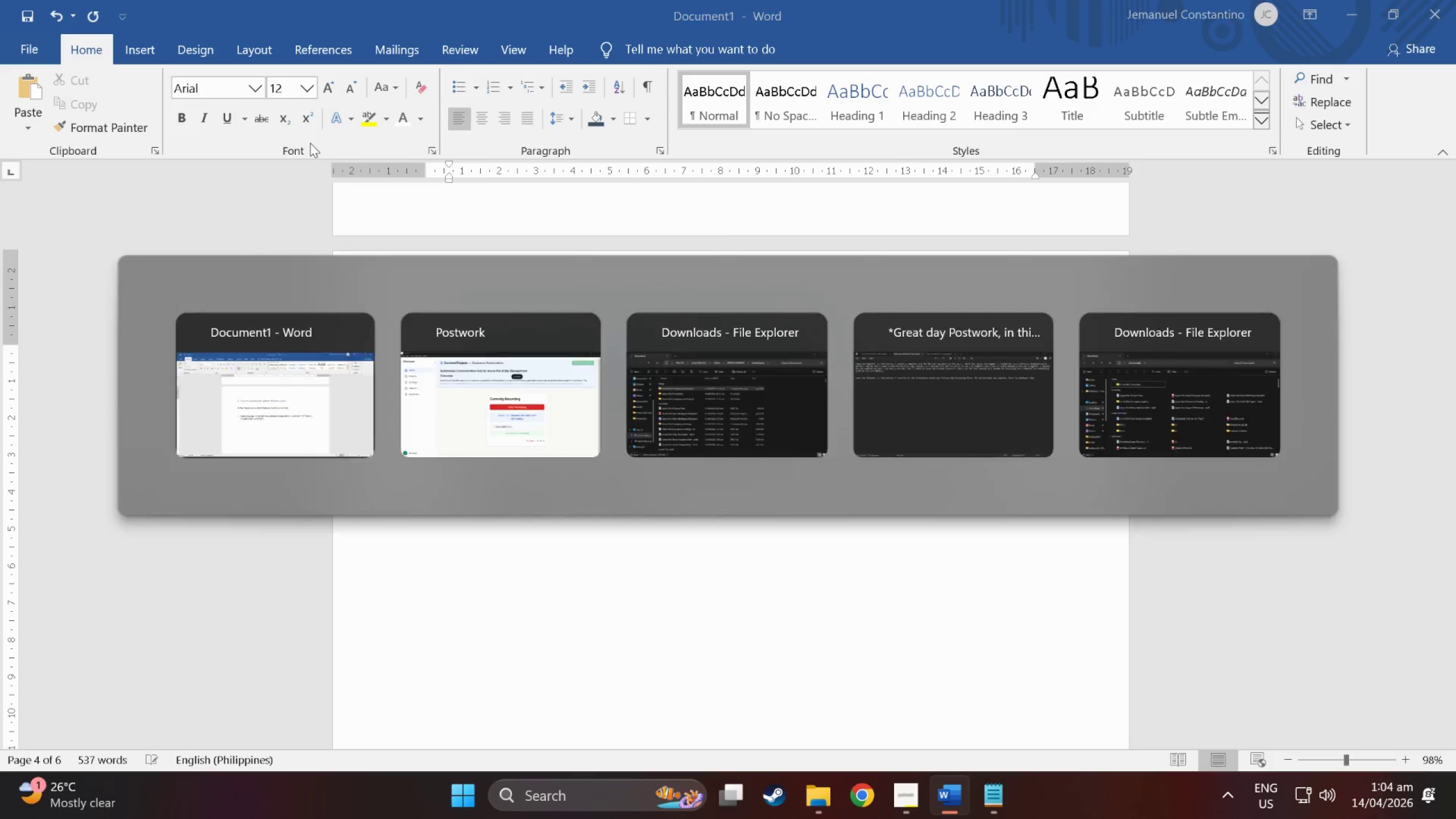 
key(Alt+Tab)